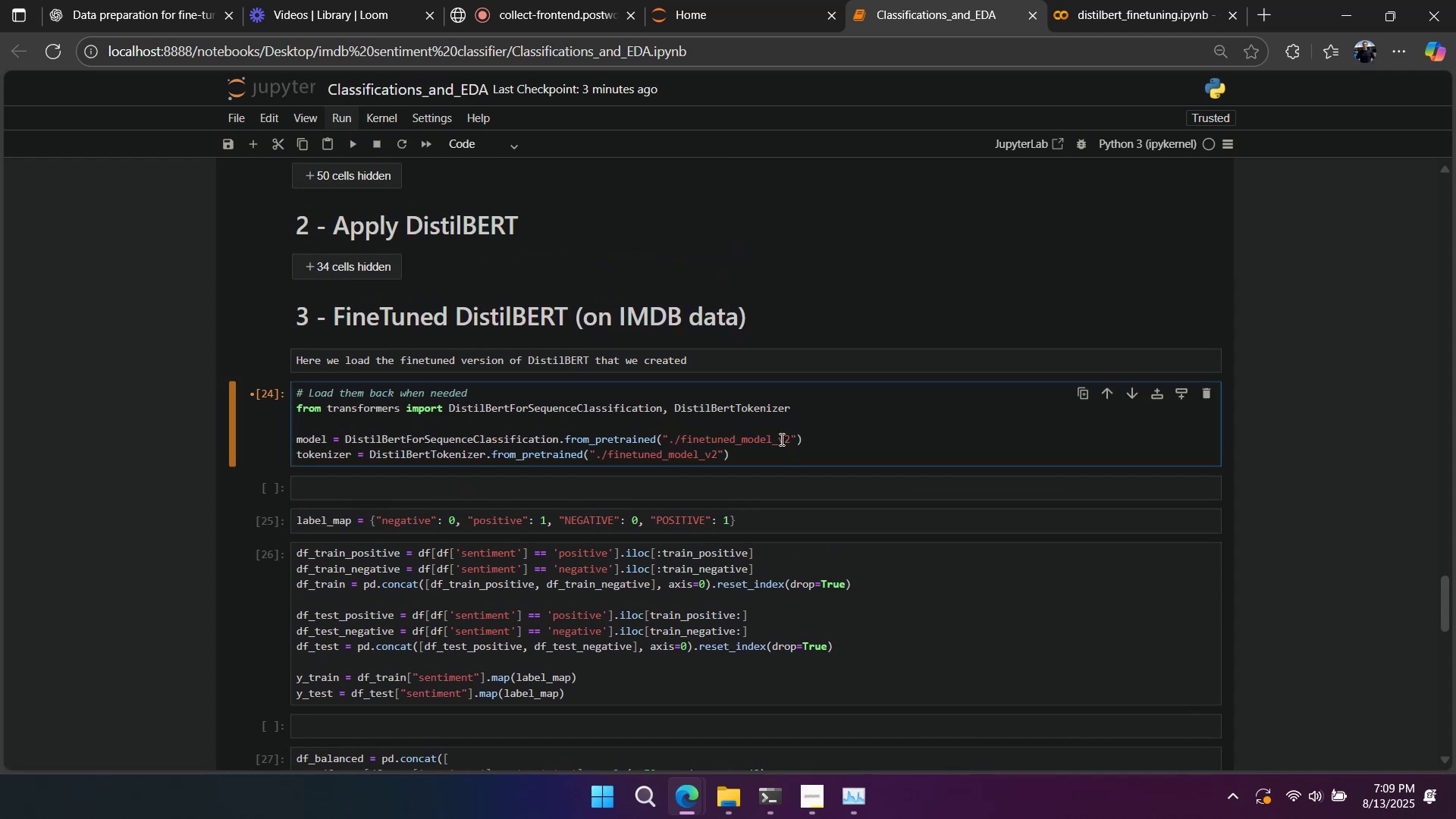 
key(Shift+Enter)
 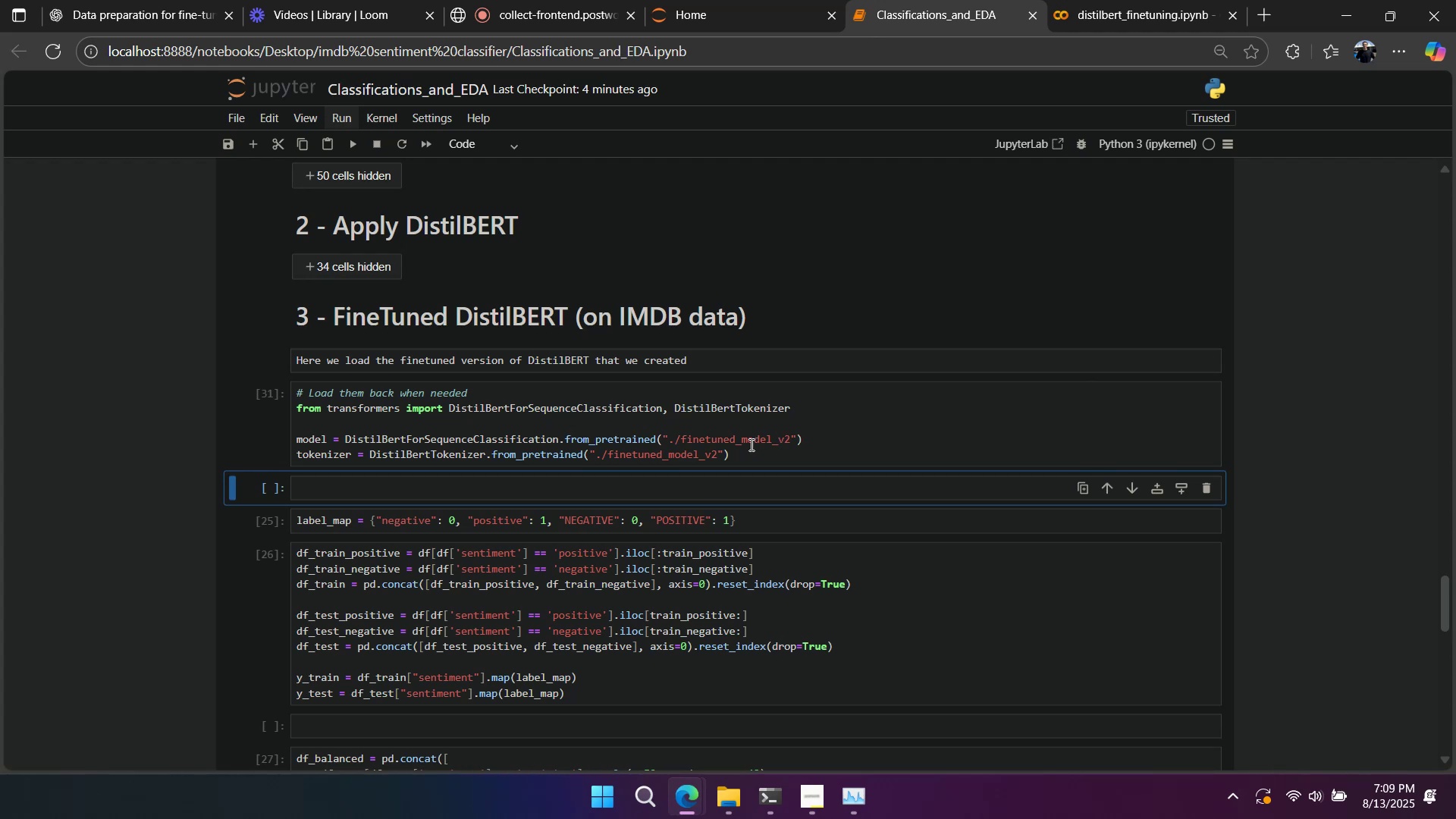 
key(Shift+Enter)
 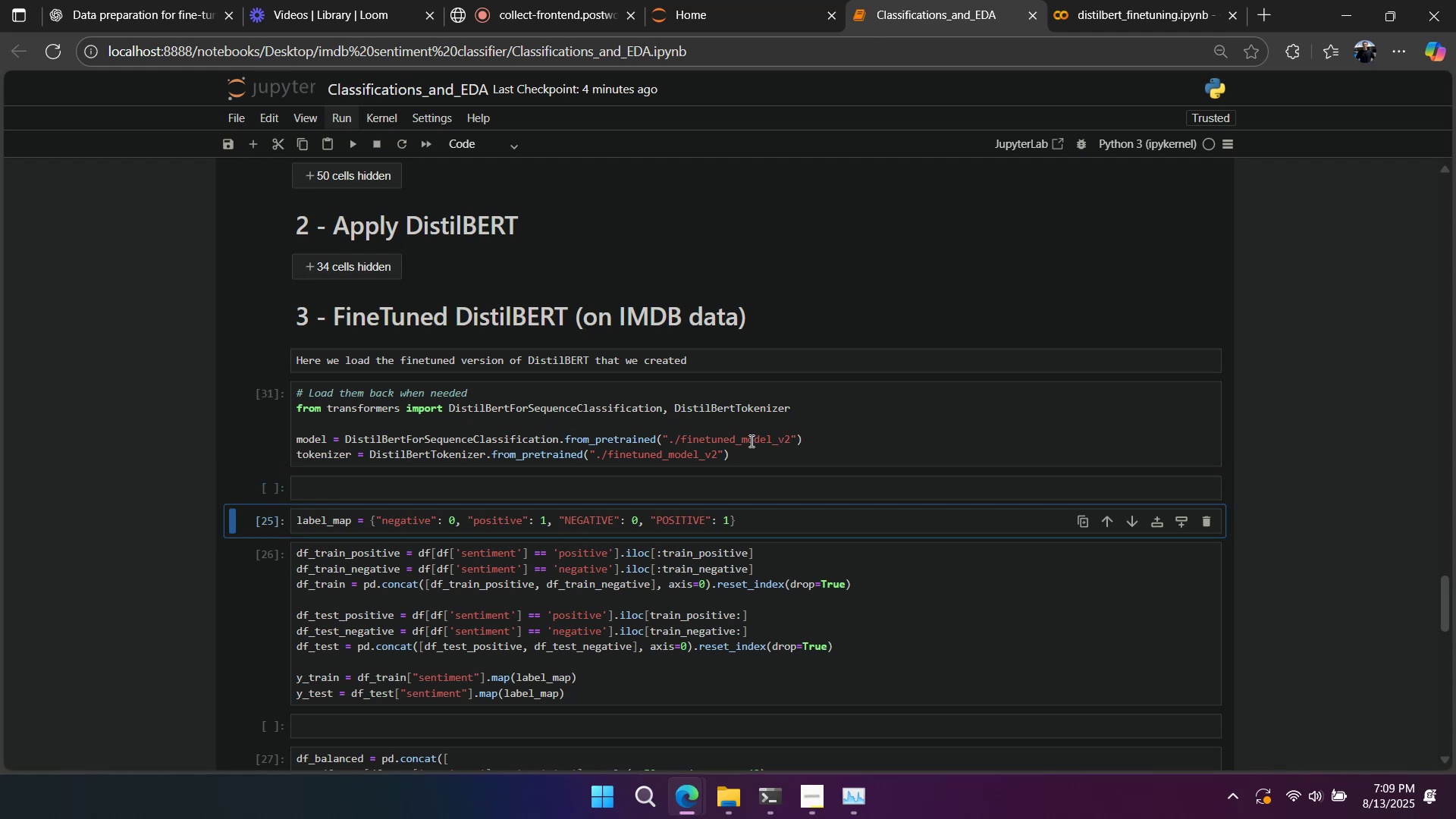 
key(Shift+Enter)
 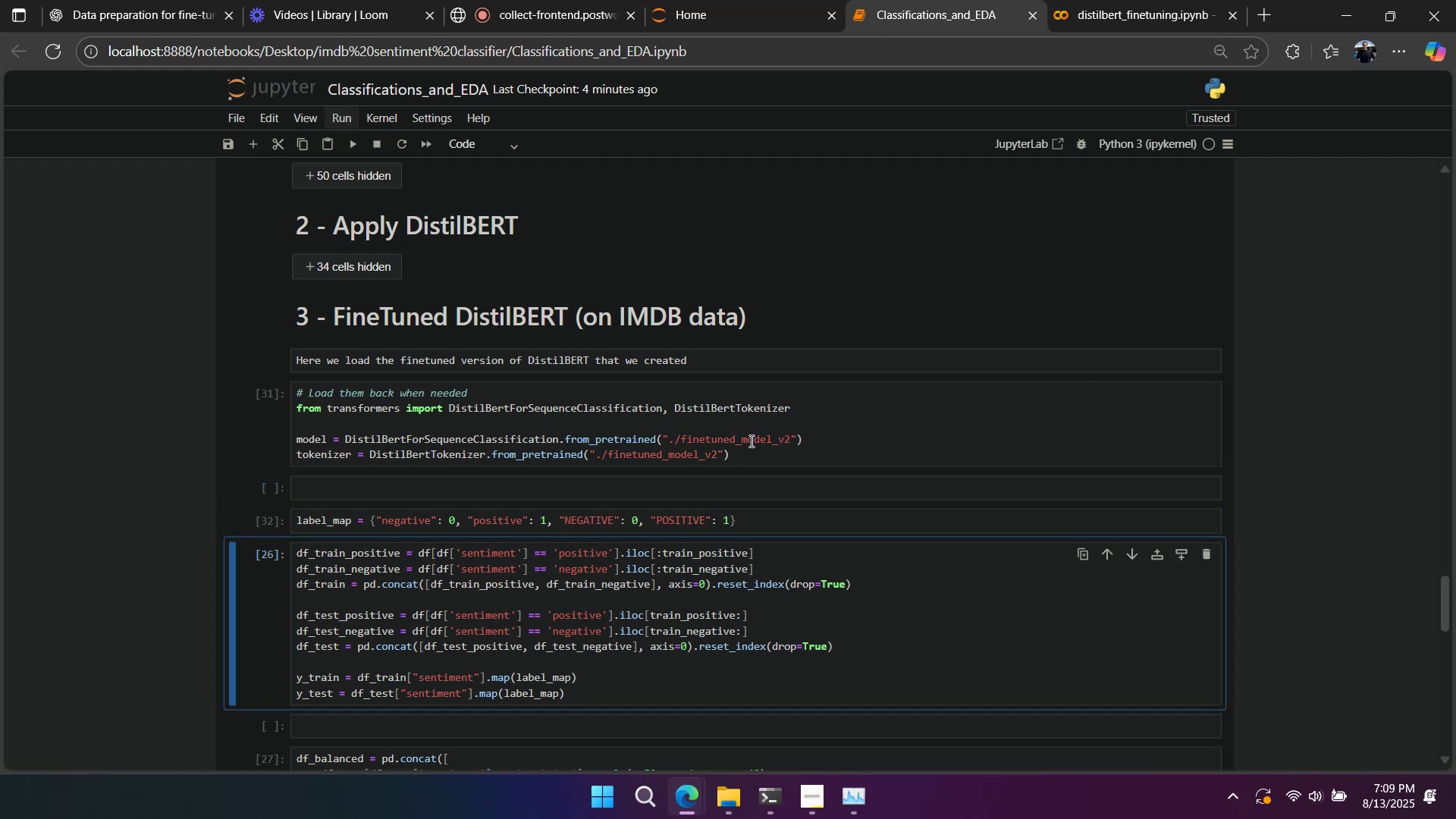 
key(Shift+Enter)
 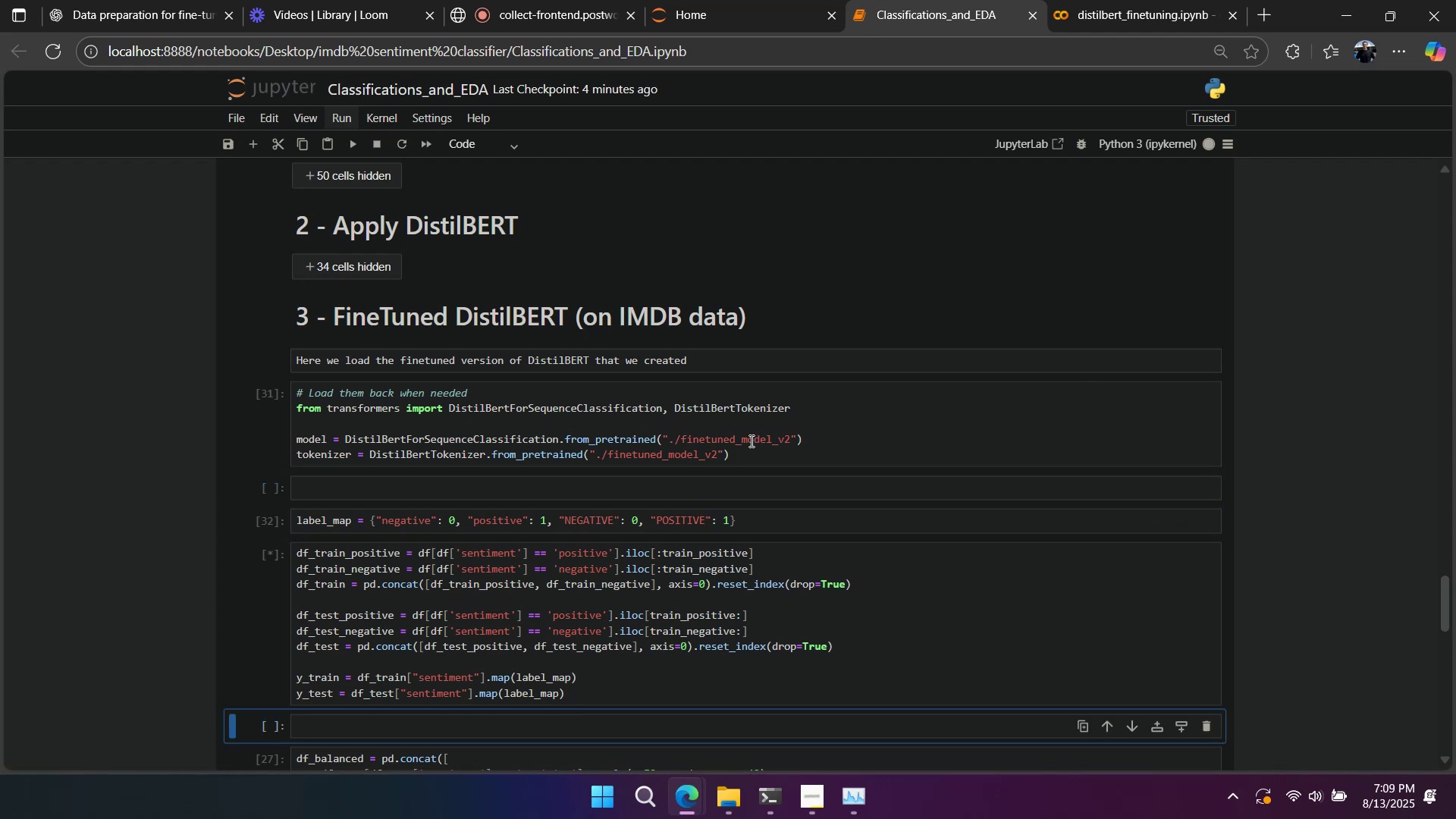 
key(Shift+Enter)
 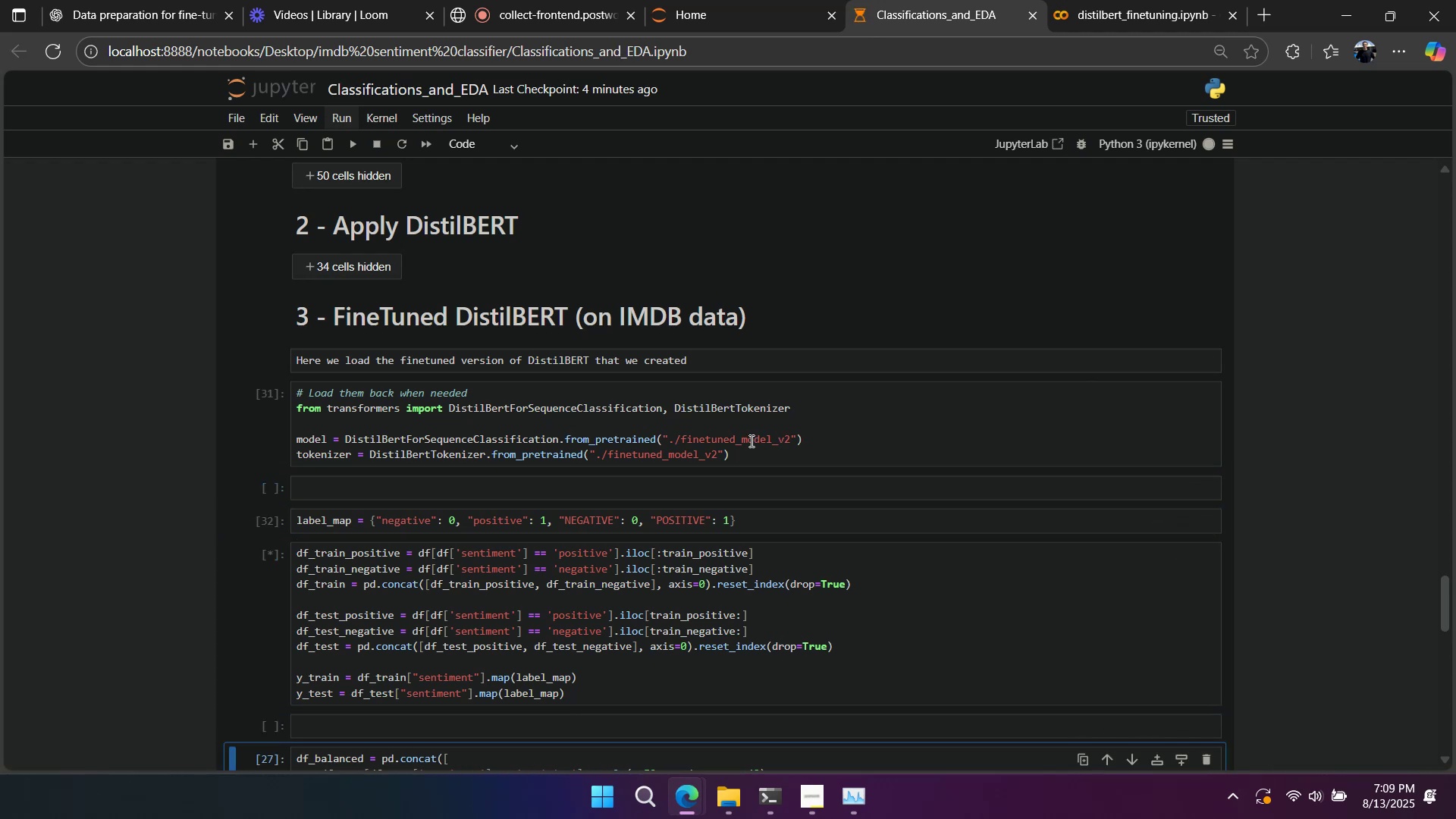 
key(Shift+Enter)
 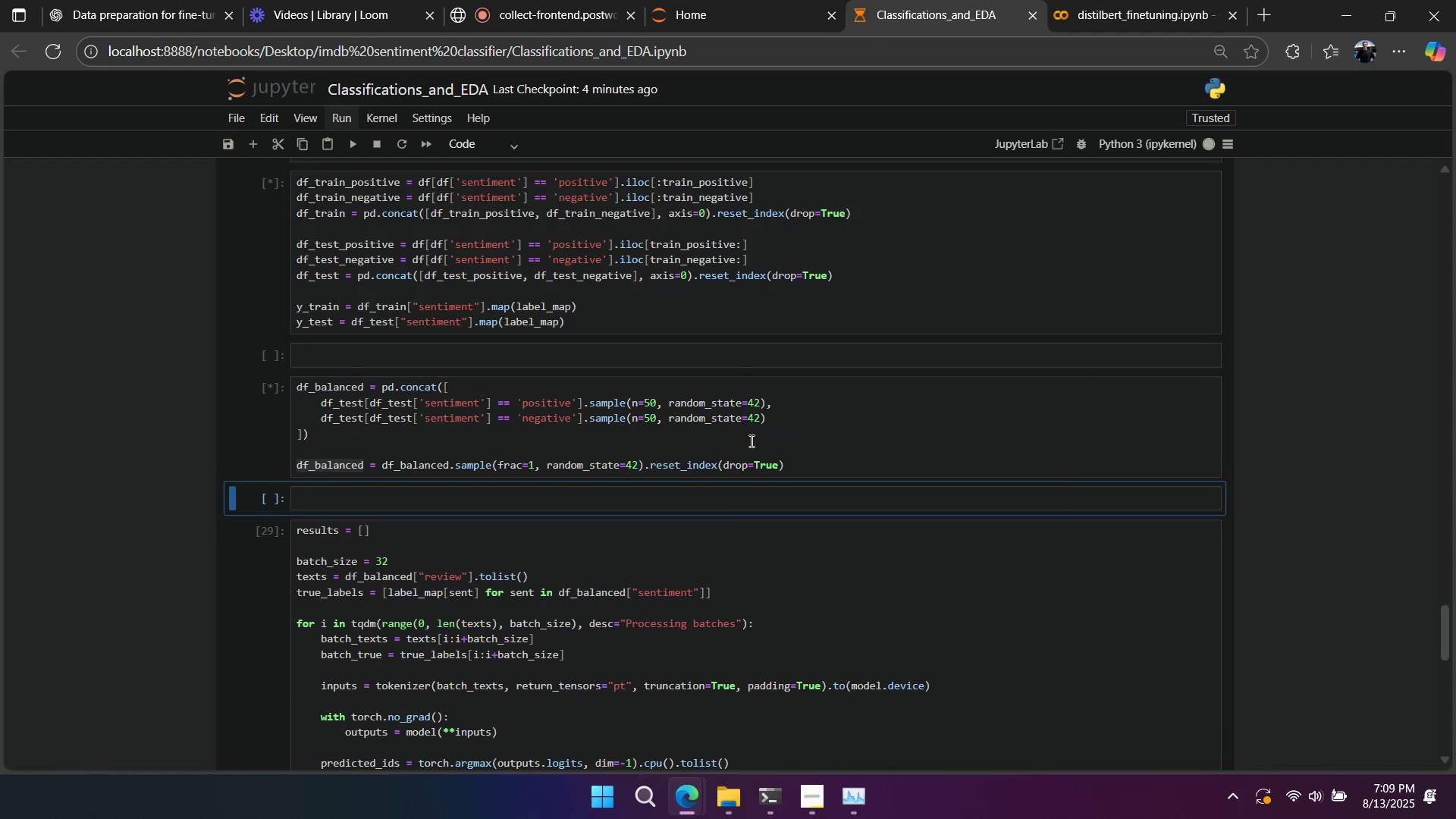 
key(Shift+Enter)
 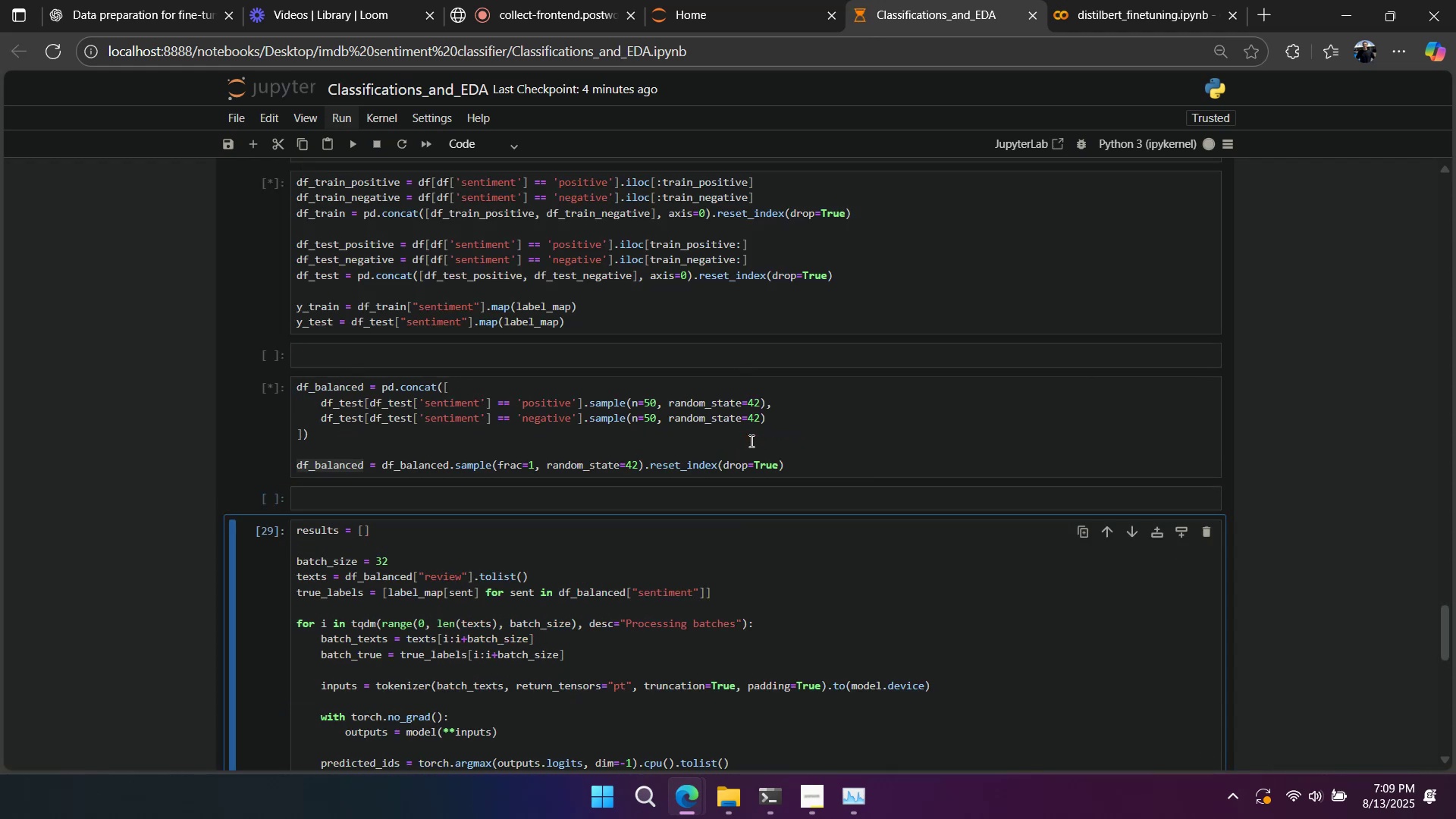 
key(Shift+Enter)
 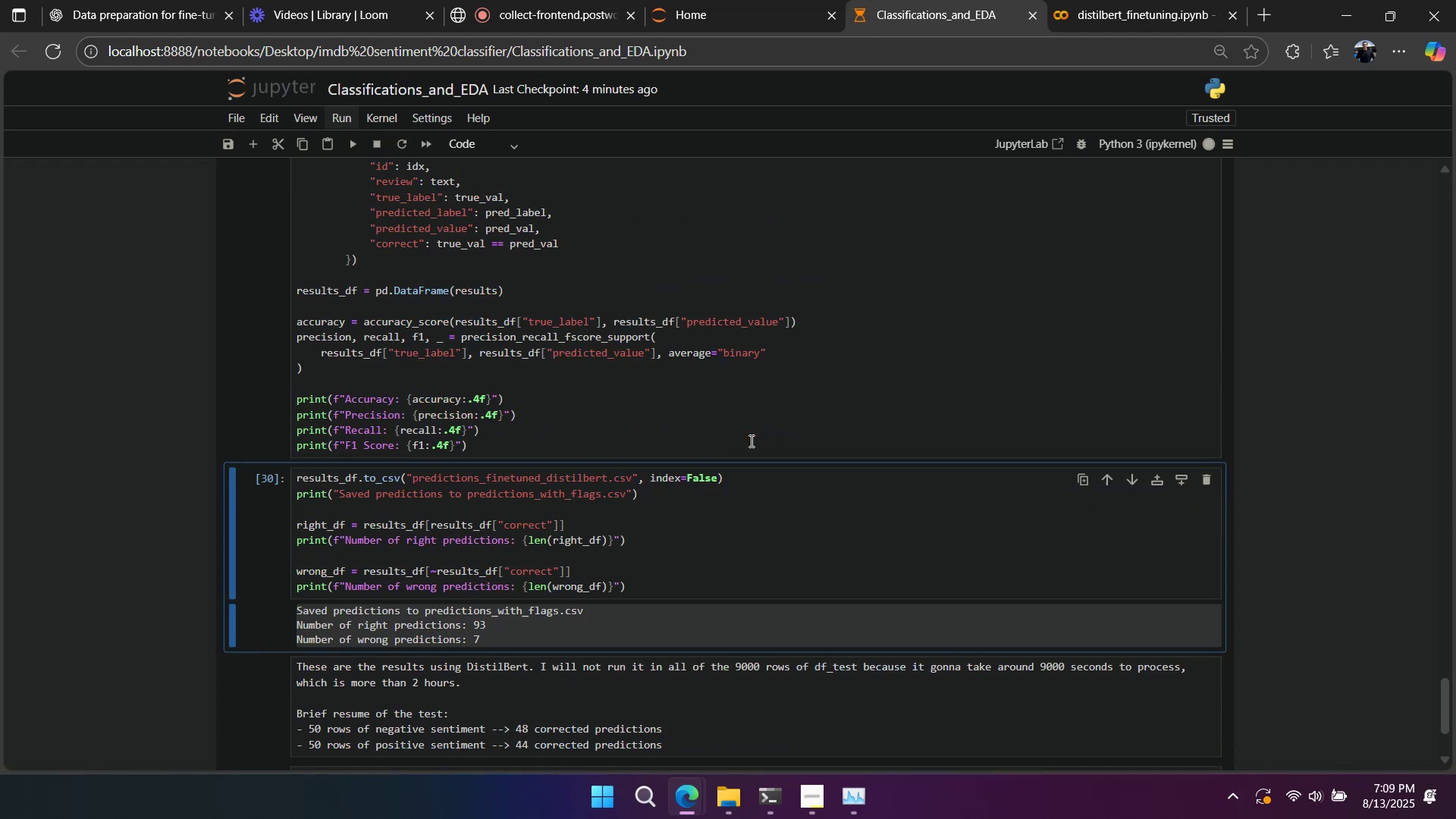 
key(Shift+Enter)
 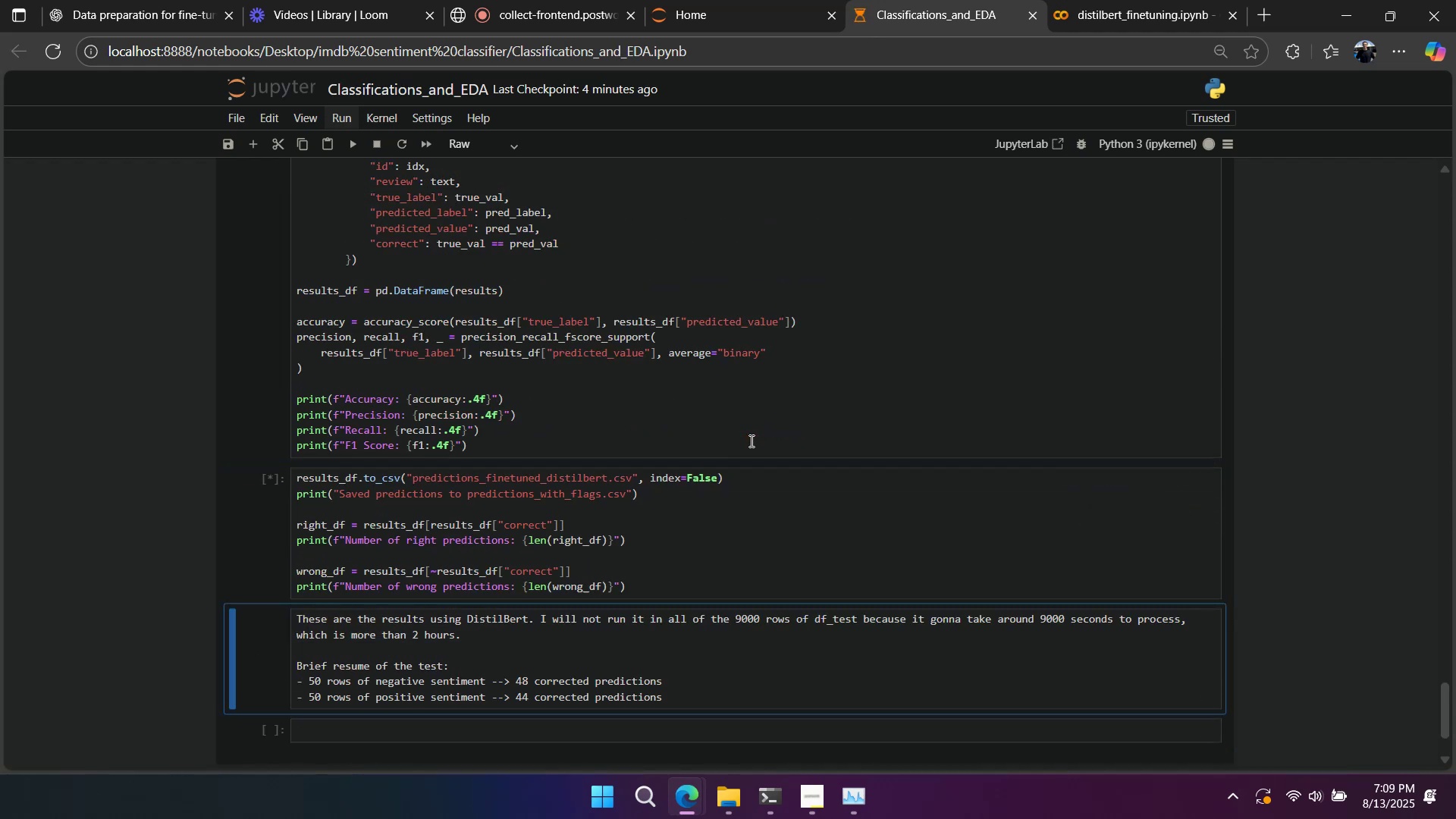 
key(Shift+Enter)
 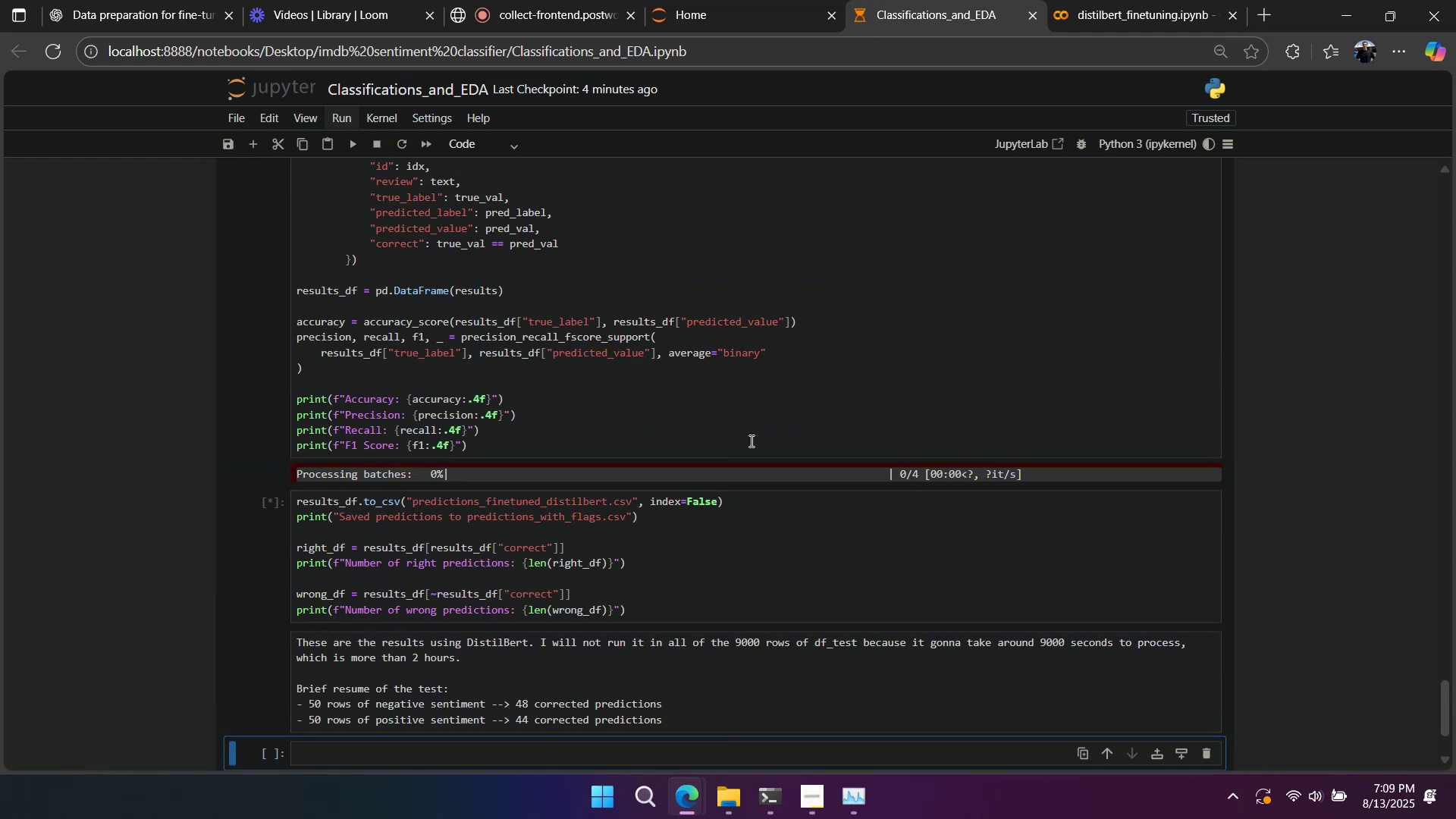 
scroll: coordinate [708, 426], scroll_direction: up, amount: 6.0
 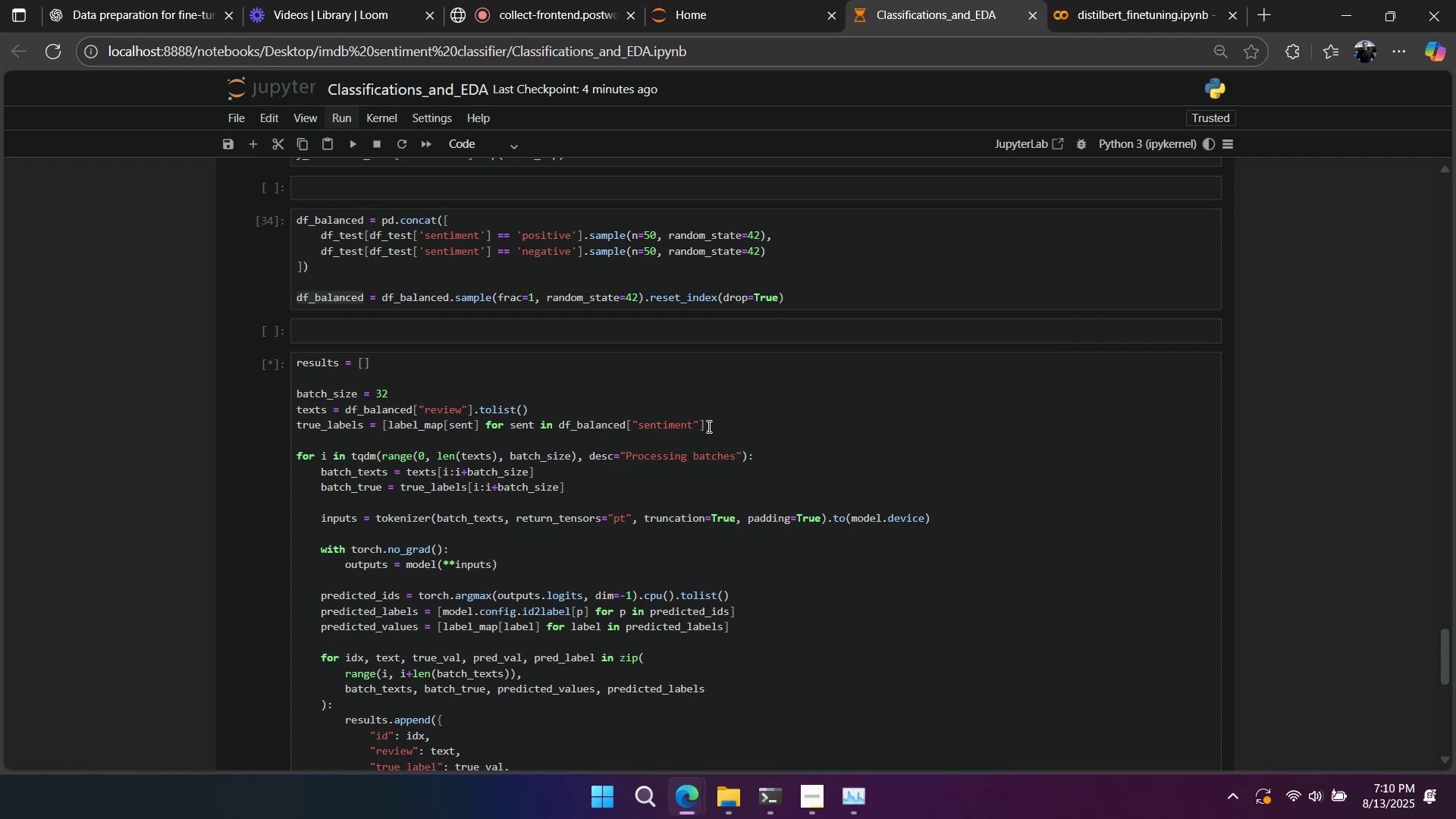 
wait(24.83)
 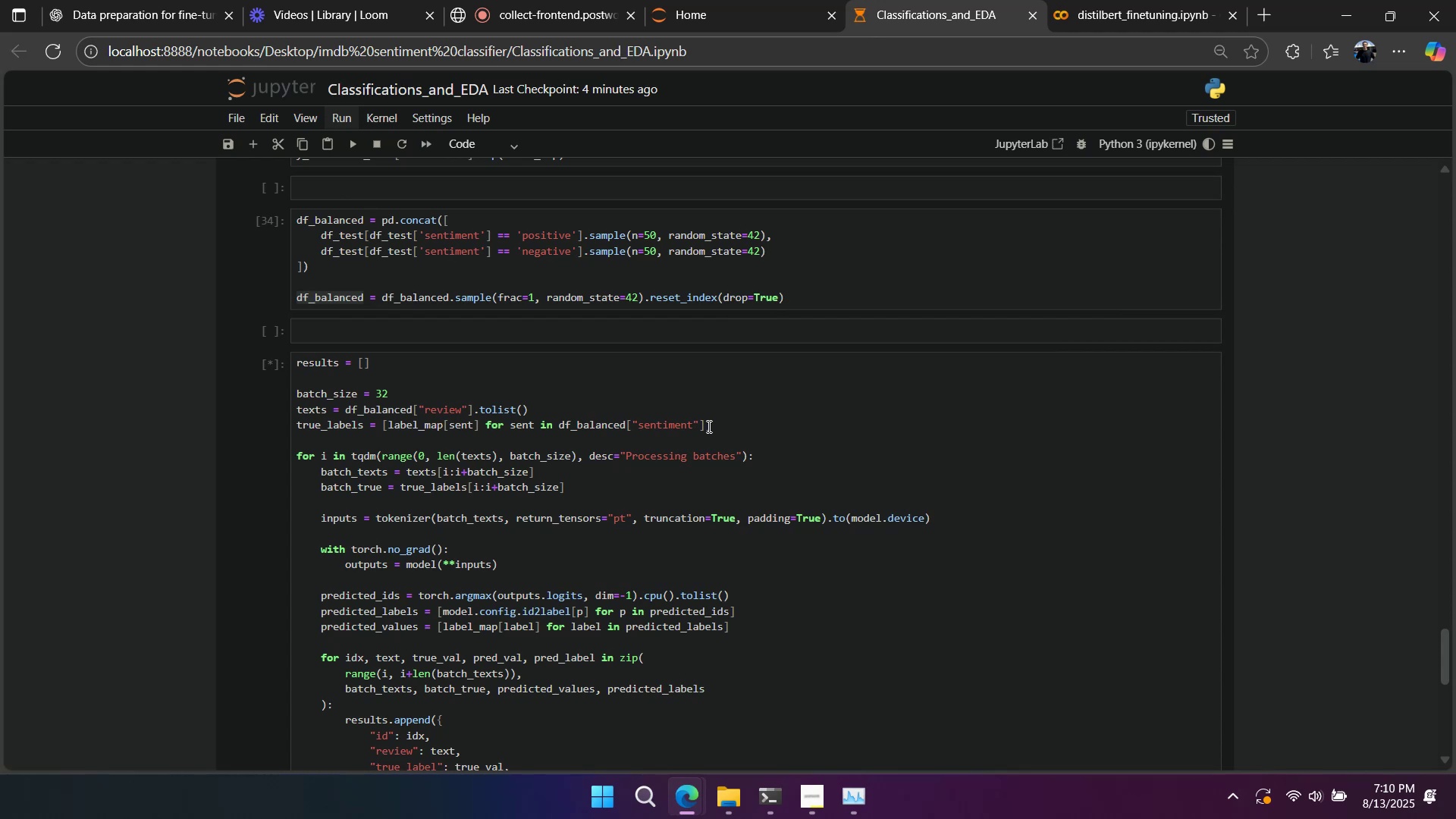 
scroll: coordinate [903, 489], scroll_direction: down, amount: 6.0
 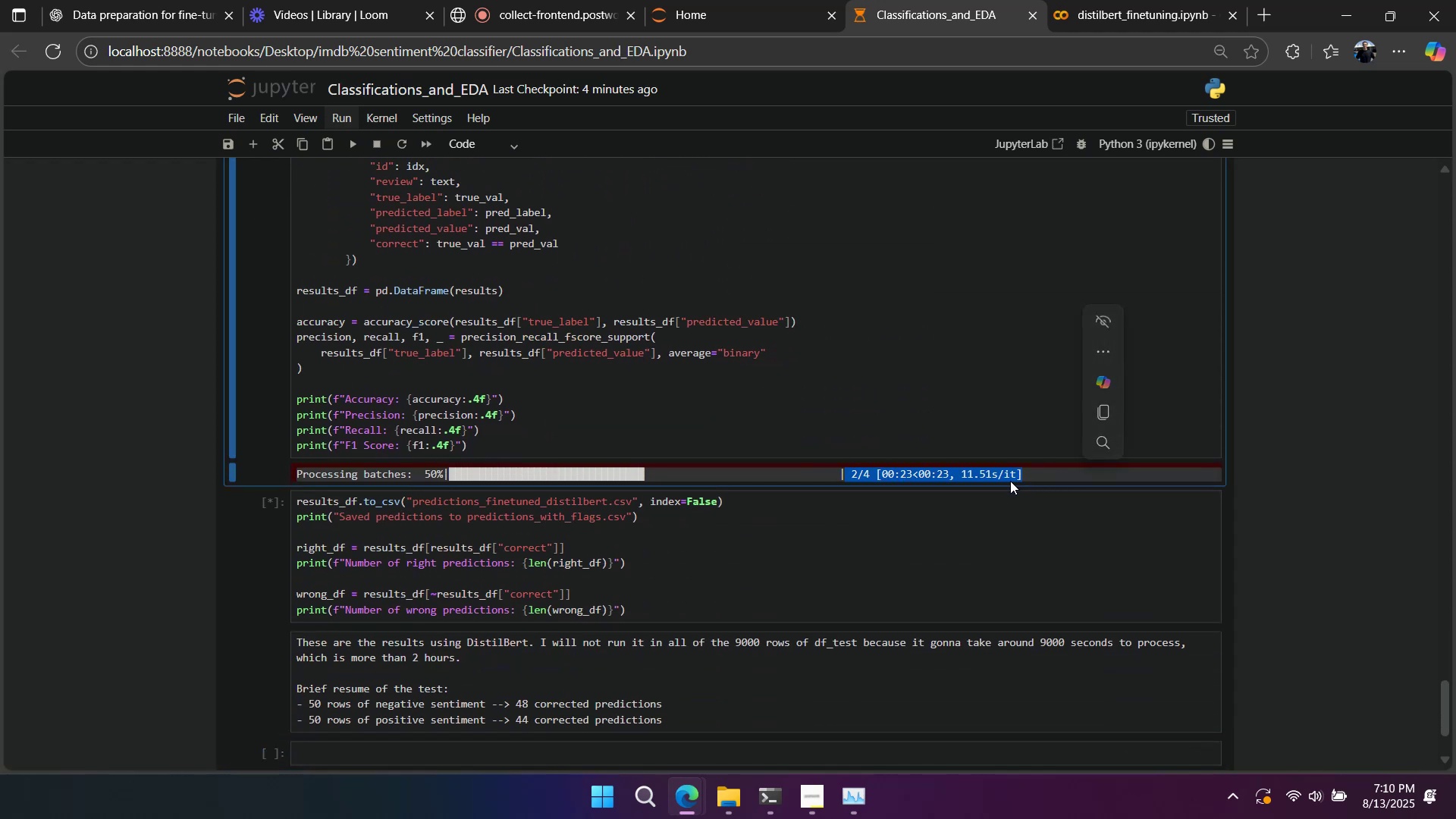 
left_click([1010, 481])
 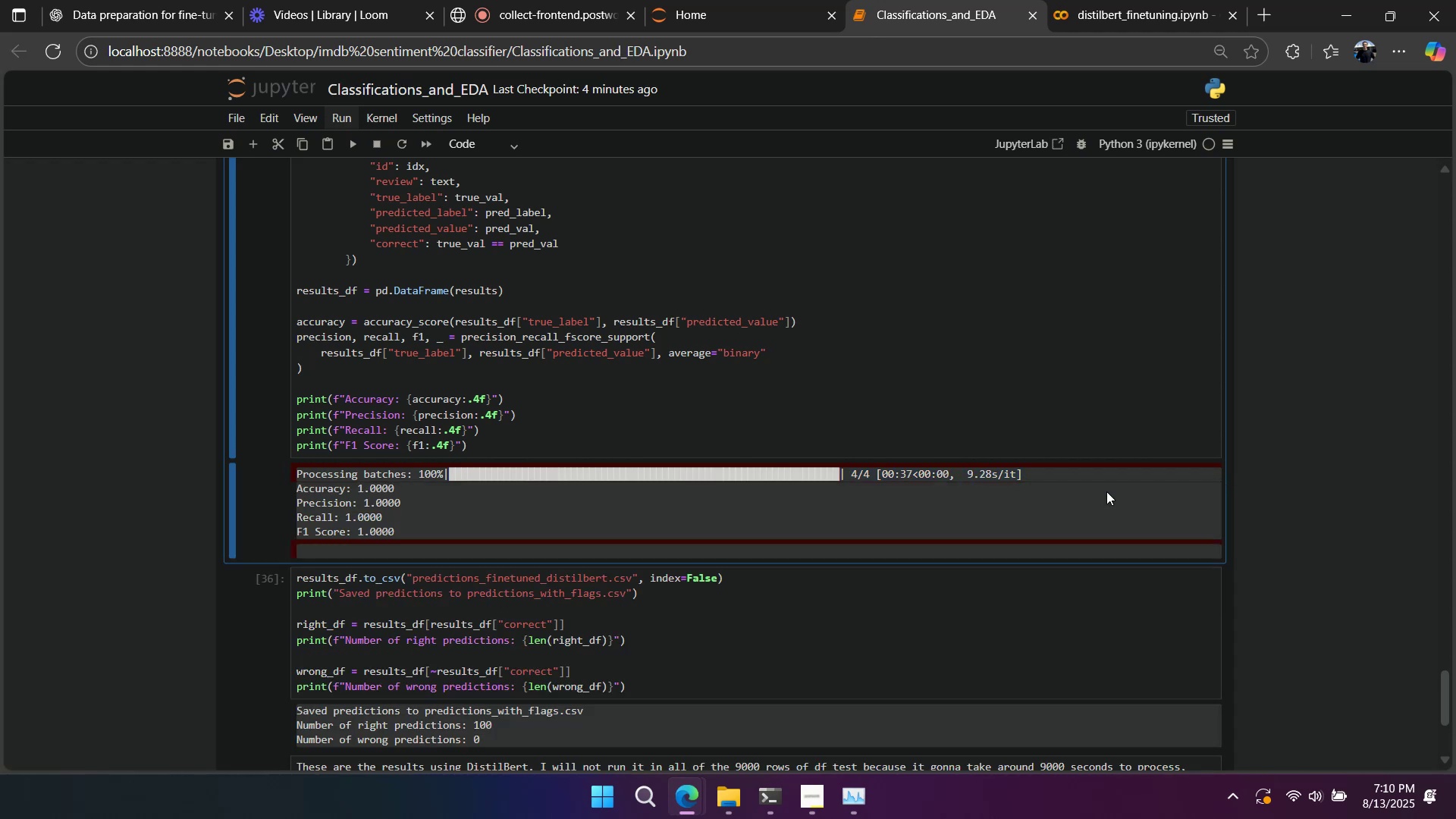 
wait(6.98)
 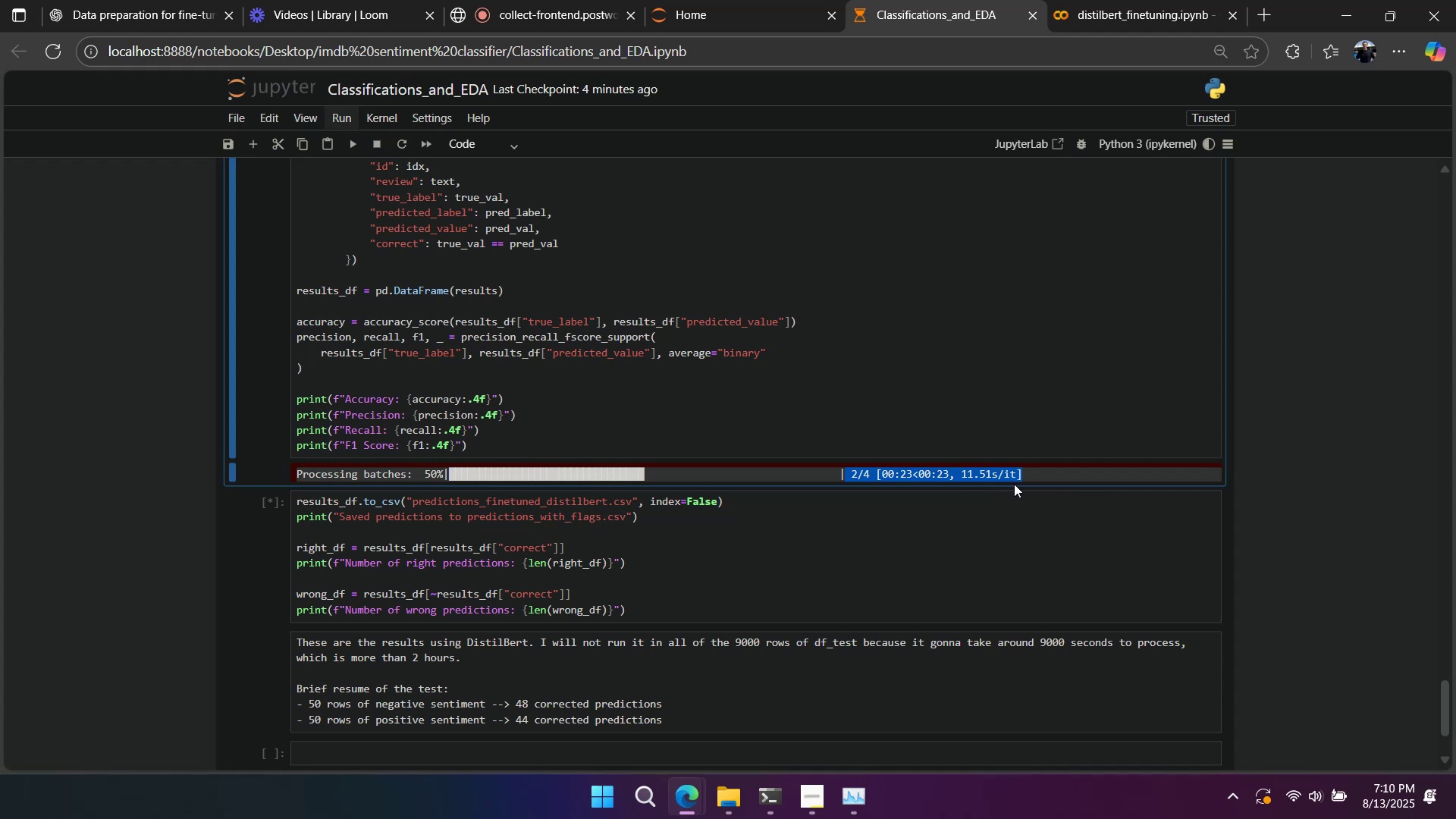 
scroll: coordinate [1106, 491], scroll_direction: down, amount: 2.0
 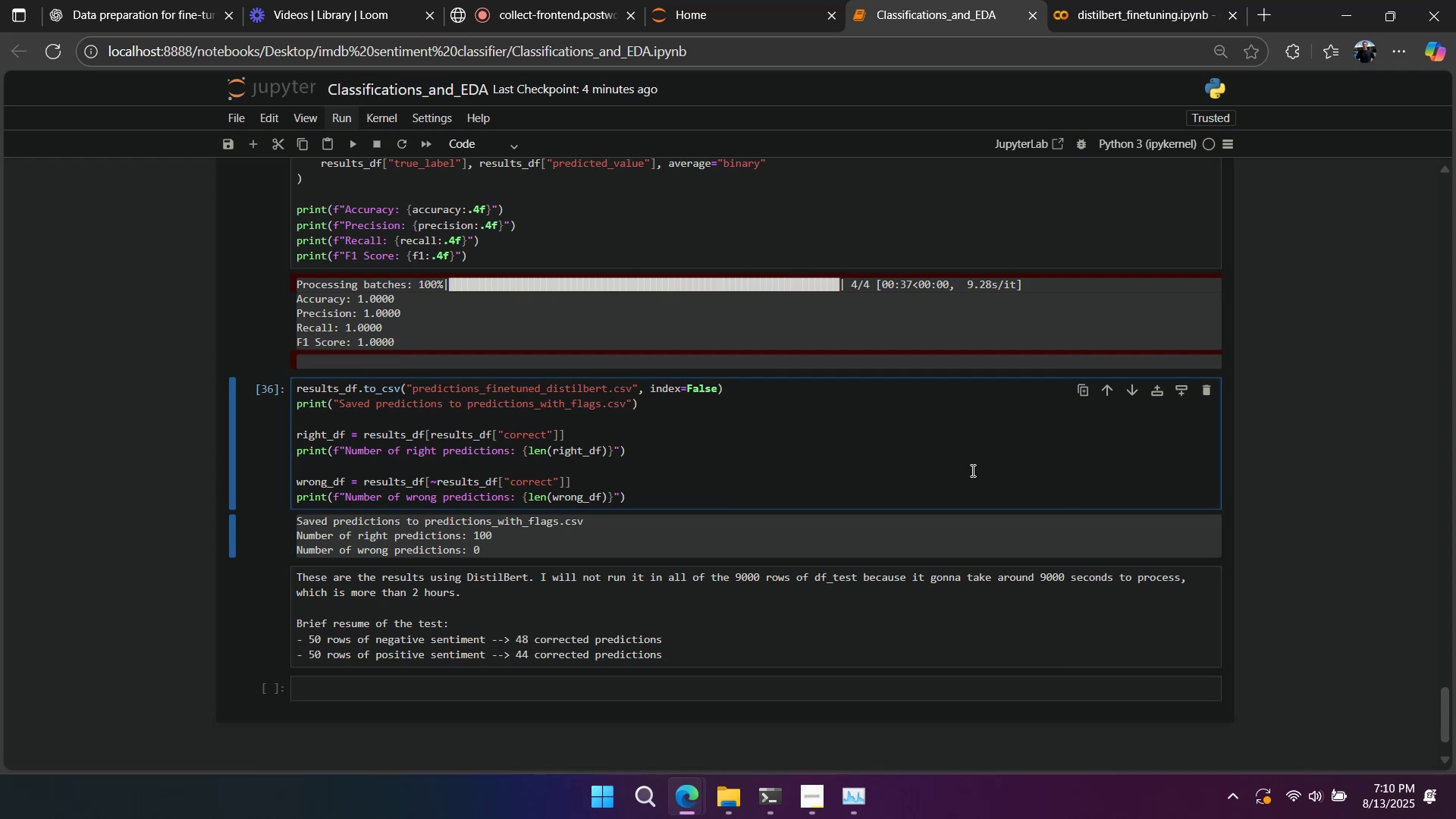 
wait(5.46)
 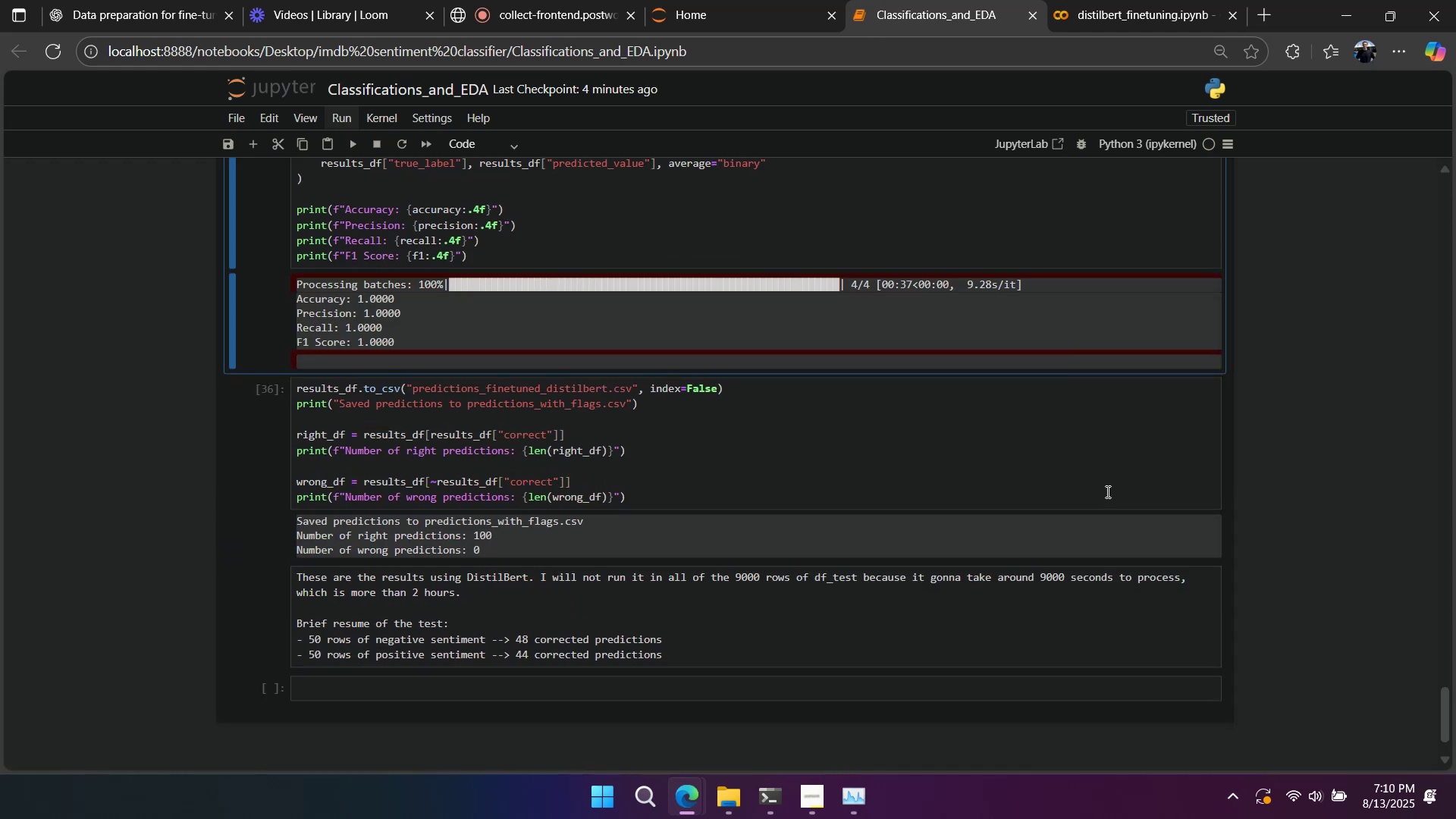 
right_click([974, 462])
 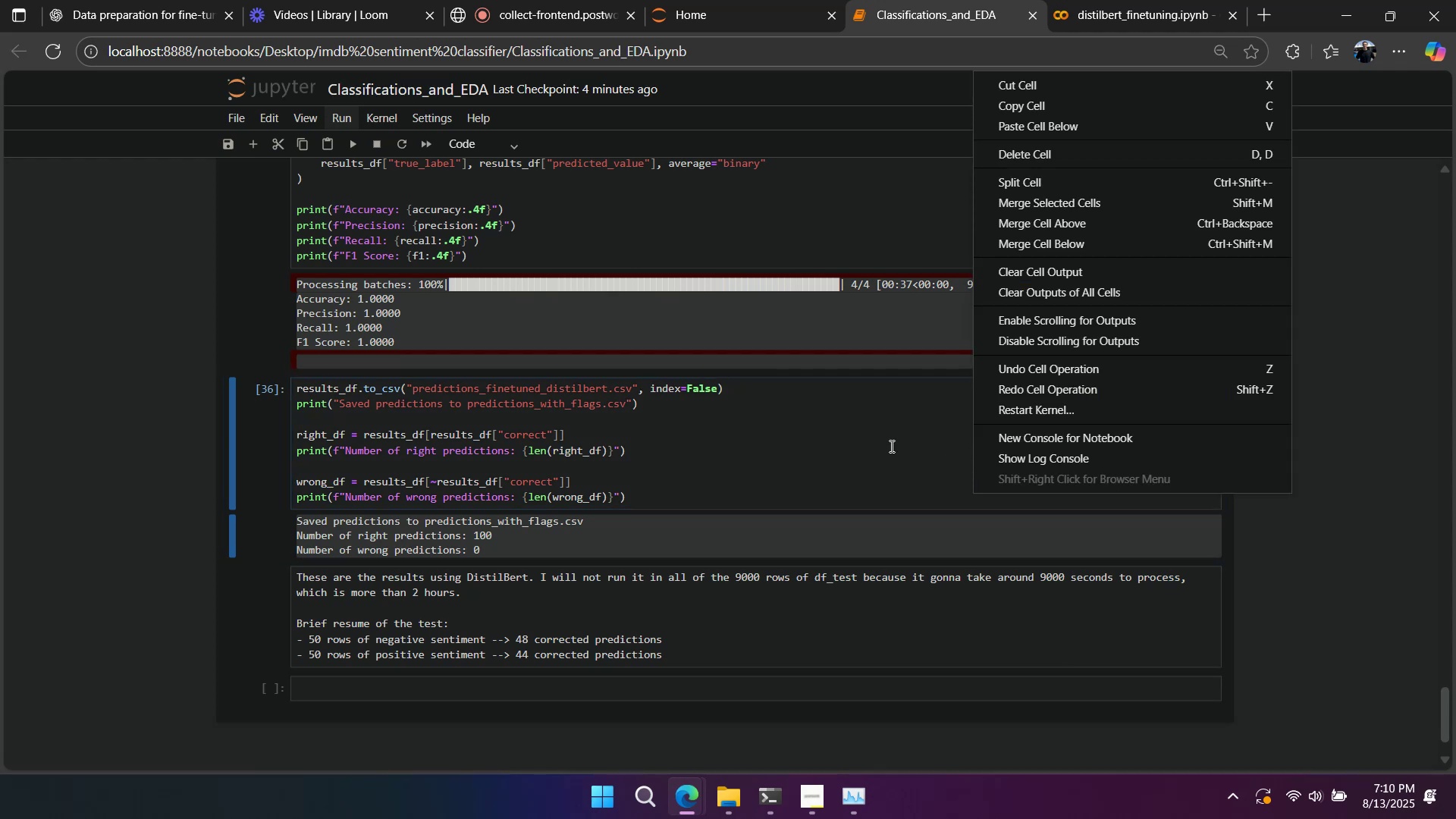 
left_click([890, 446])
 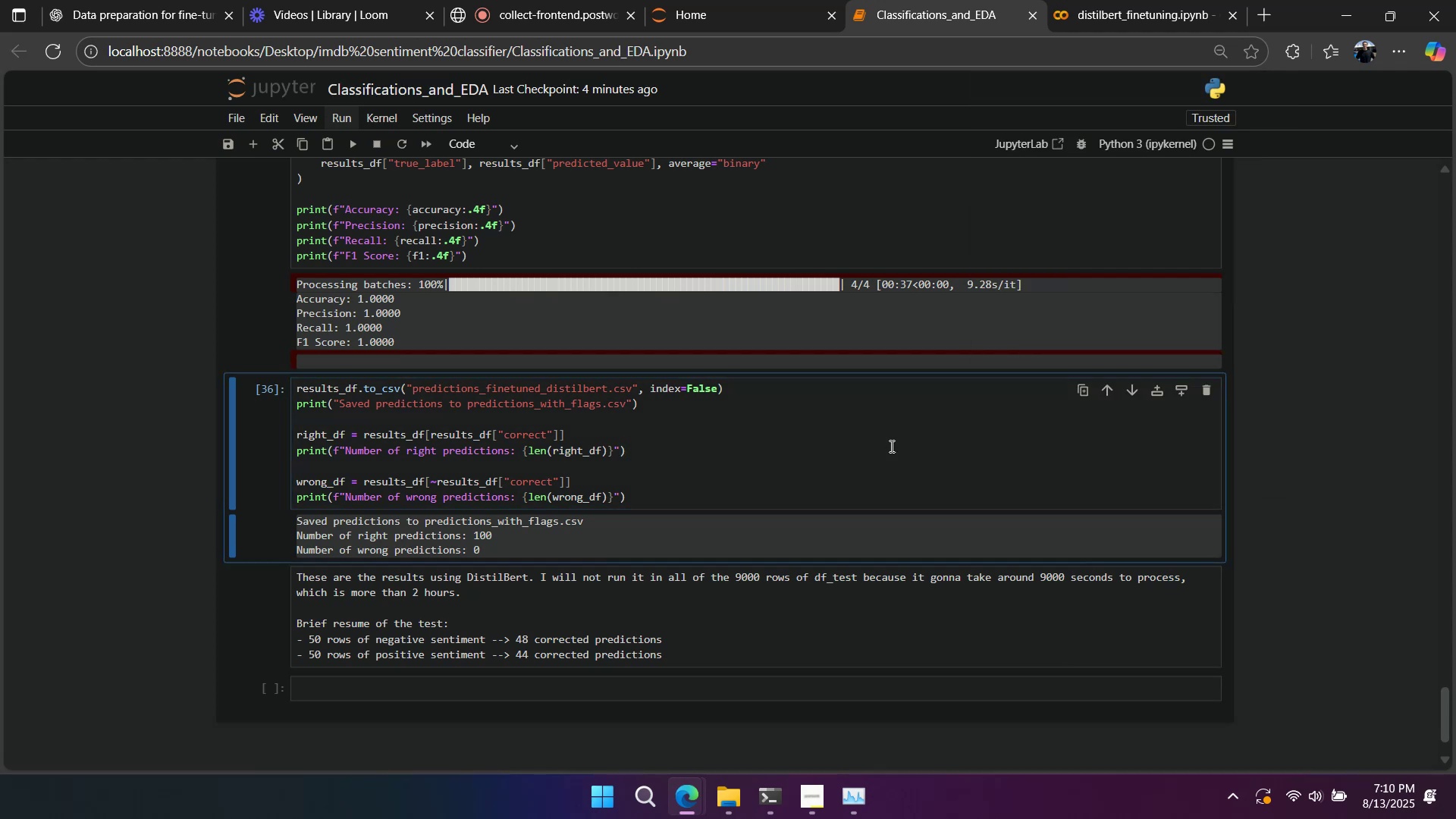 
right_click([890, 446])
 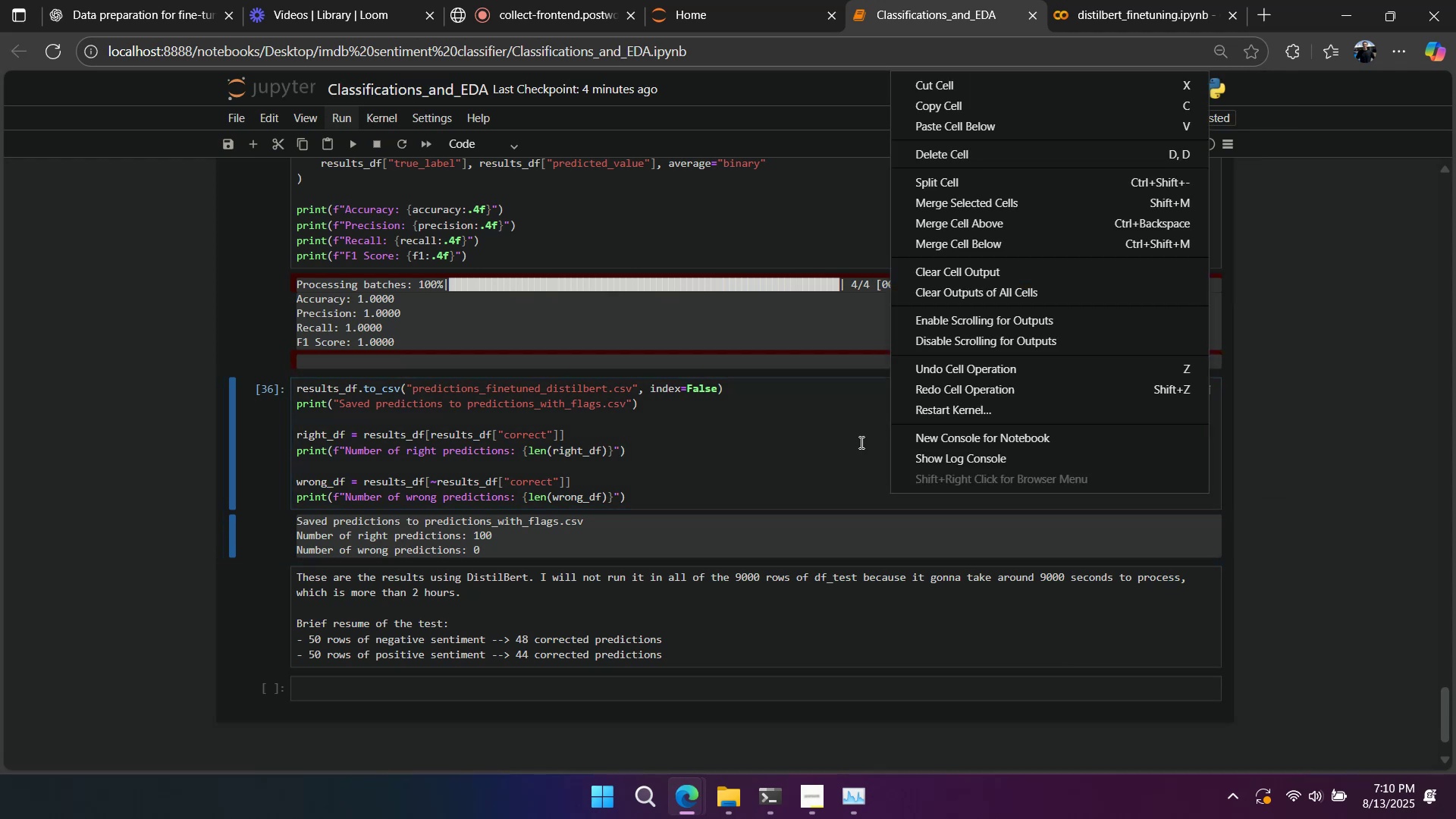 
left_click([860, 442])
 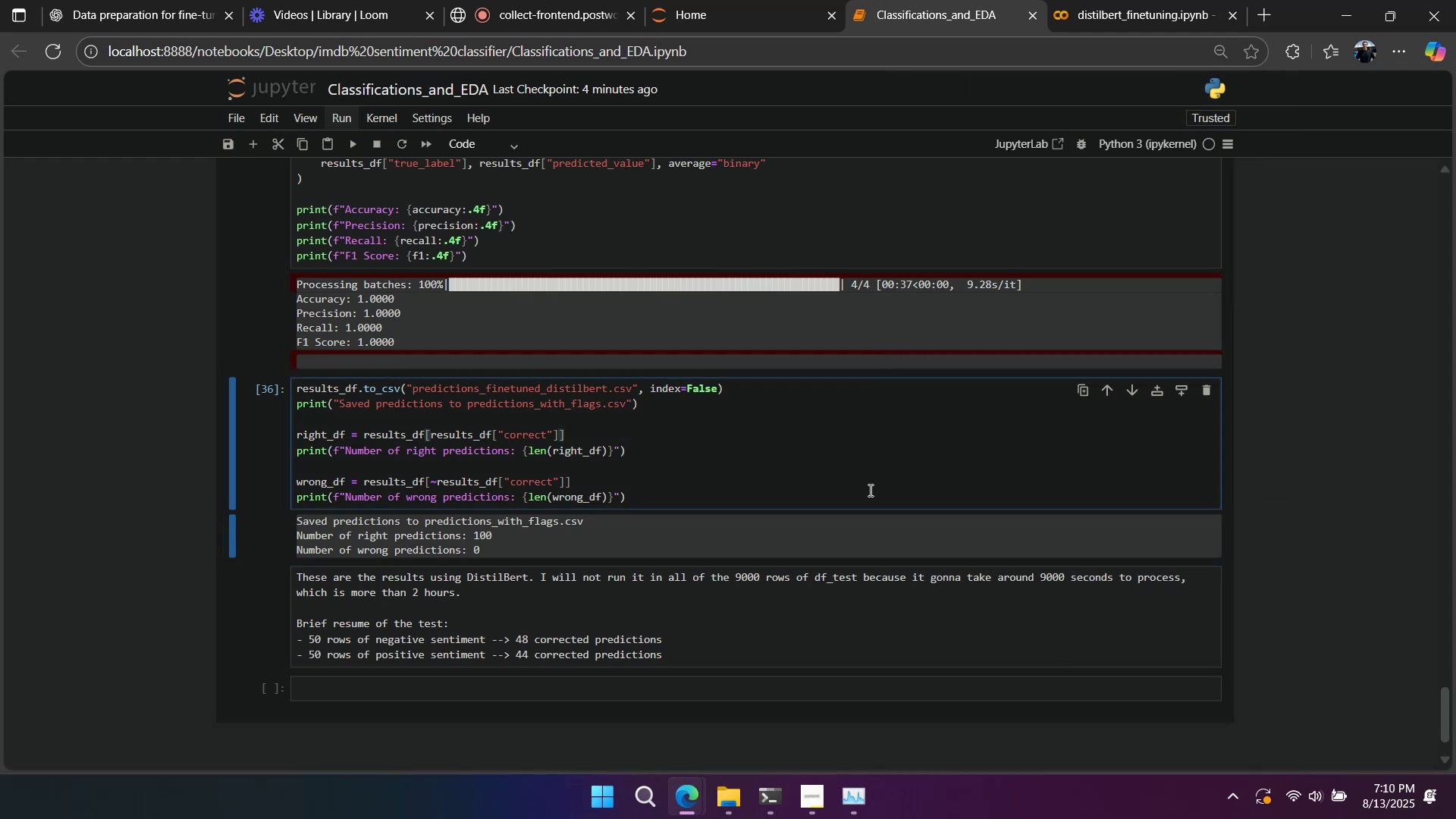 
wait(5.75)
 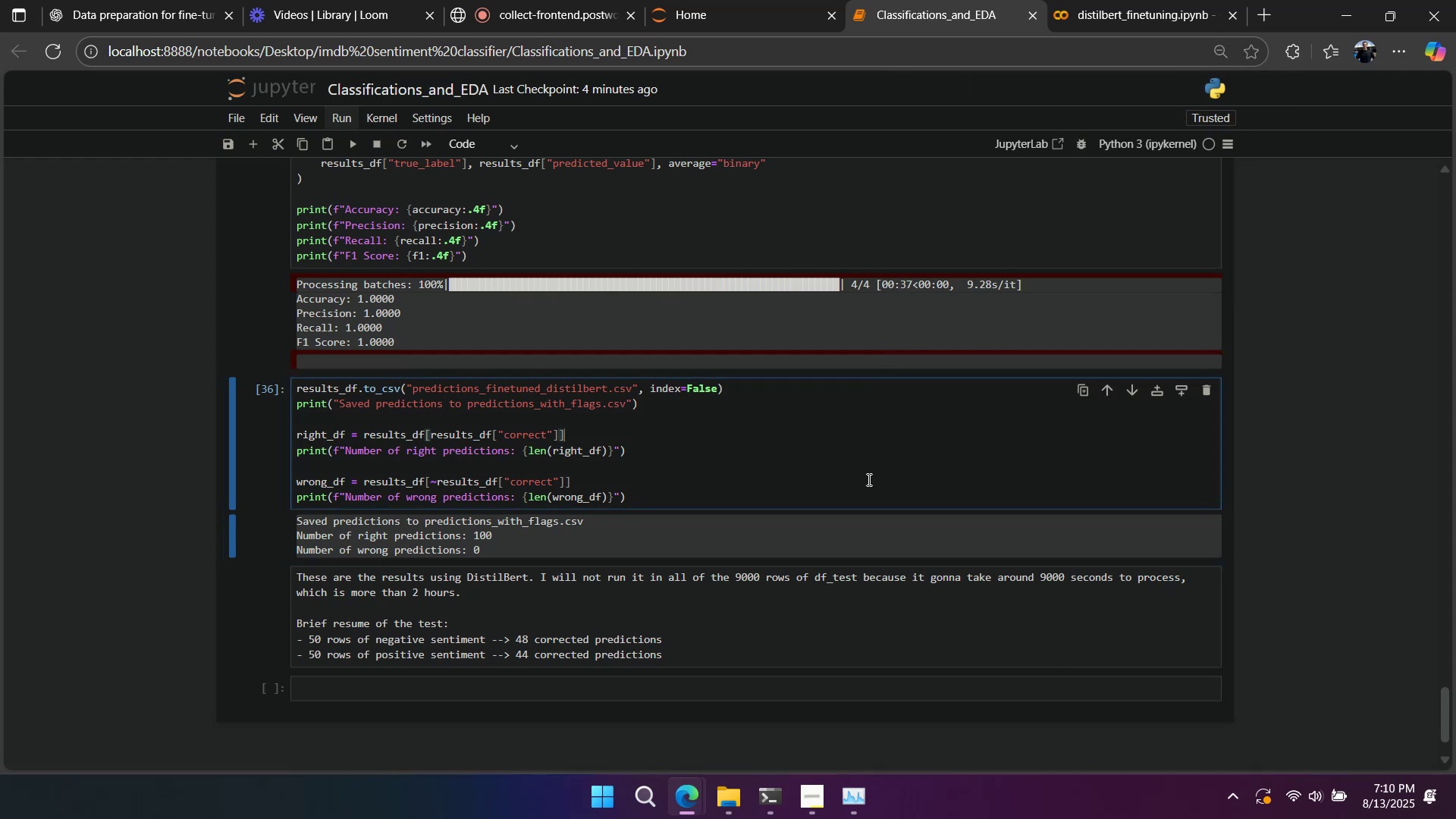 
scroll: coordinate [867, 503], scroll_direction: up, amount: 17.0
 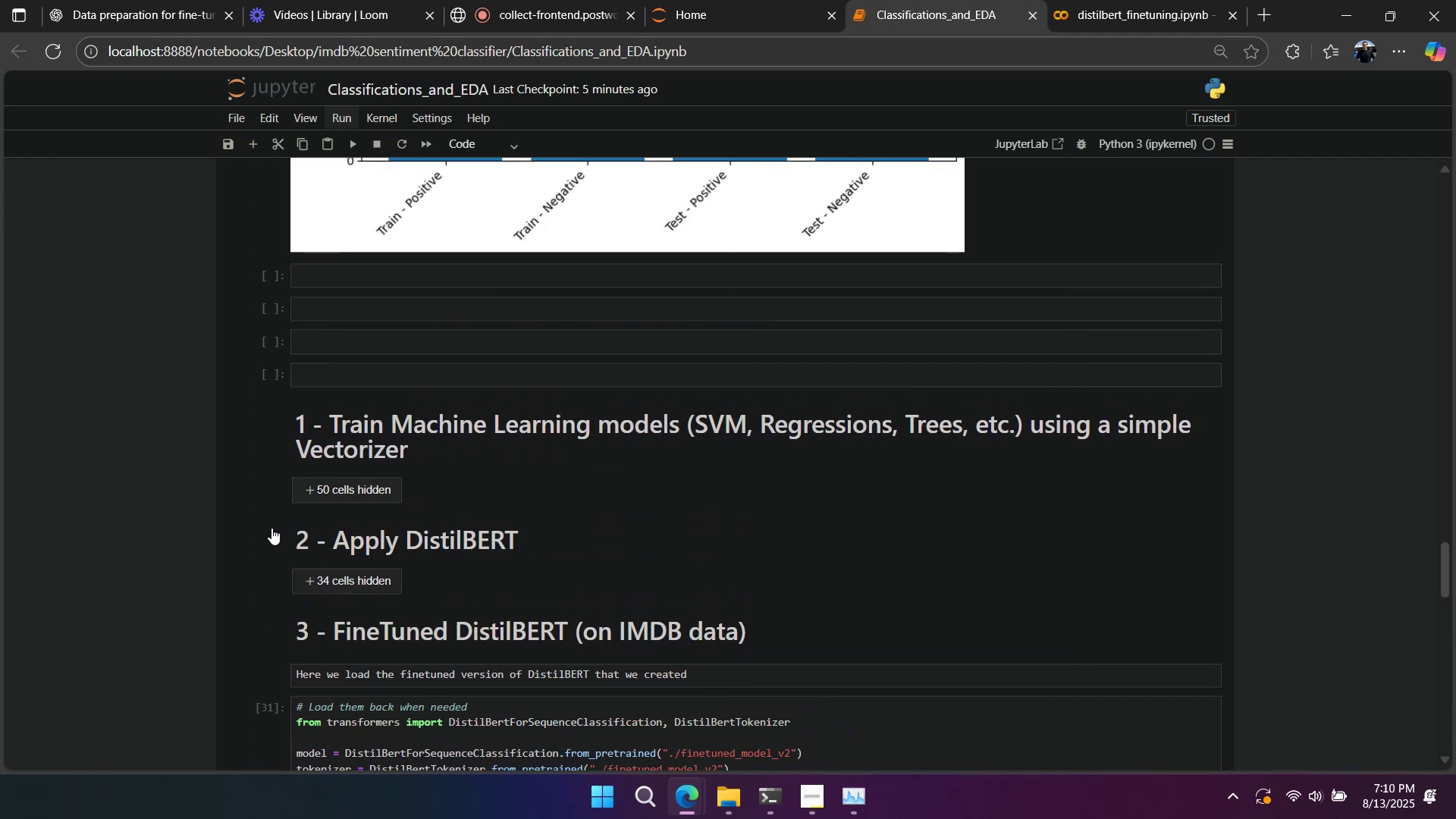 
left_click([271, 530])
 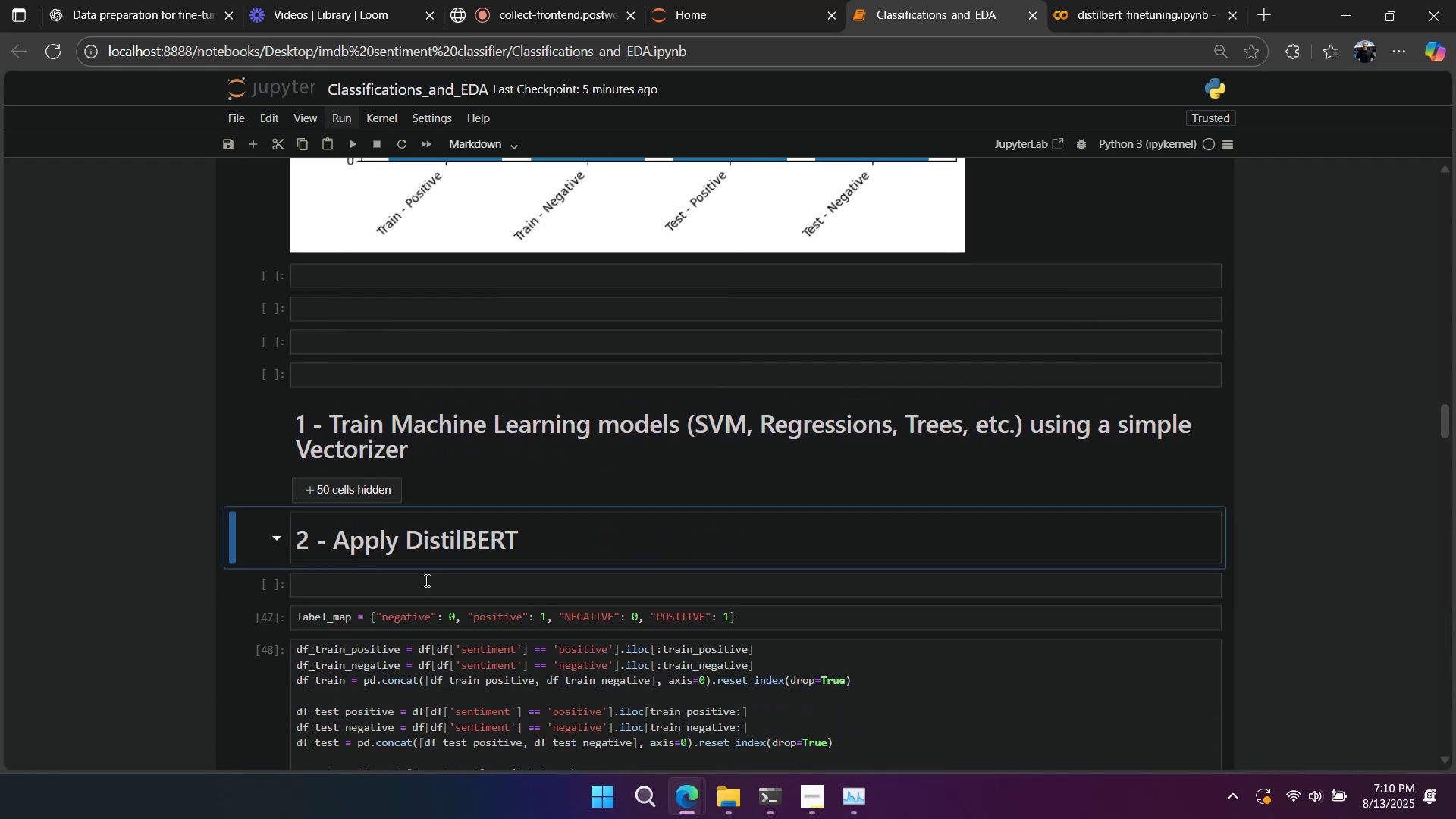 
scroll: coordinate [459, 590], scroll_direction: down, amount: 4.0
 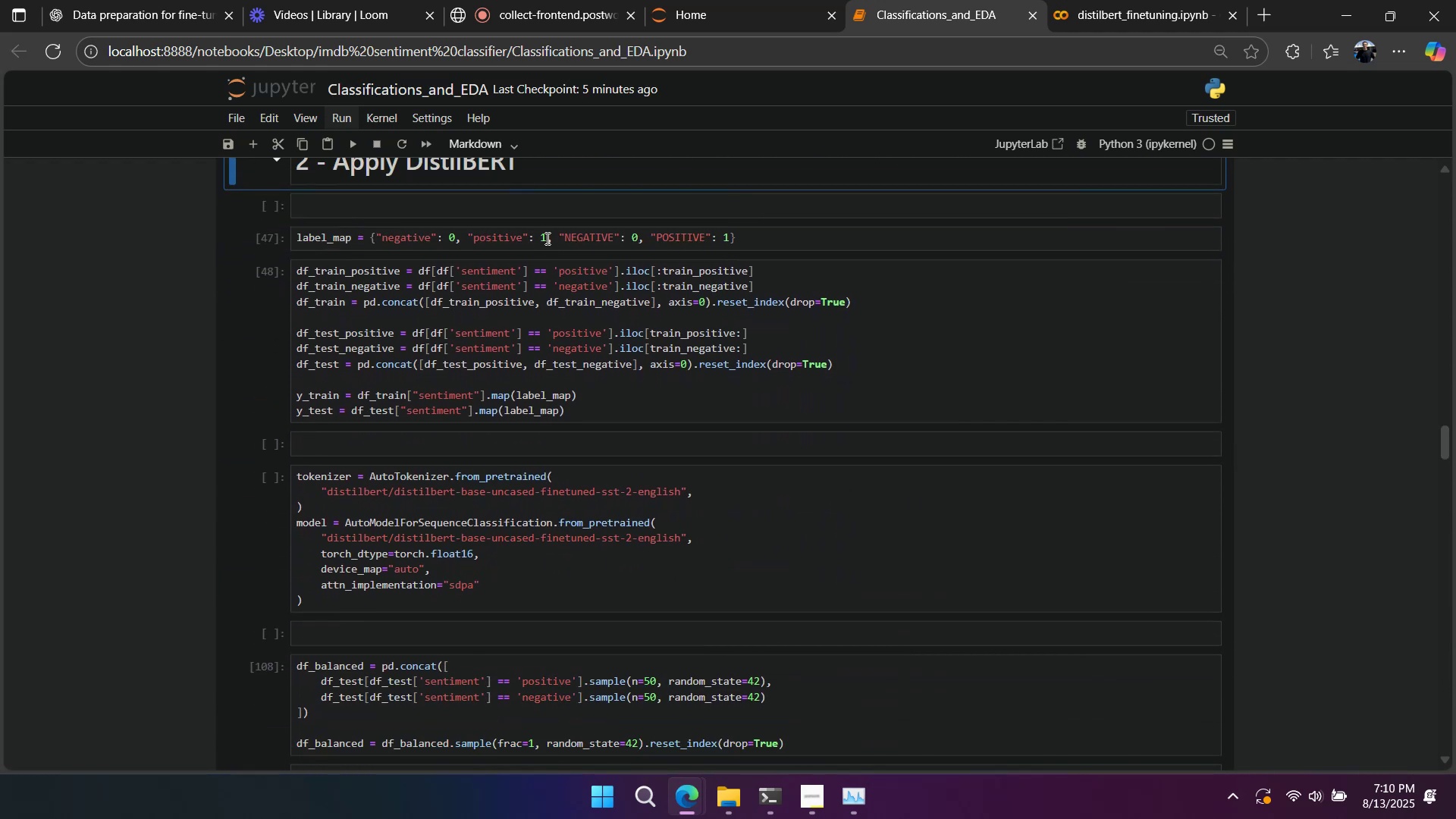 
left_click([545, 234])
 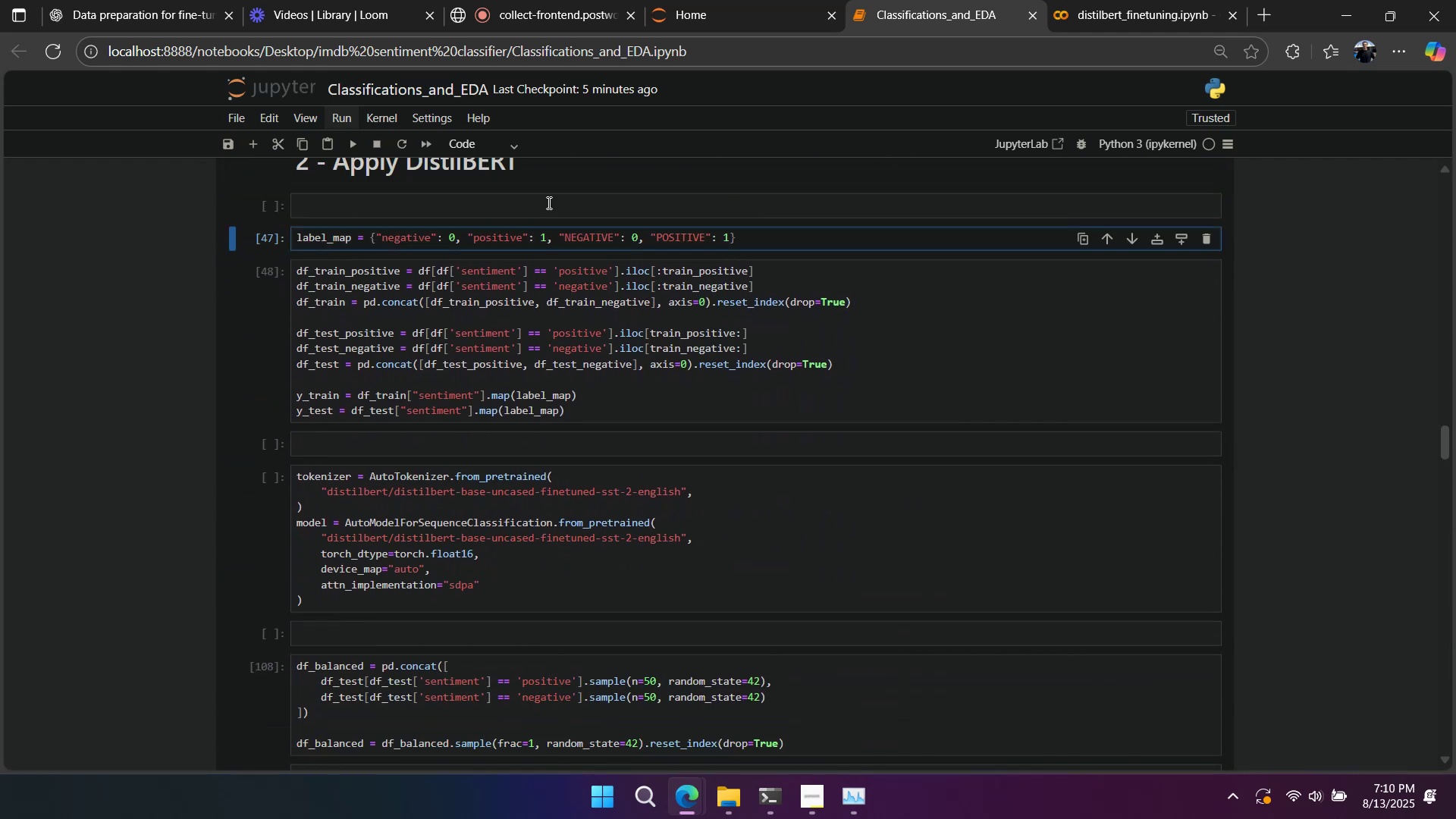 
key(Shift+Enter)
 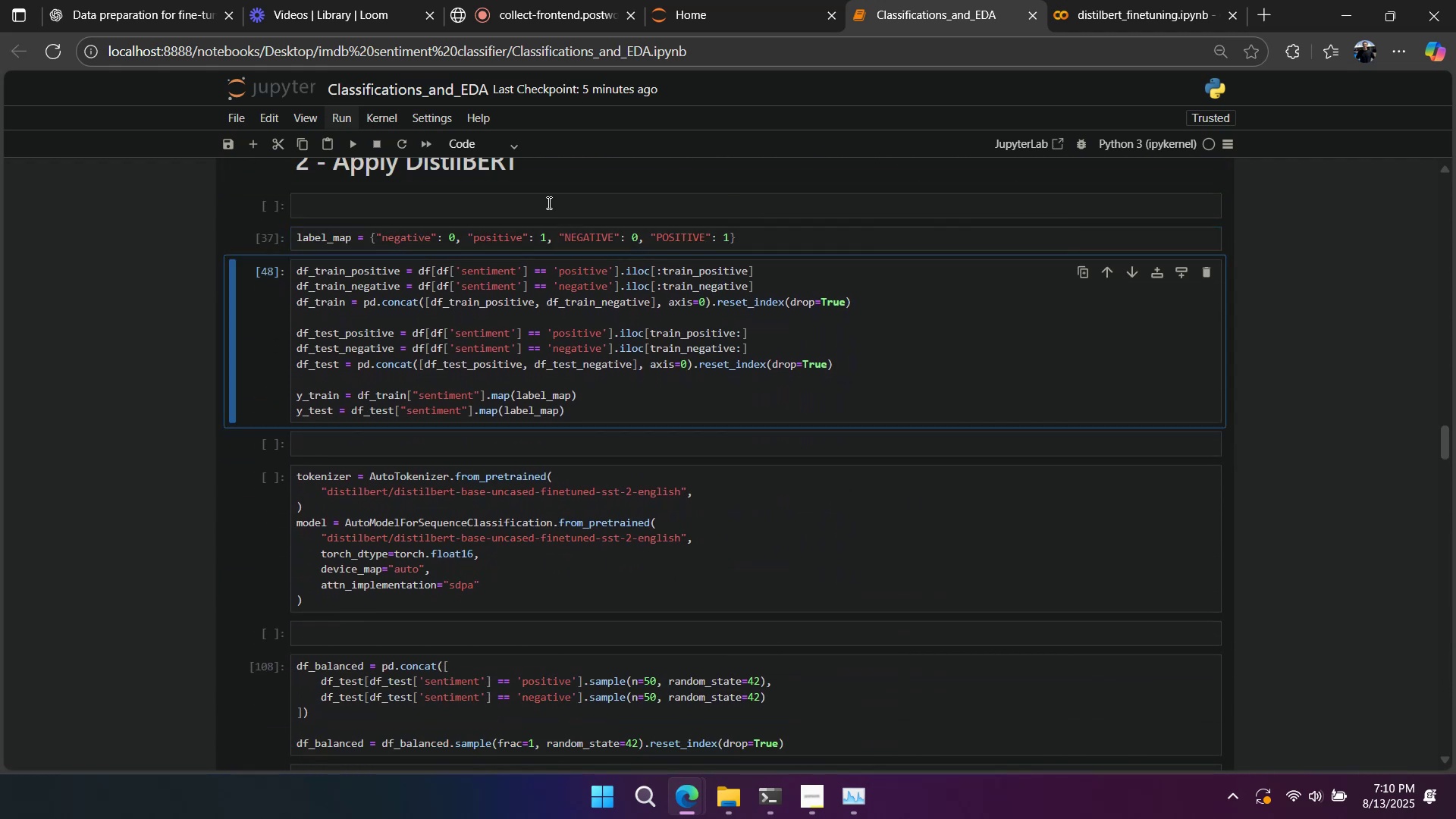 
key(Shift+Enter)
 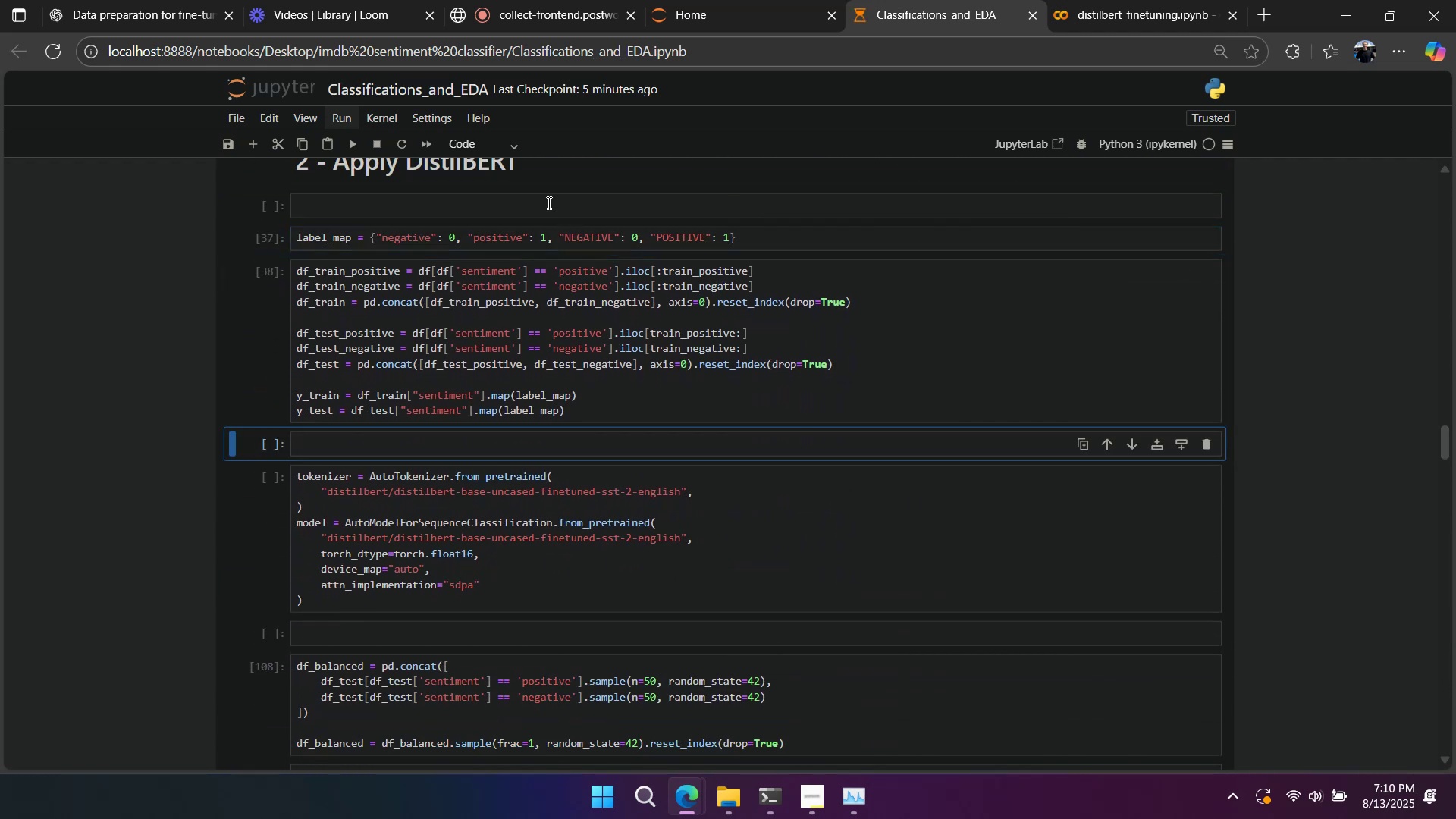 
key(Shift+Enter)
 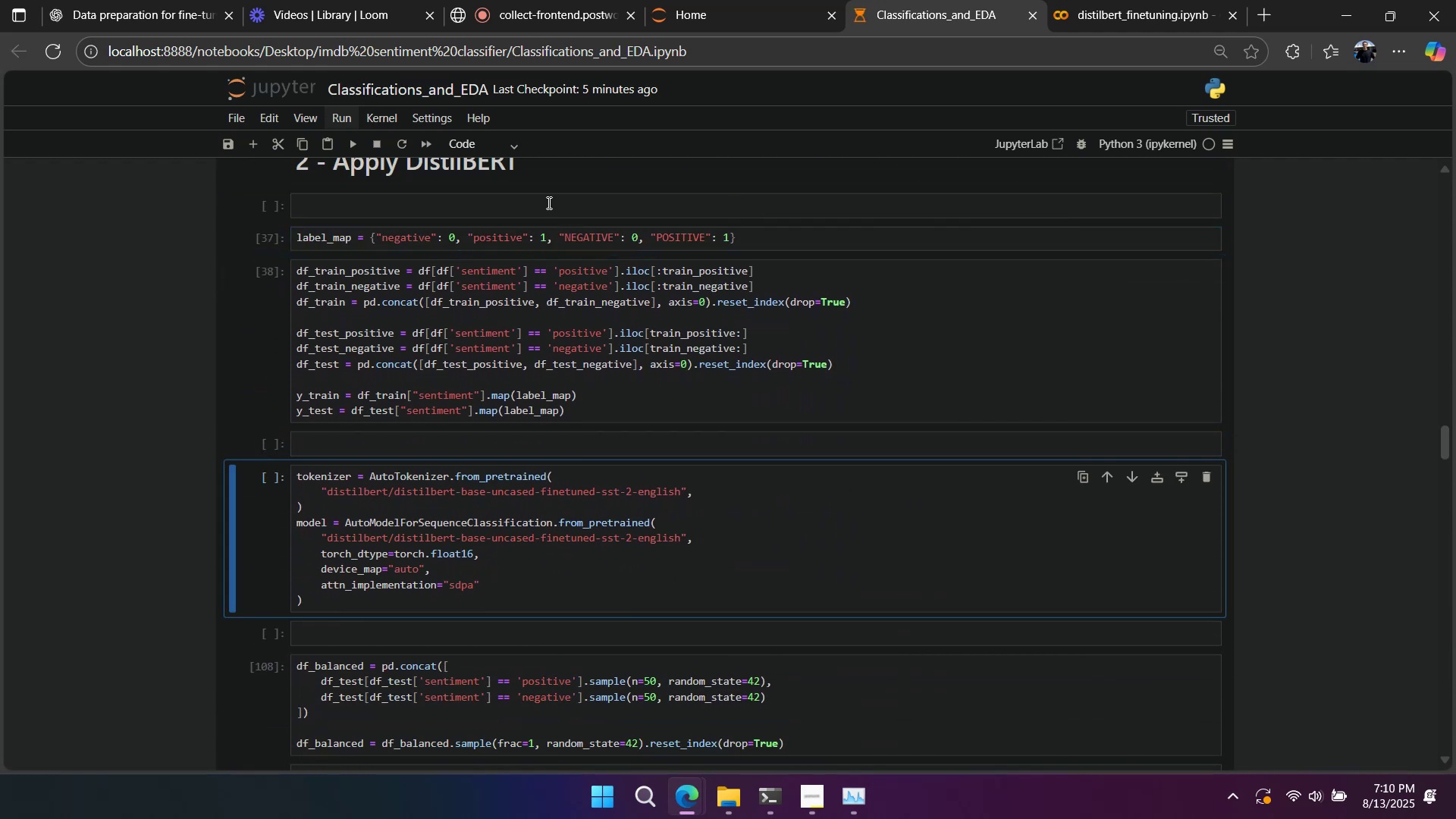 
key(Shift+Enter)
 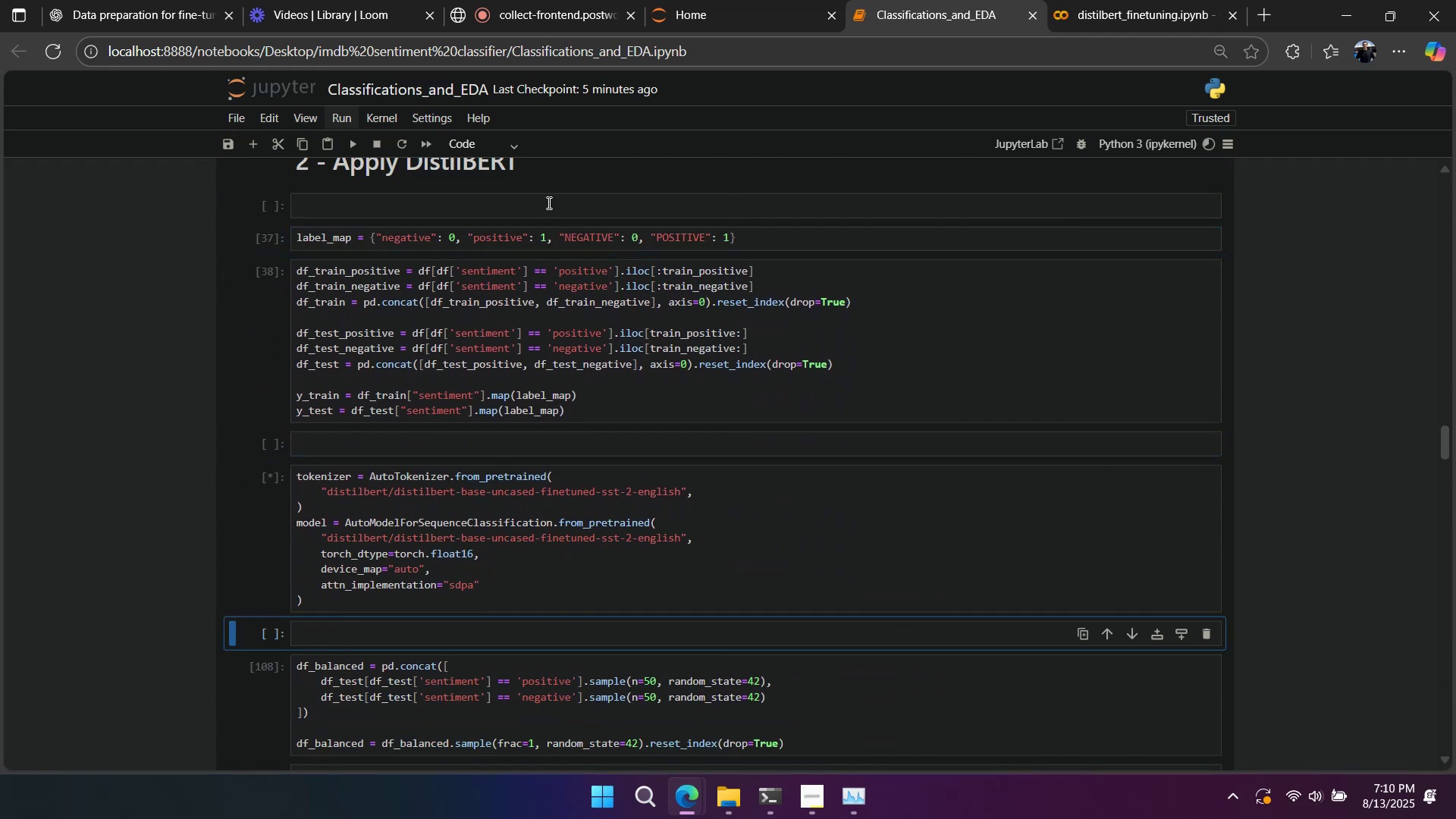 
key(Shift+Enter)
 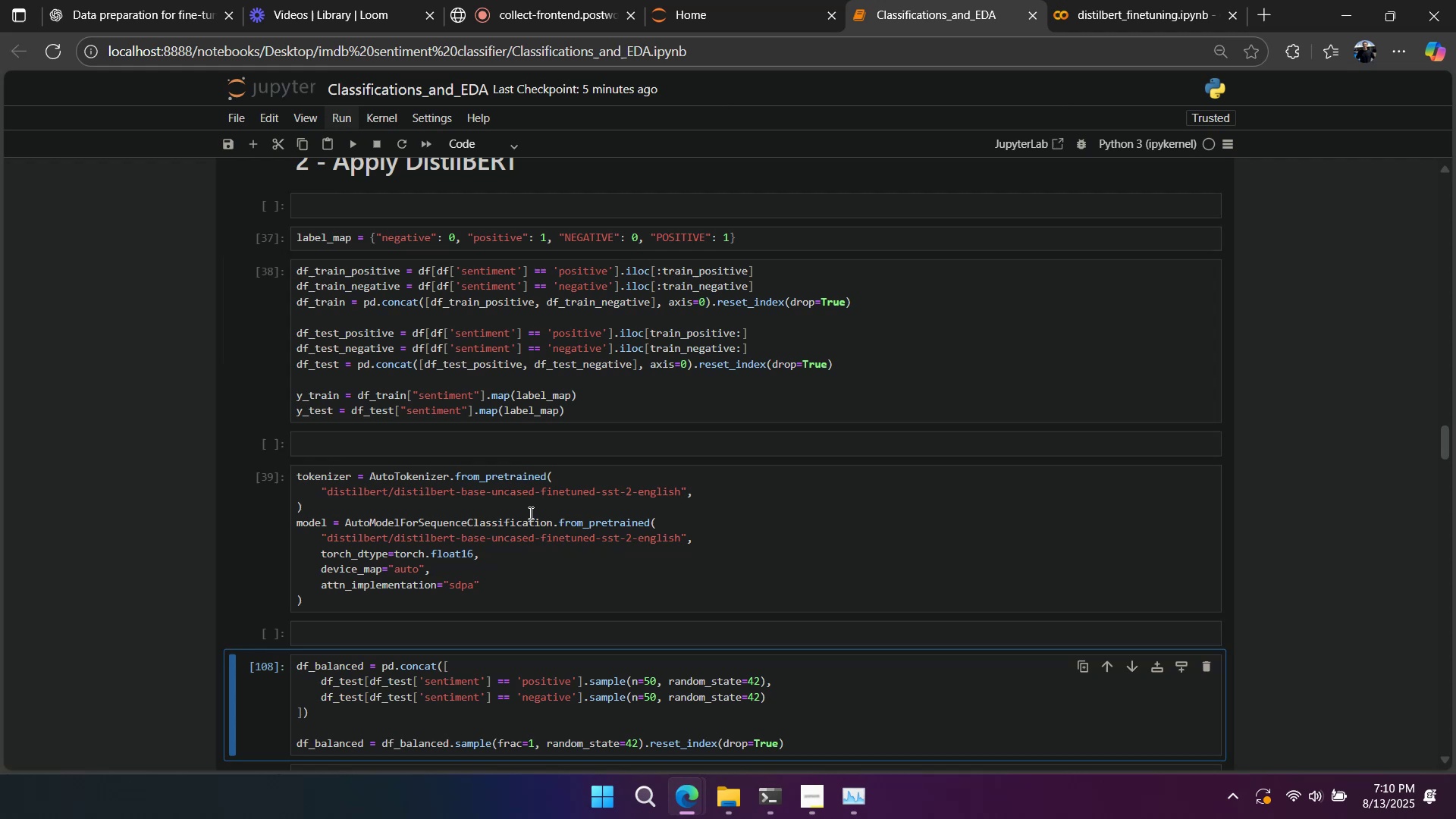 
double_click([649, 683])
 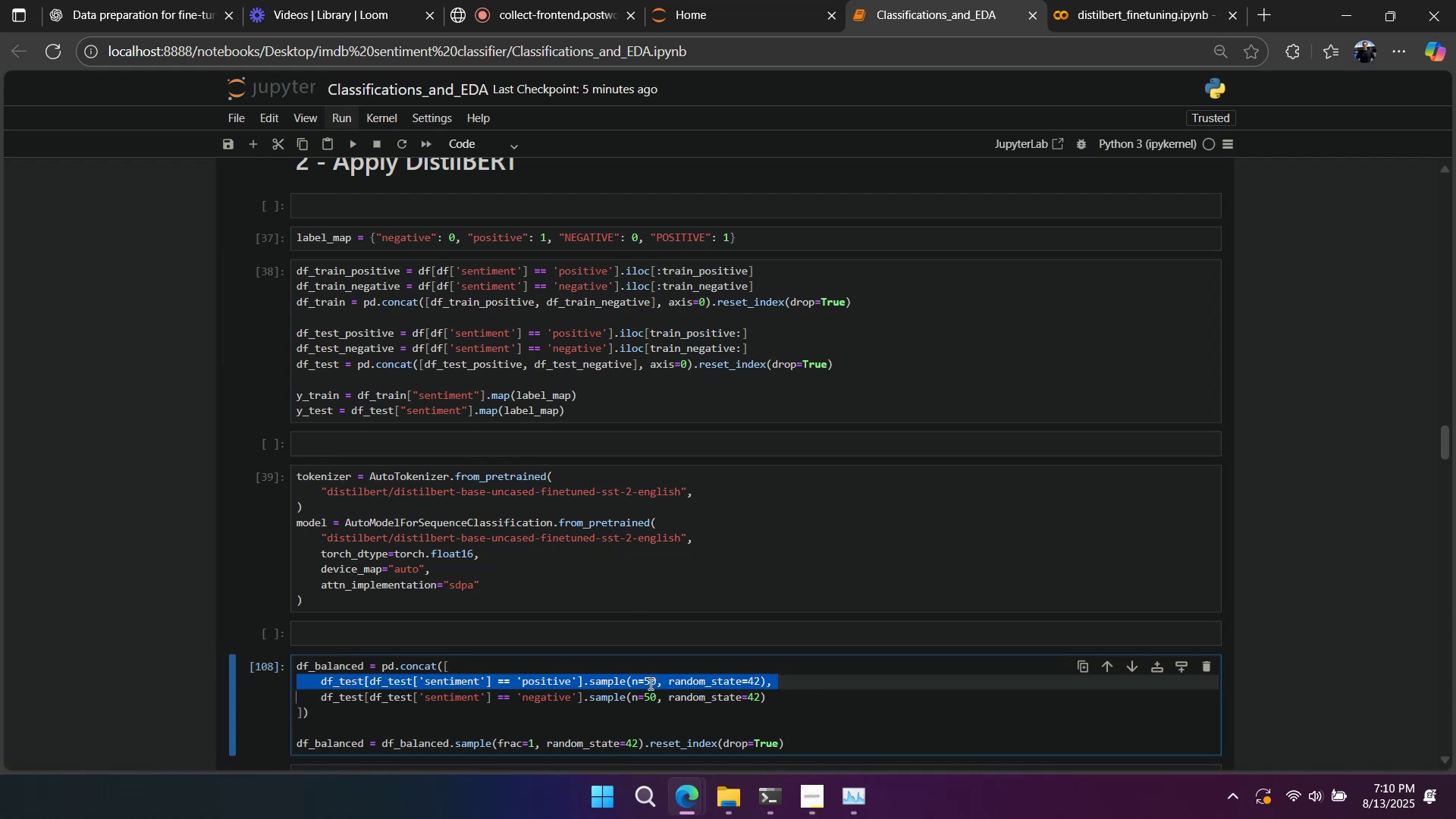 
triple_click([649, 683])
 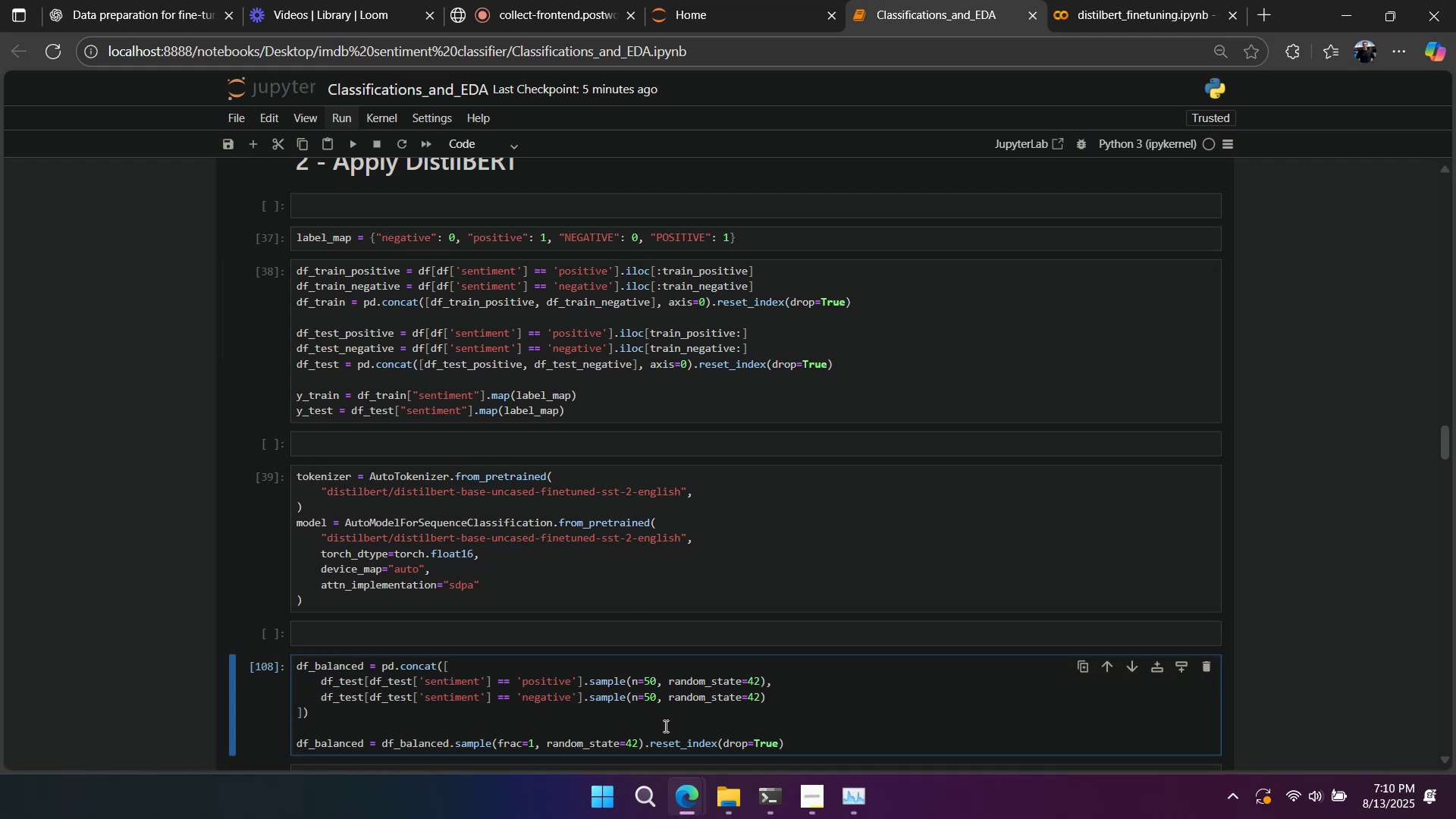 
key(Numpad0)
 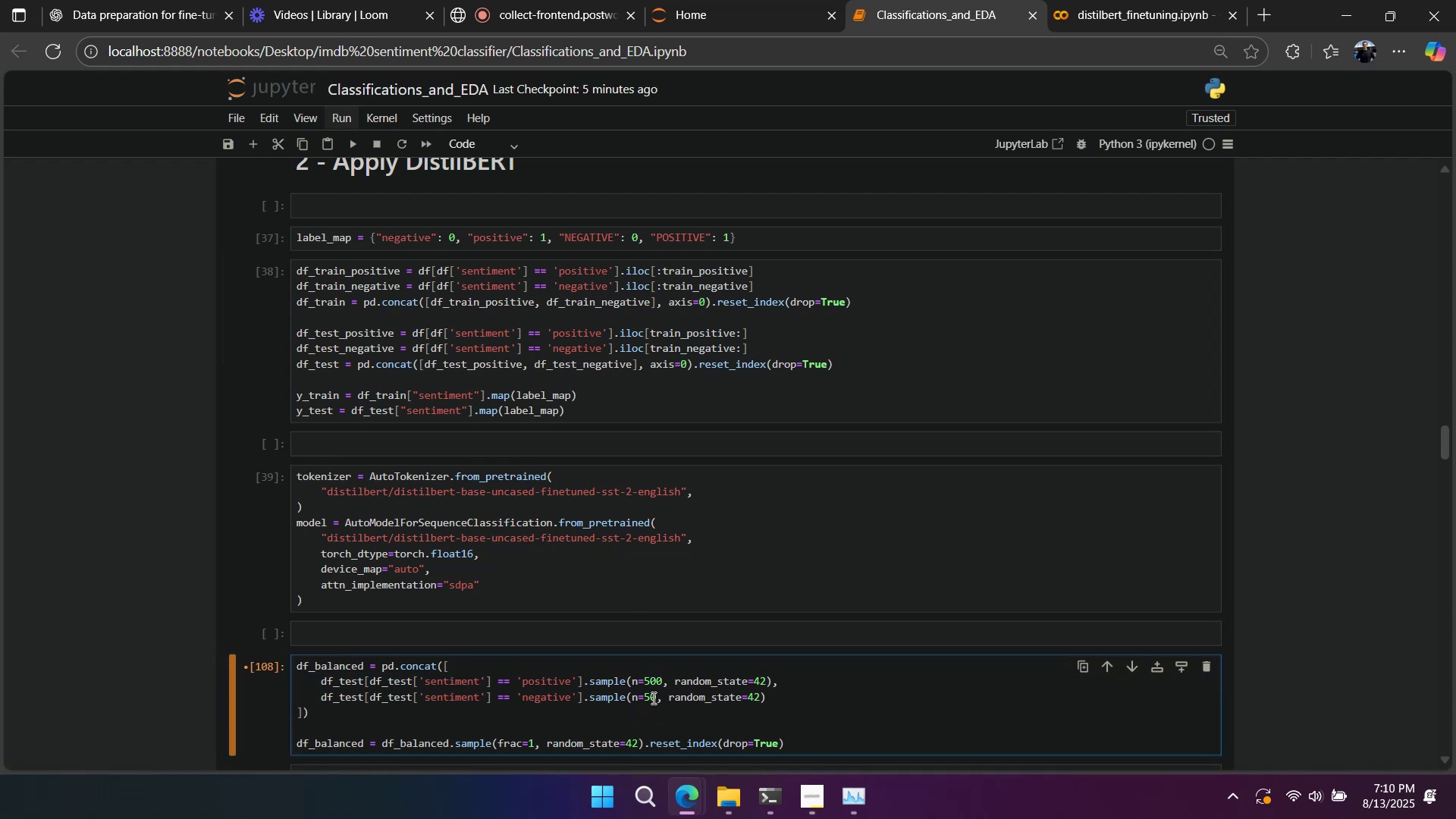 
left_click([652, 698])
 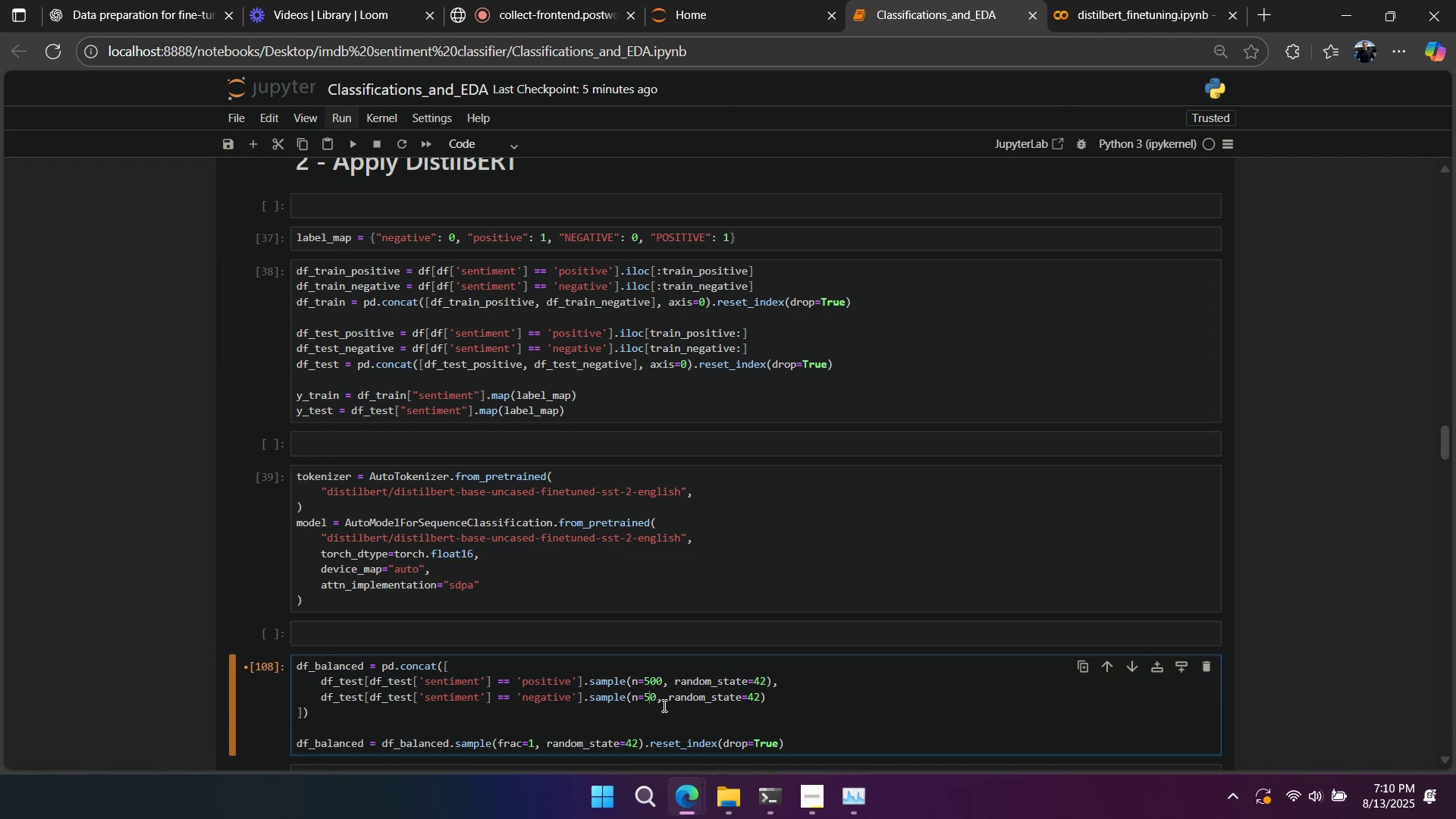 
key(Numpad0)
 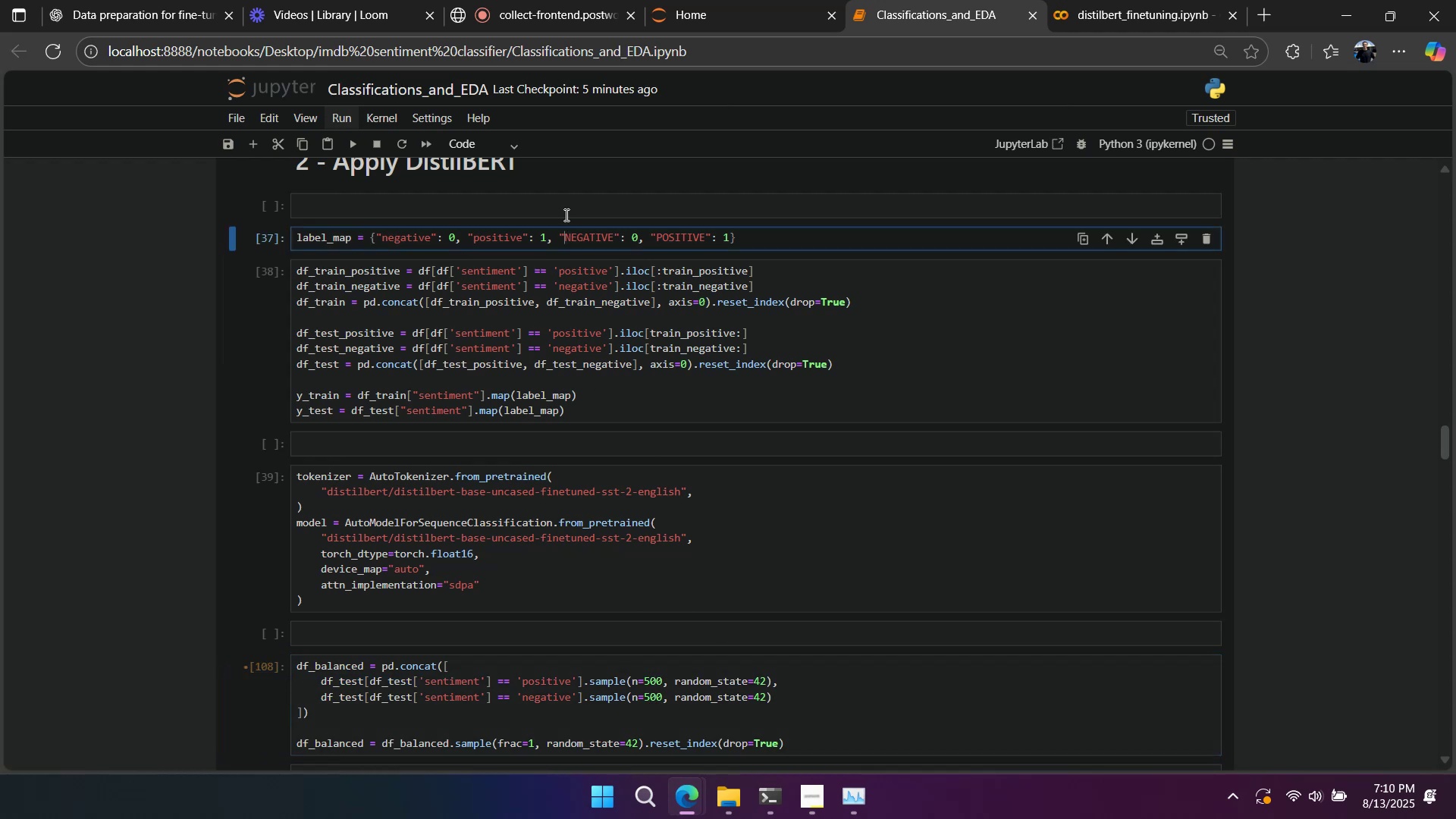 
key(Shift+Enter)
 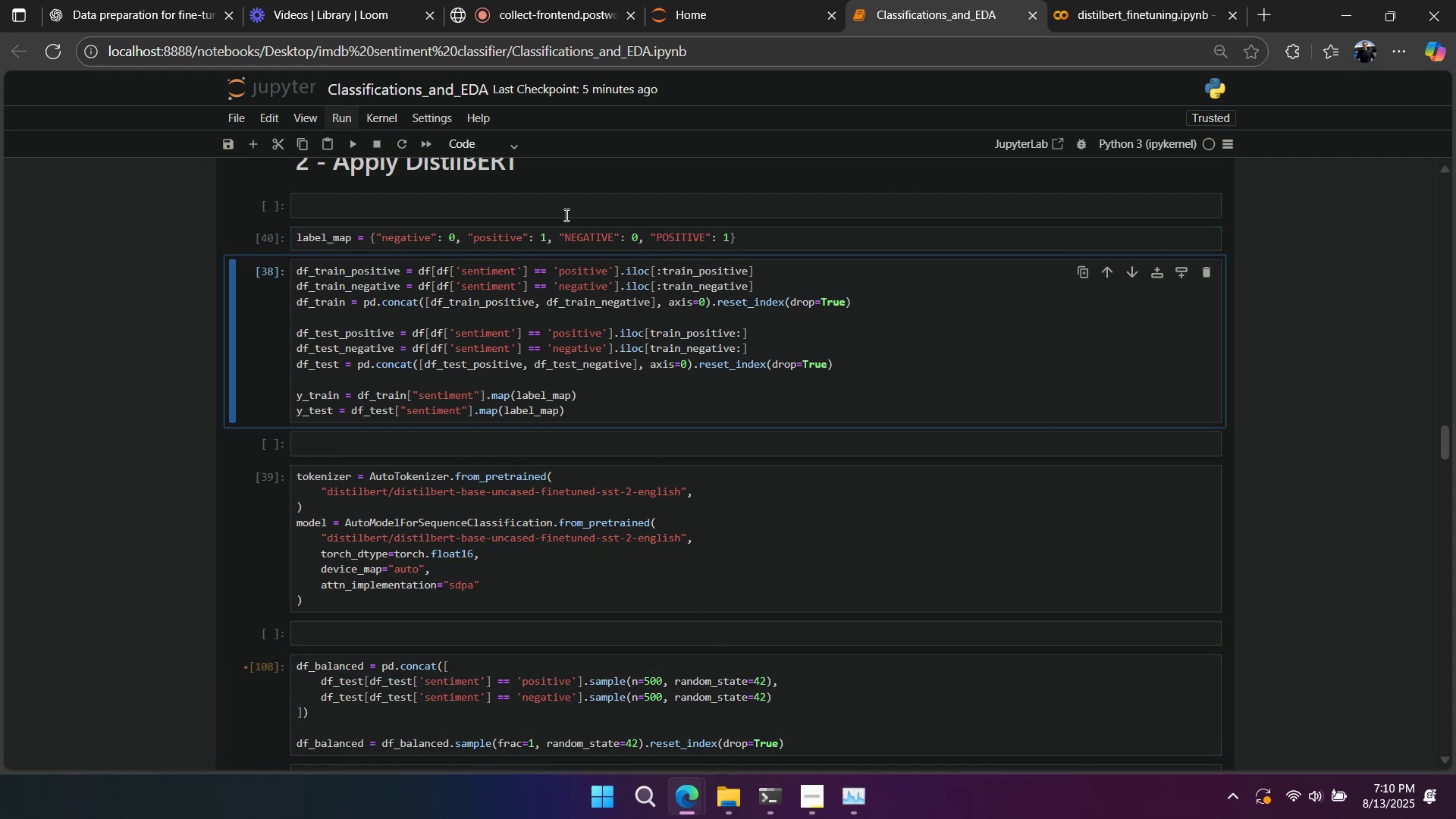 
key(Shift+Enter)
 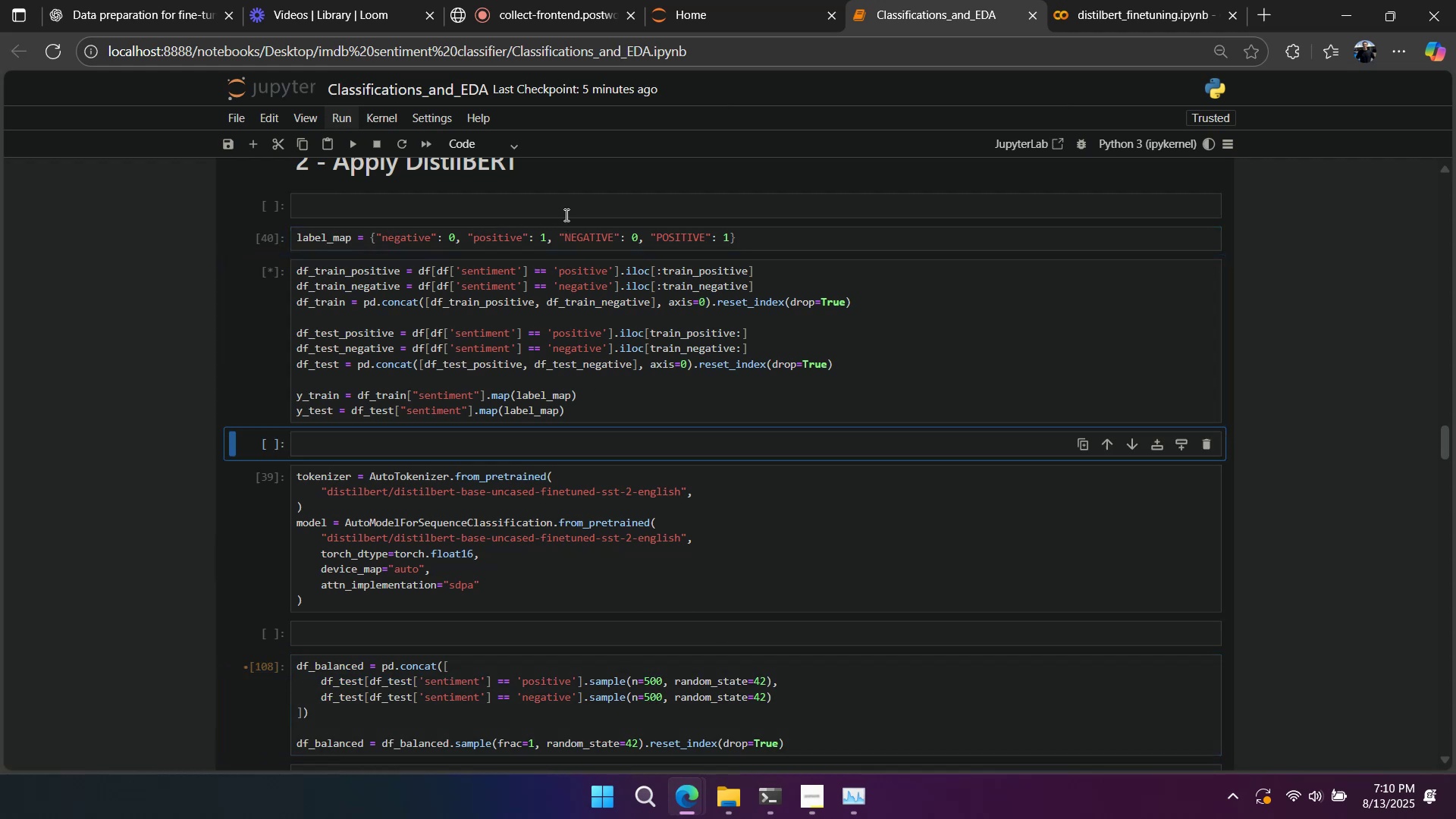 
key(Shift+Enter)
 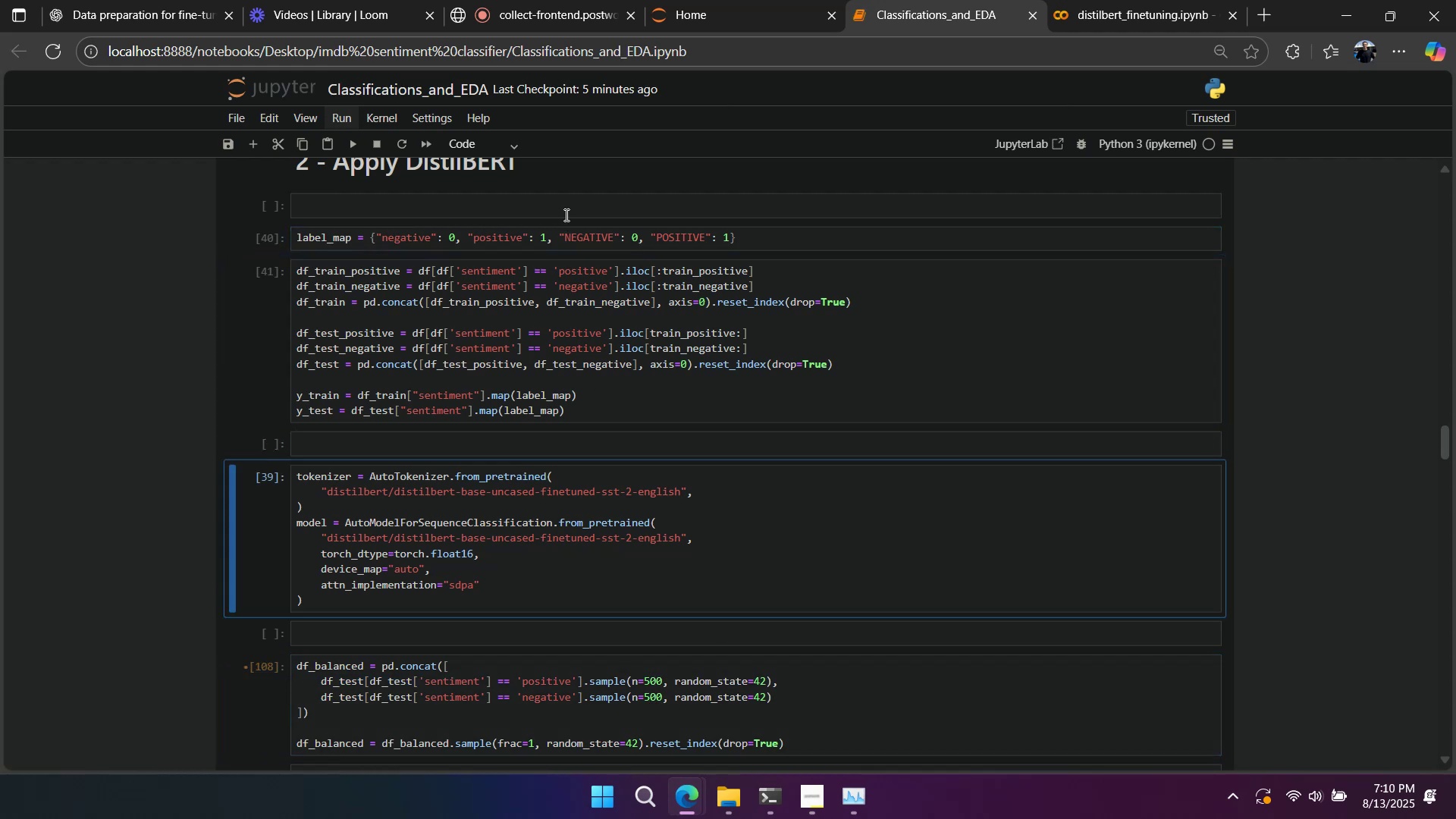 
key(Shift+Enter)
 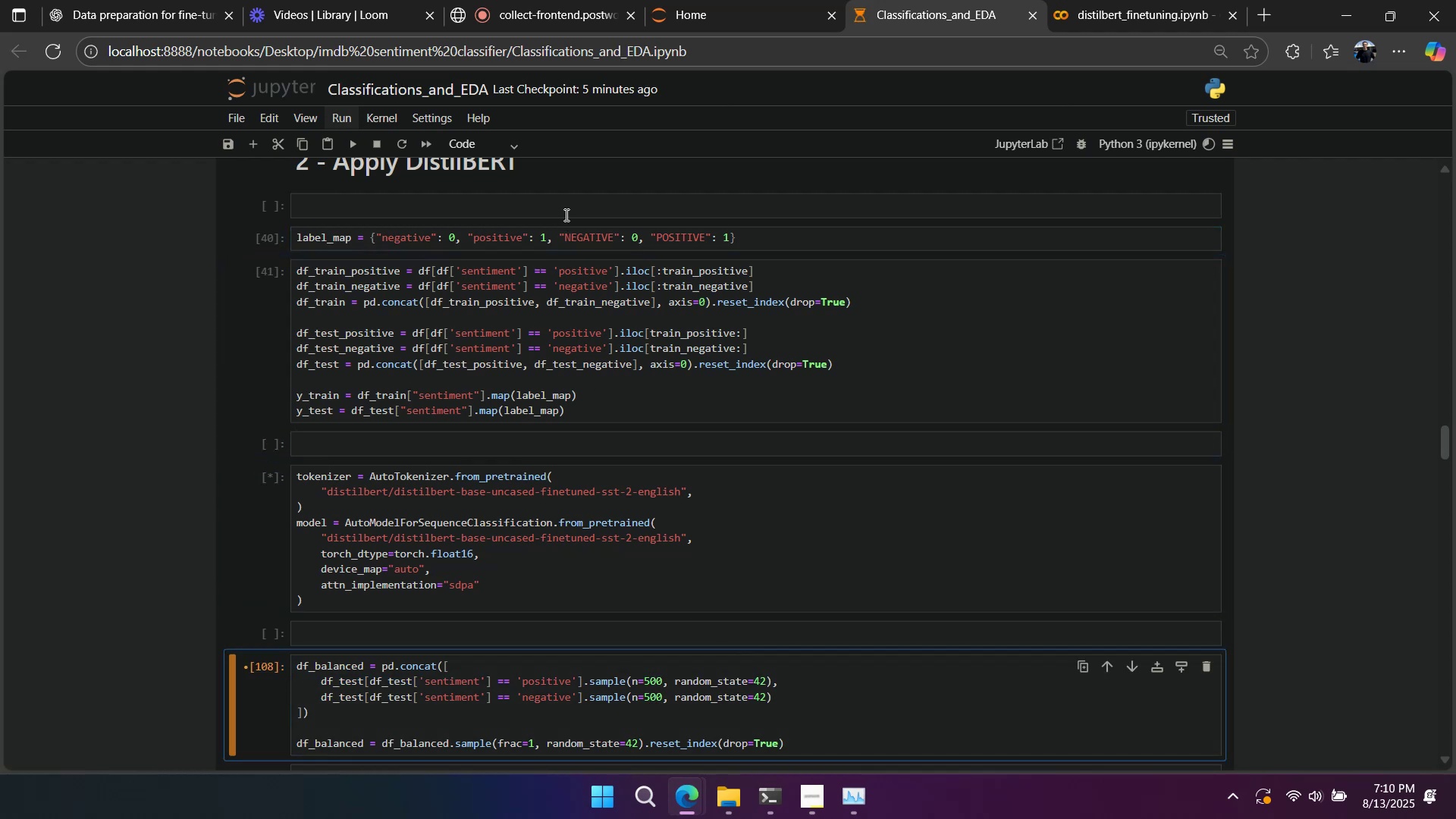 
key(Shift+Enter)
 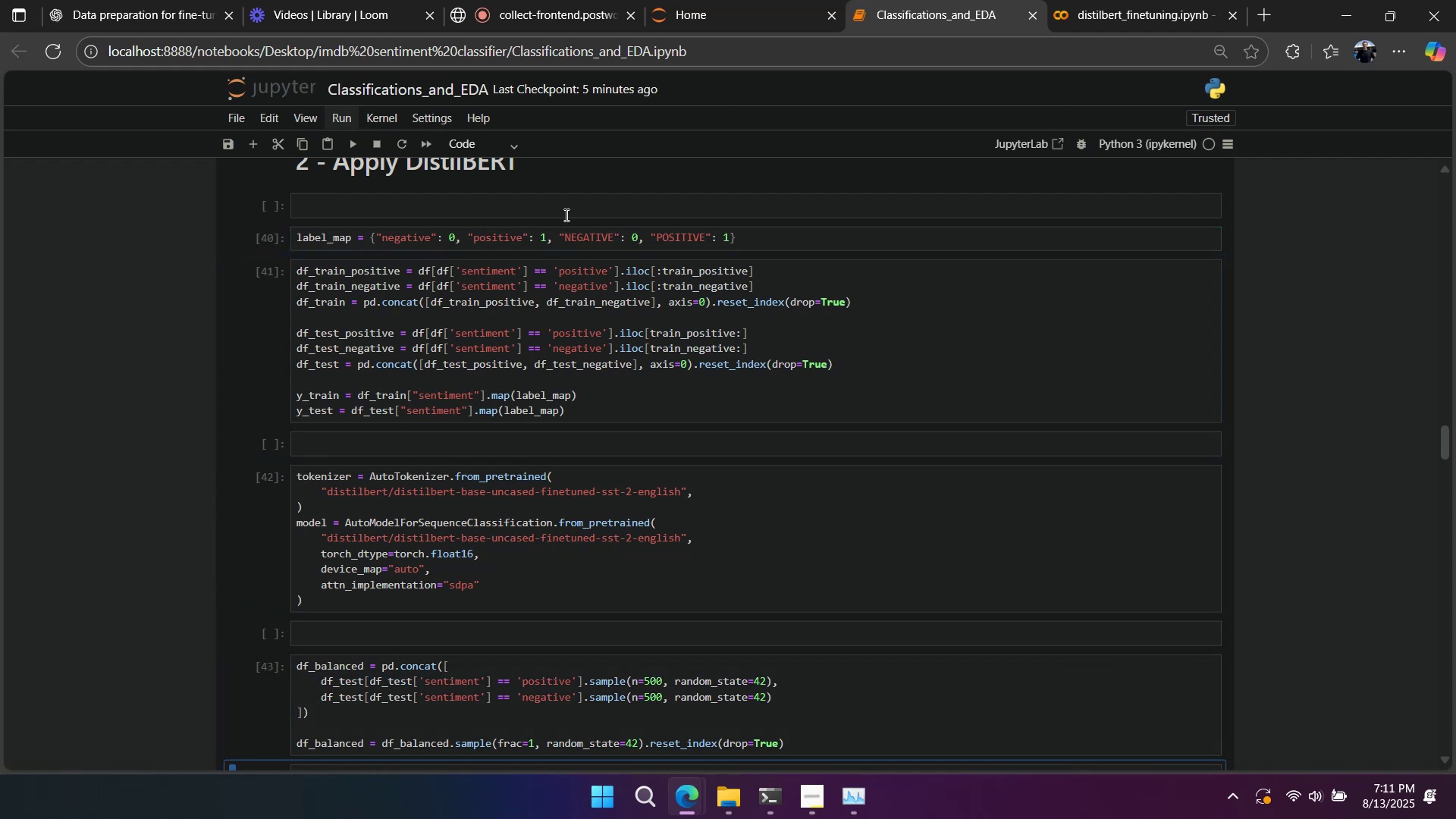 
key(Shift+Enter)
 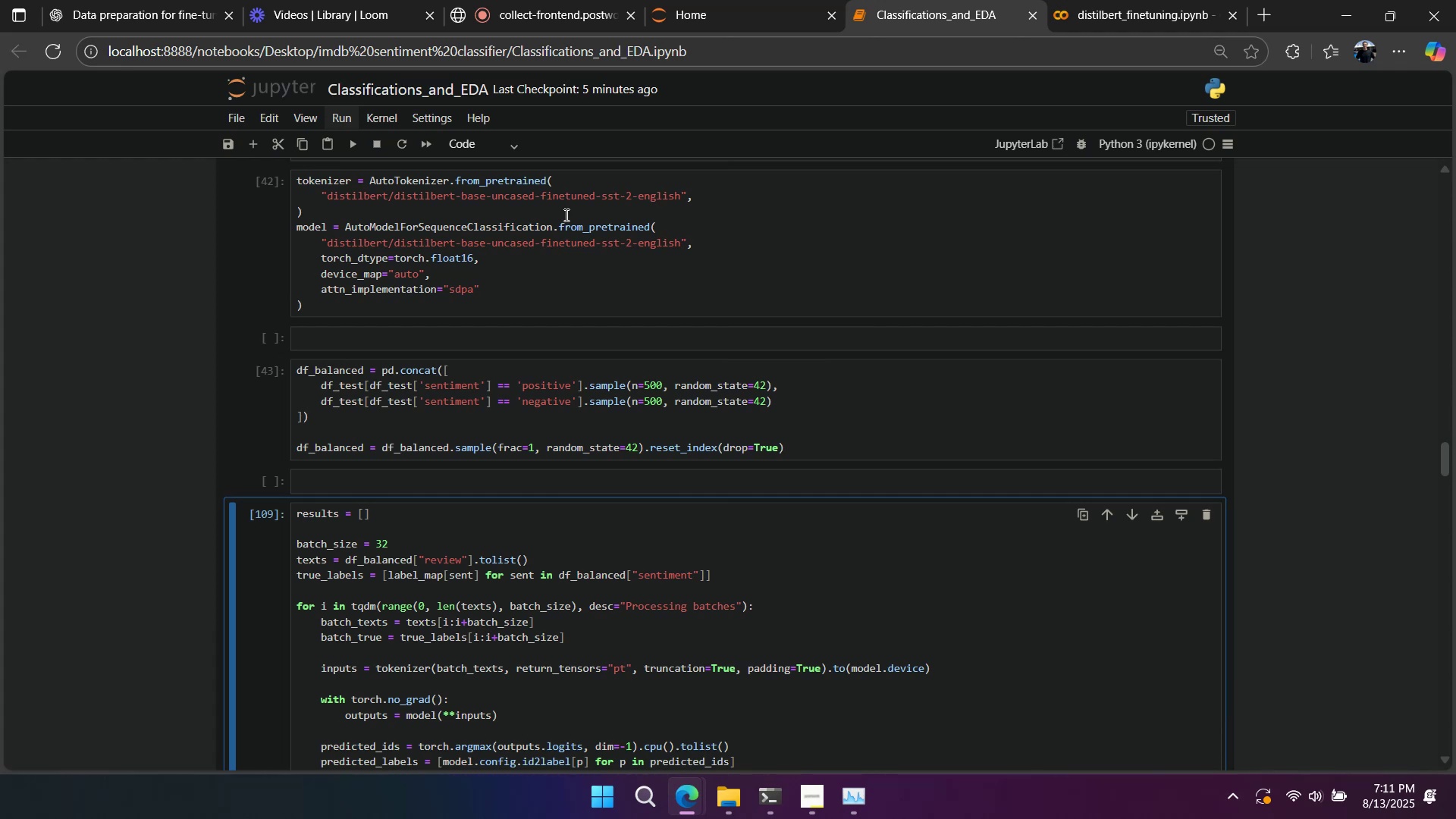 
key(Shift+Enter)
 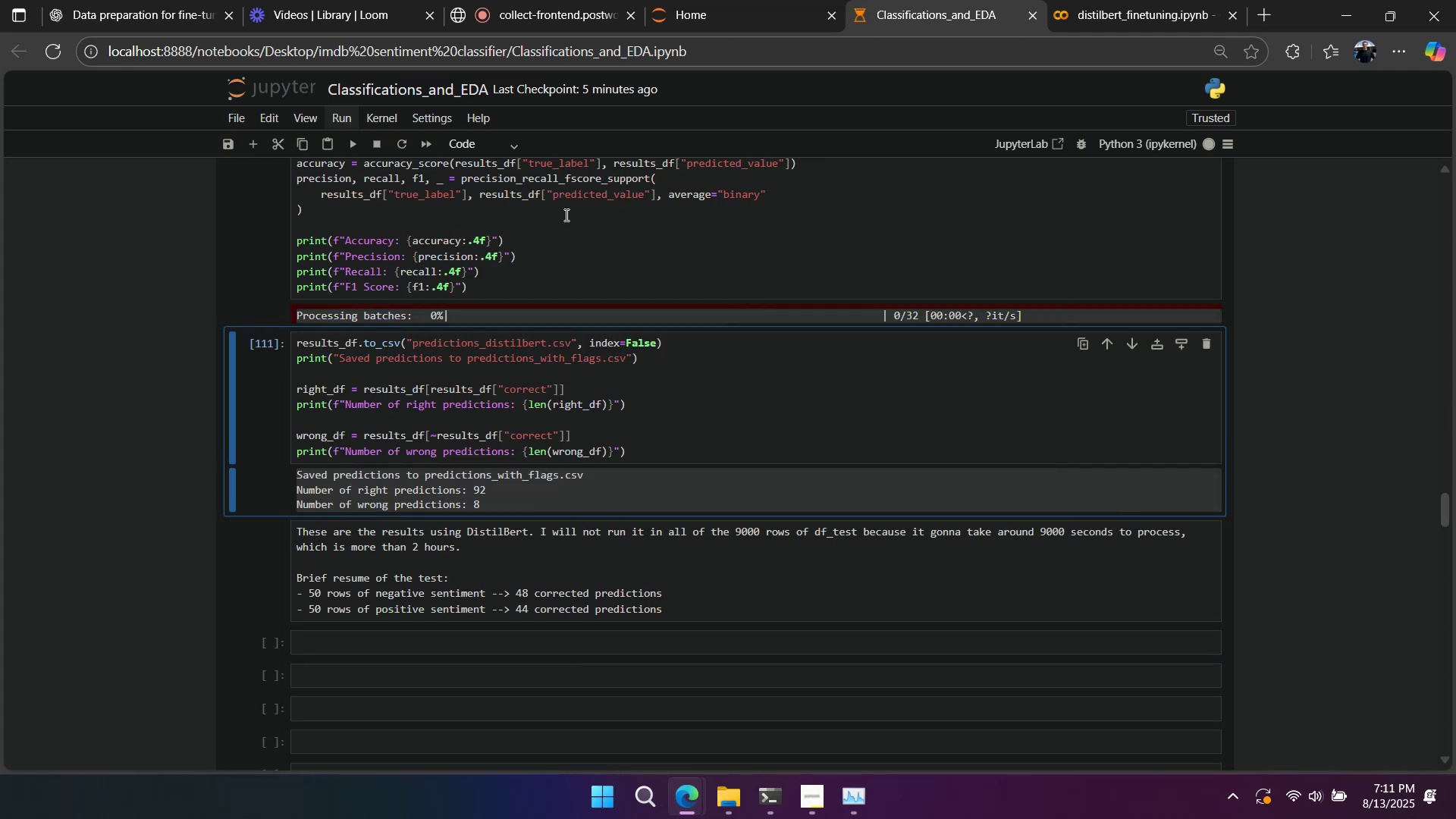 
key(Shift+Enter)
 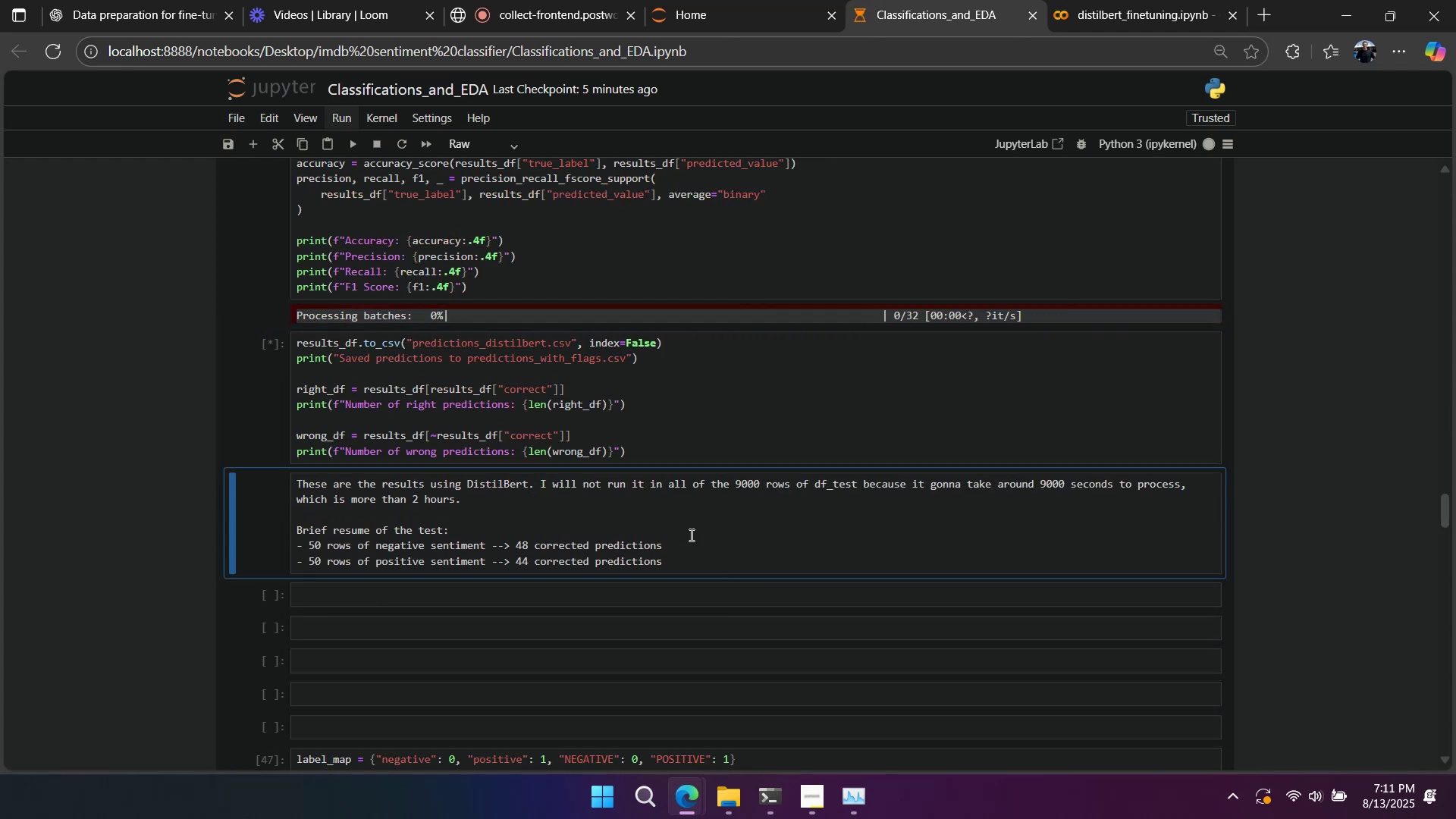 
double_click([757, 541])
 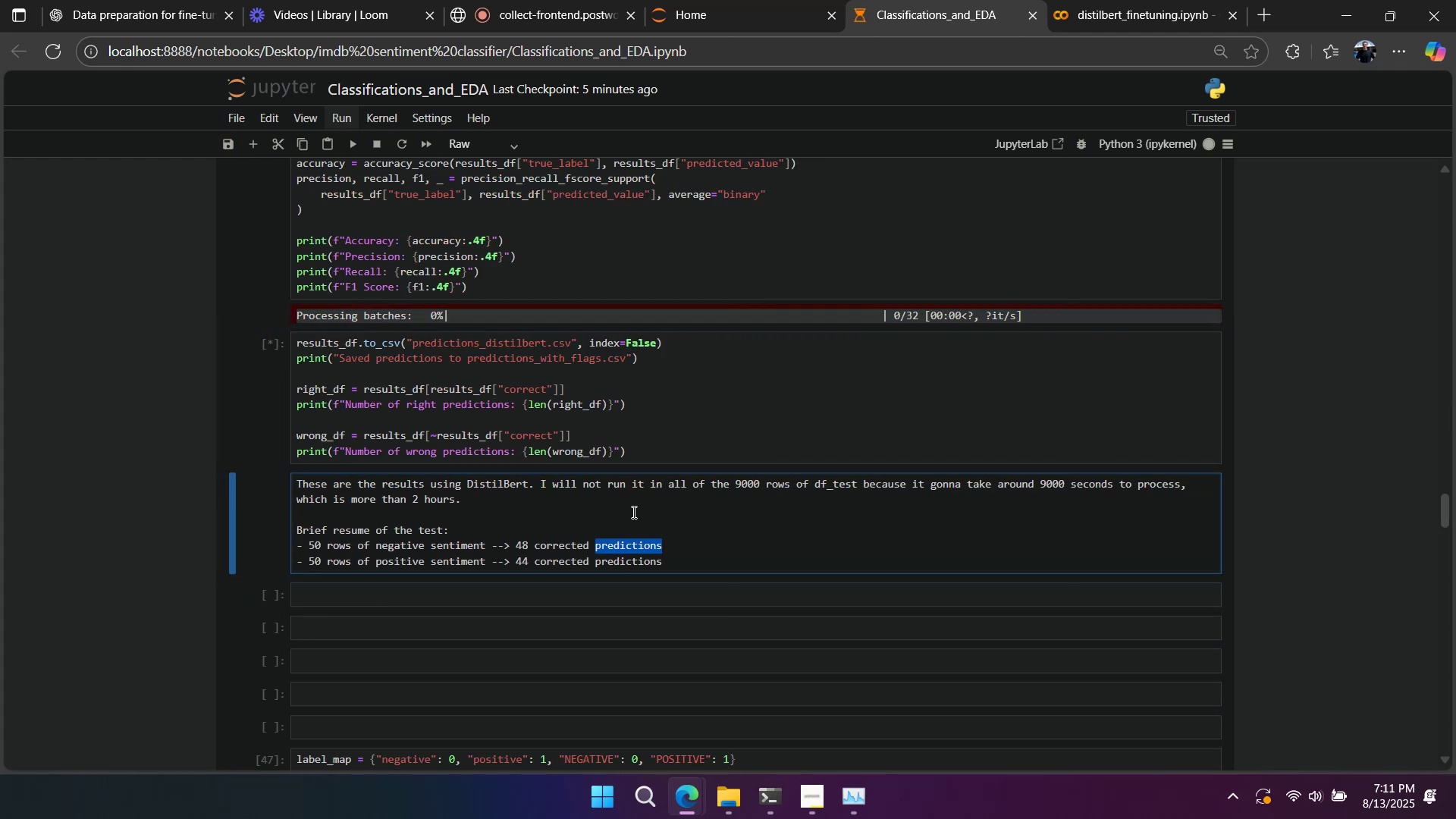 
double_click([632, 512])
 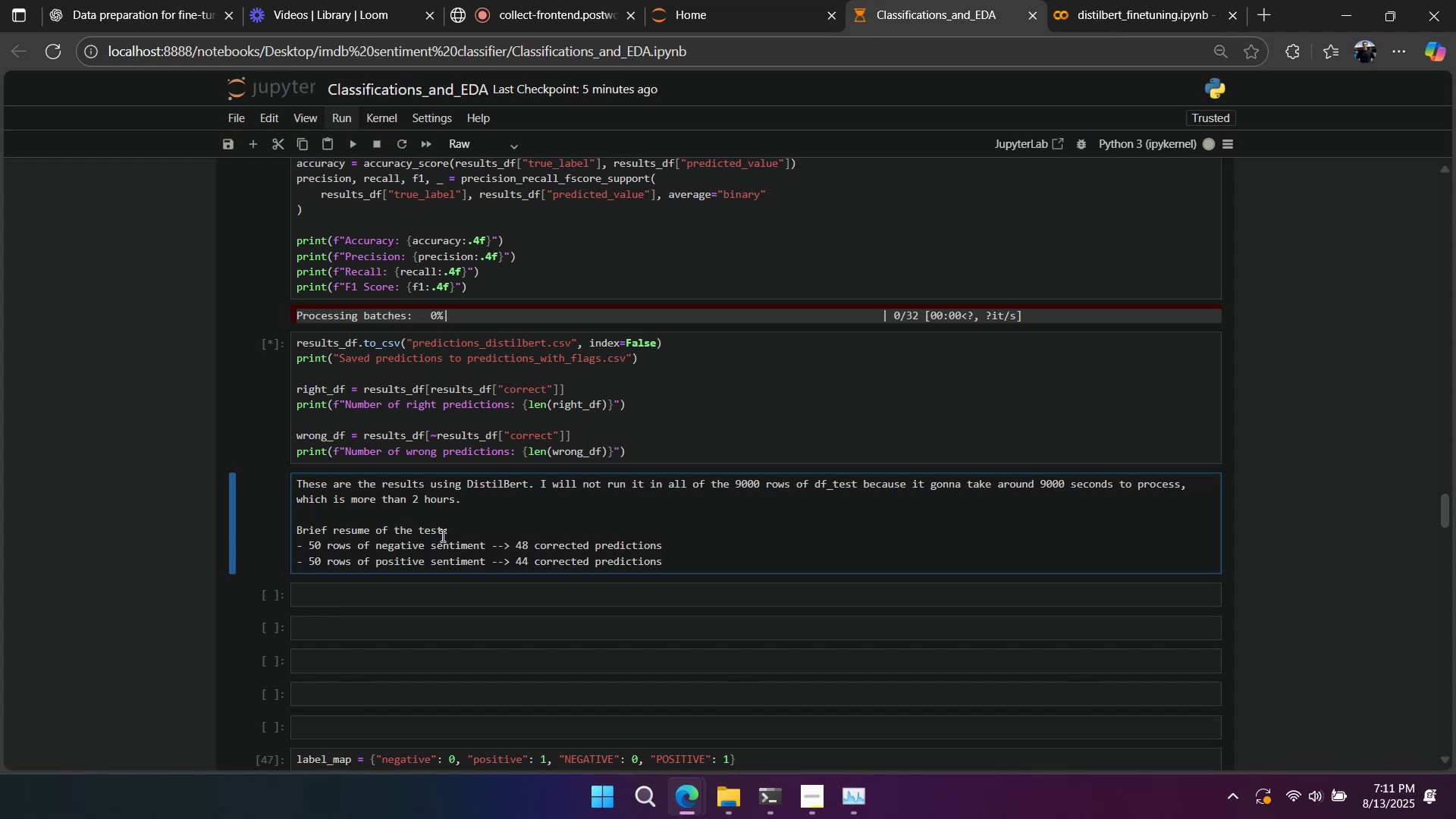 
left_click([454, 538])
 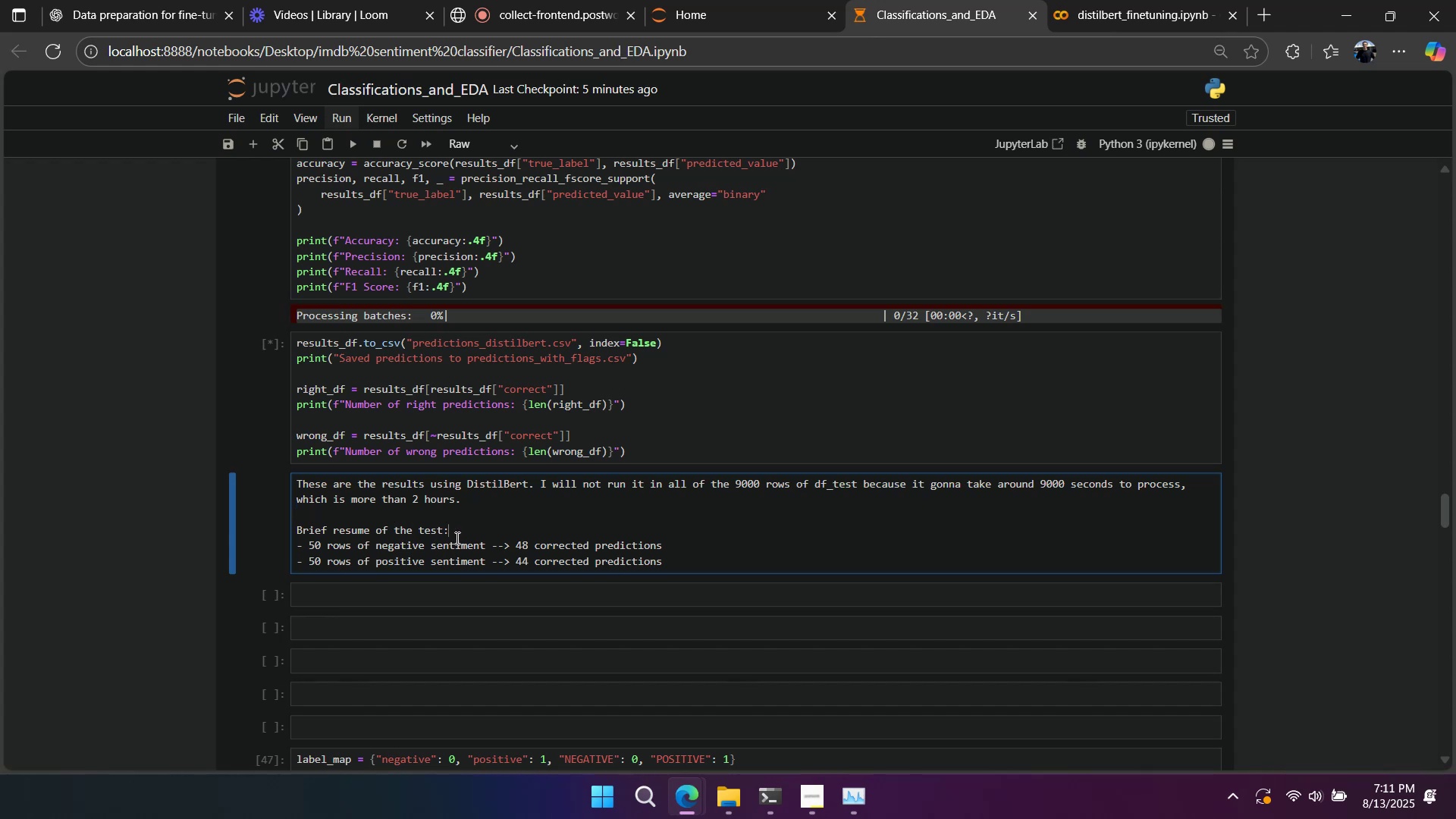 
key(Control+A)
 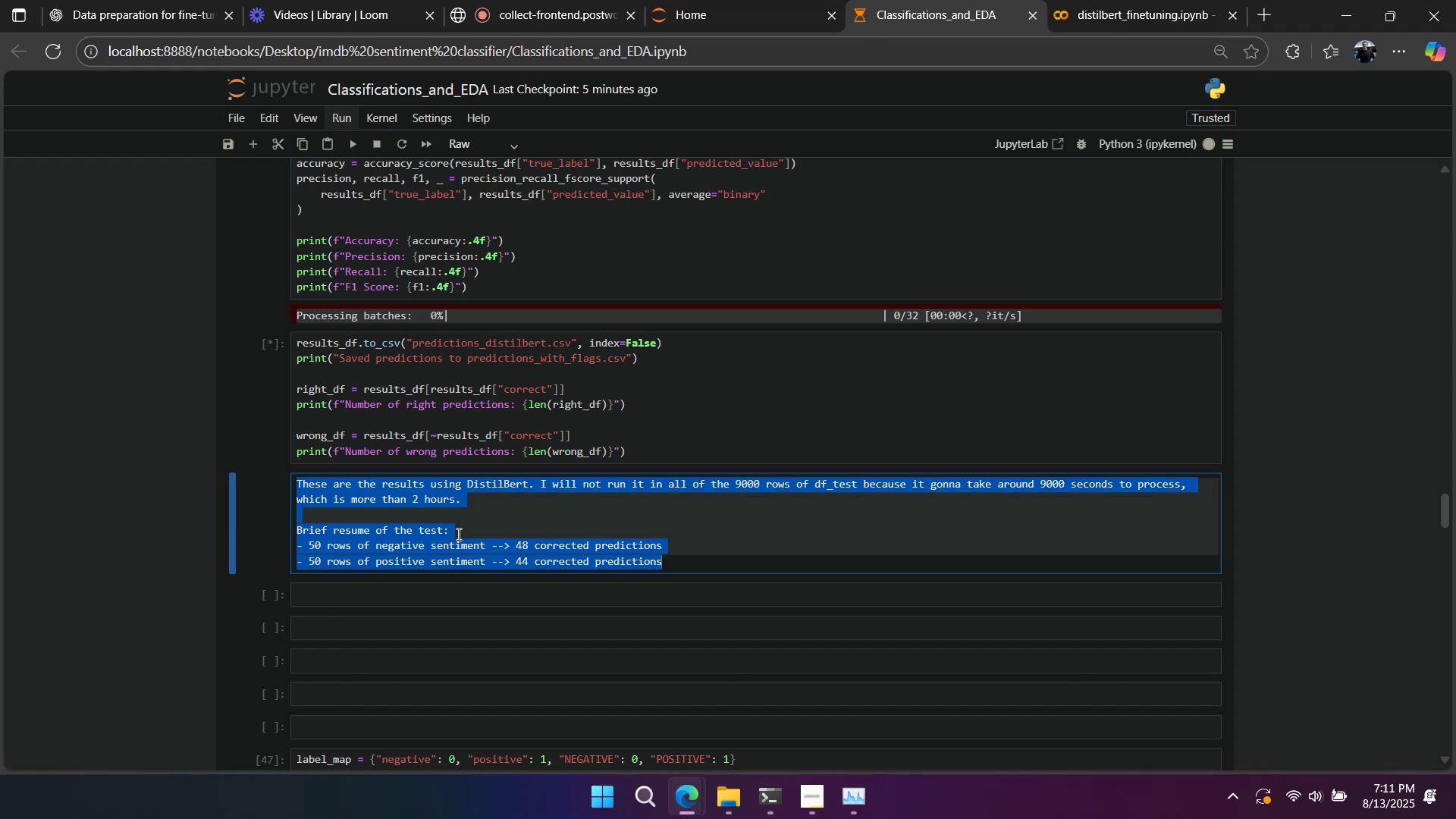 
key(Control+C)
 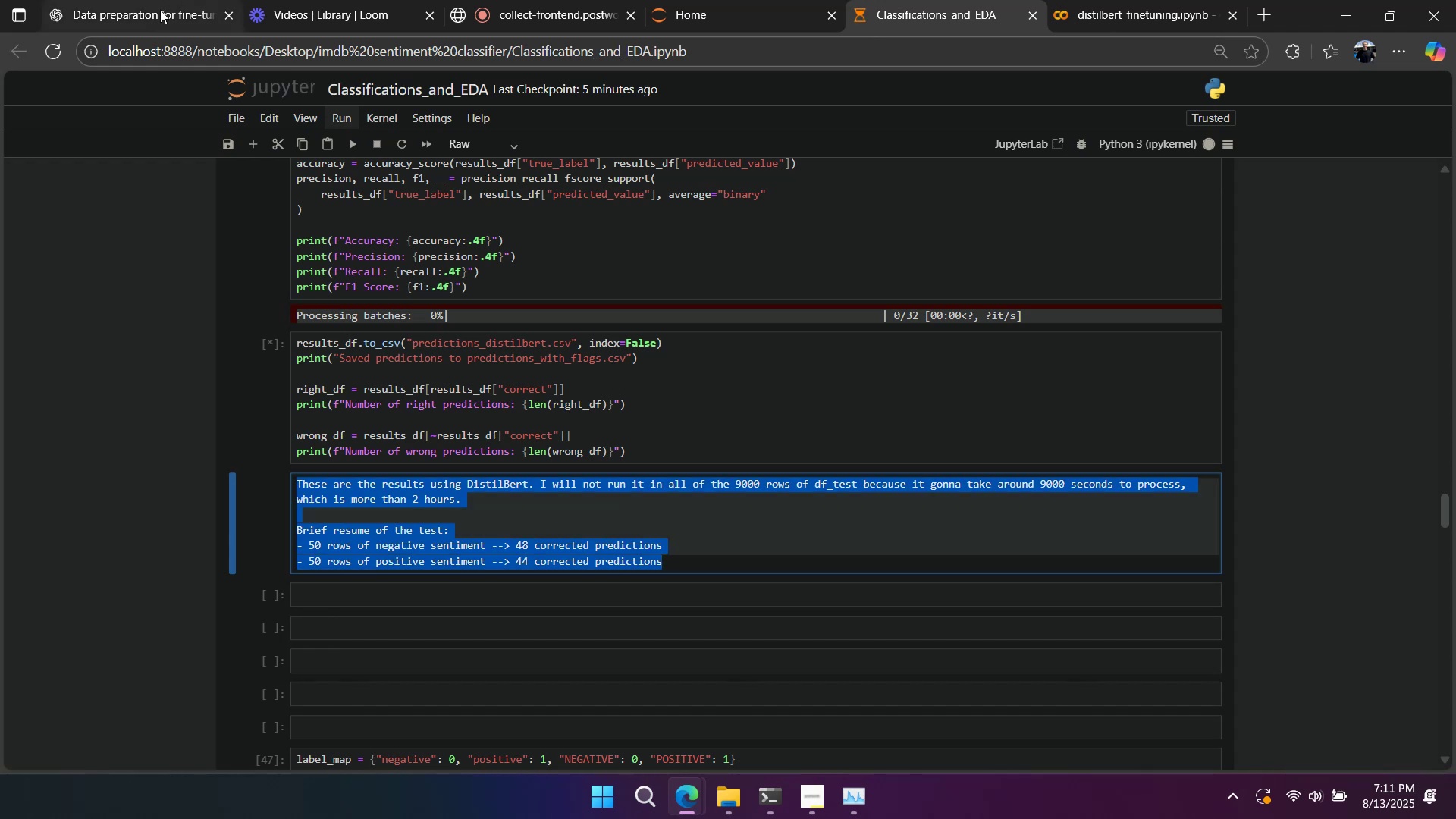 
left_click([158, 12])
 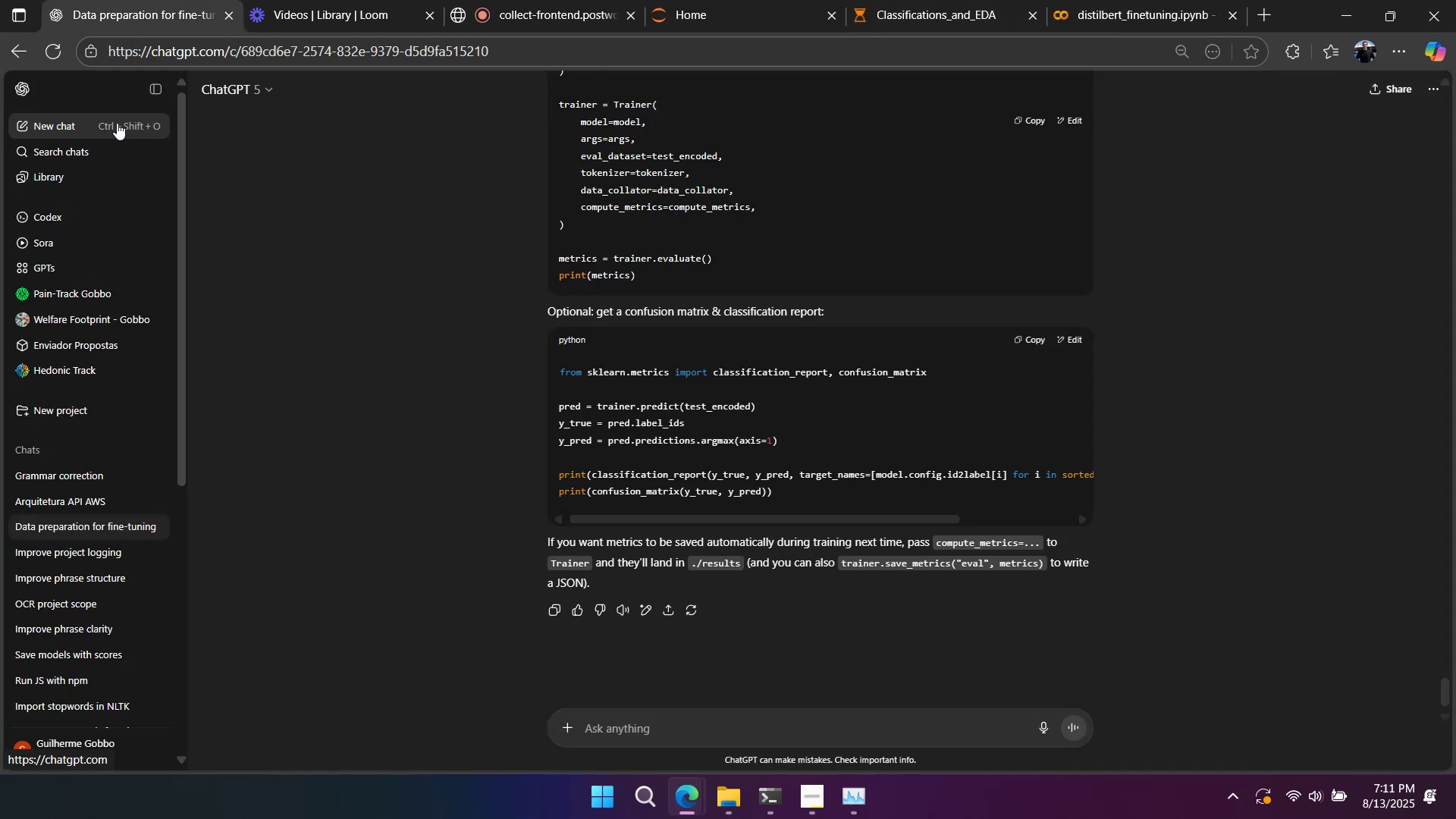 
left_click([115, 122])
 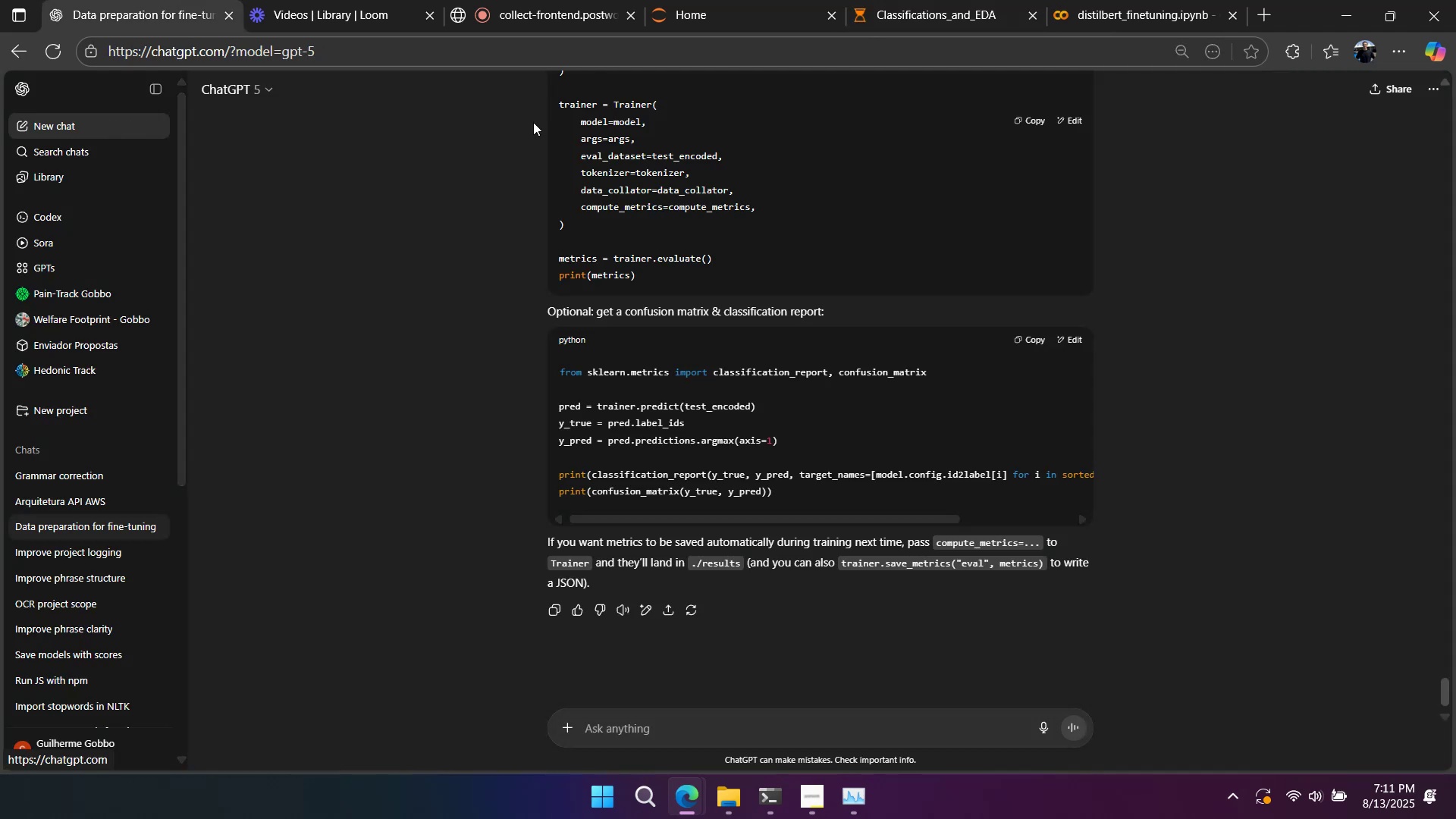 
key(Control+V)
 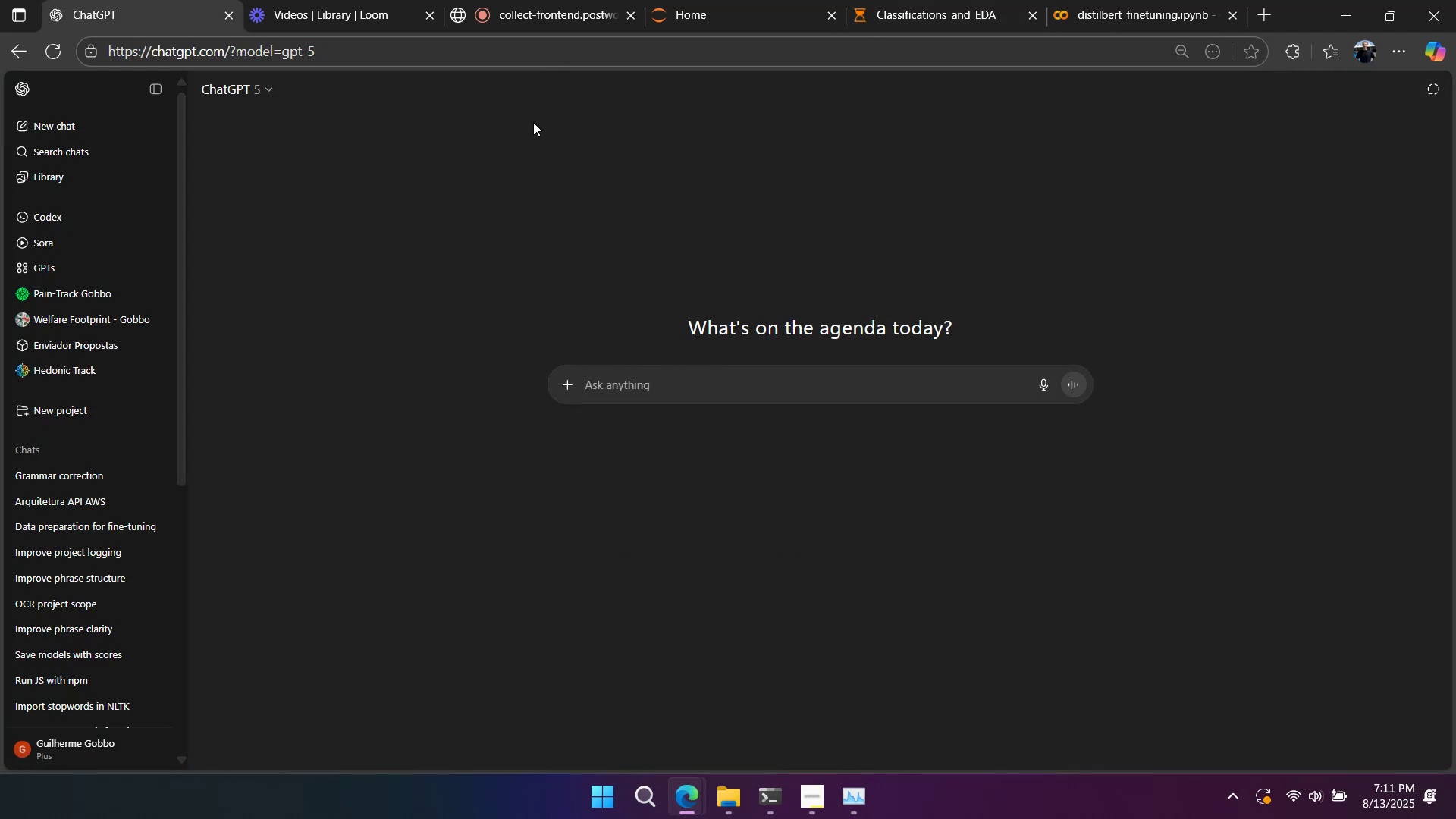 
key(Control+ControlLeft)
 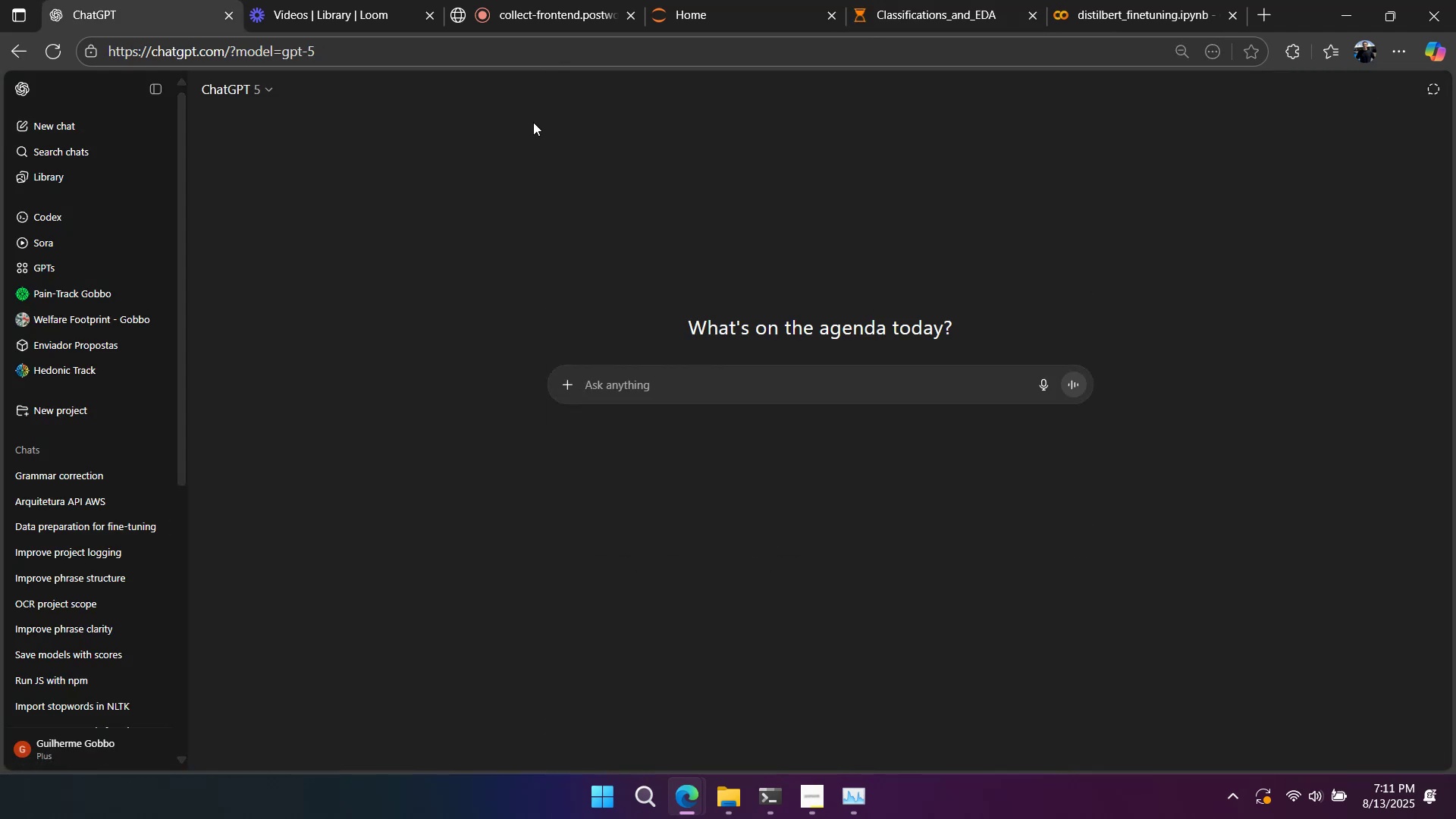 
key(Control+V)
 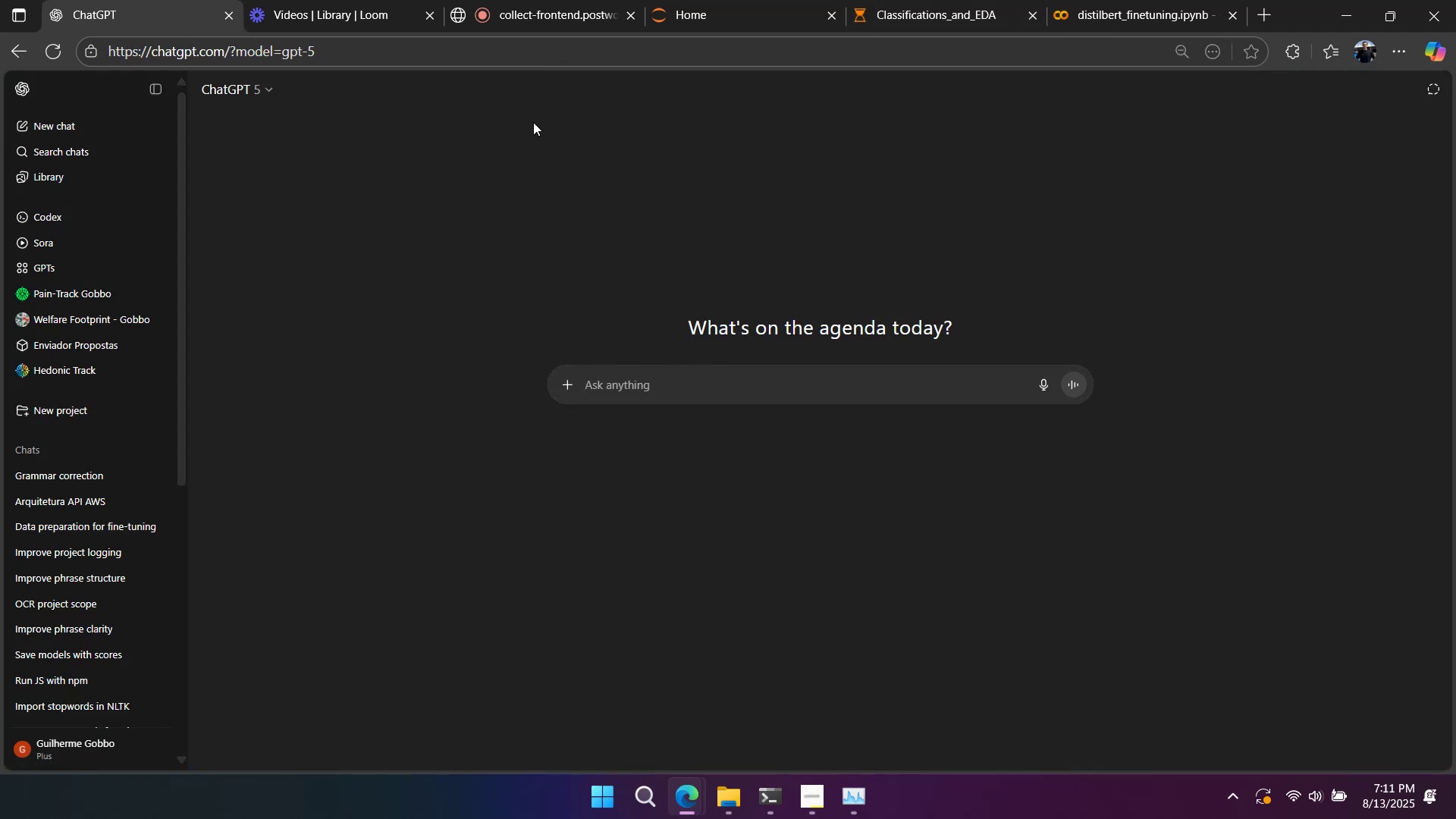 
key(Shift+Enter)
 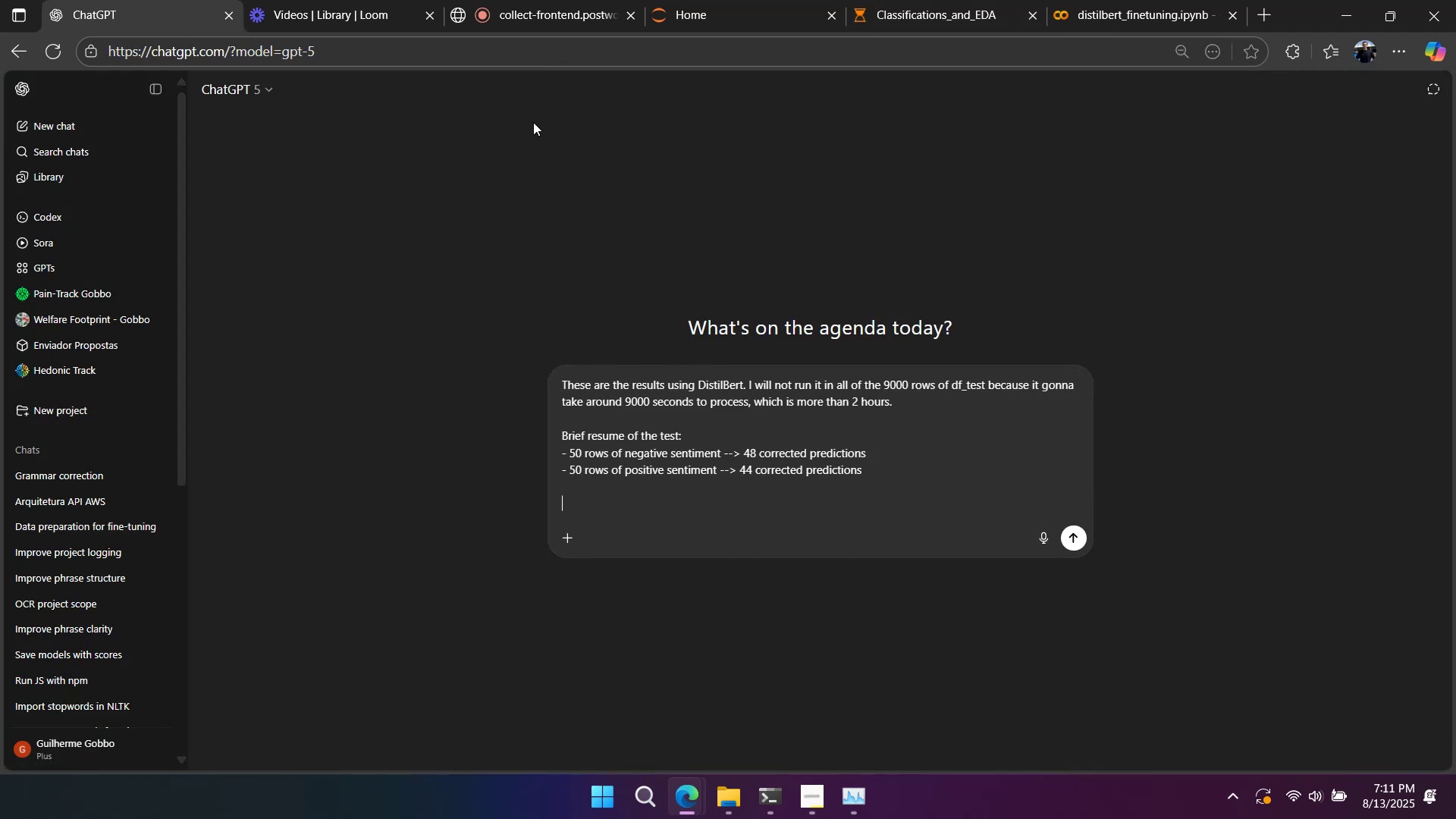 
key(Shift+Enter)
 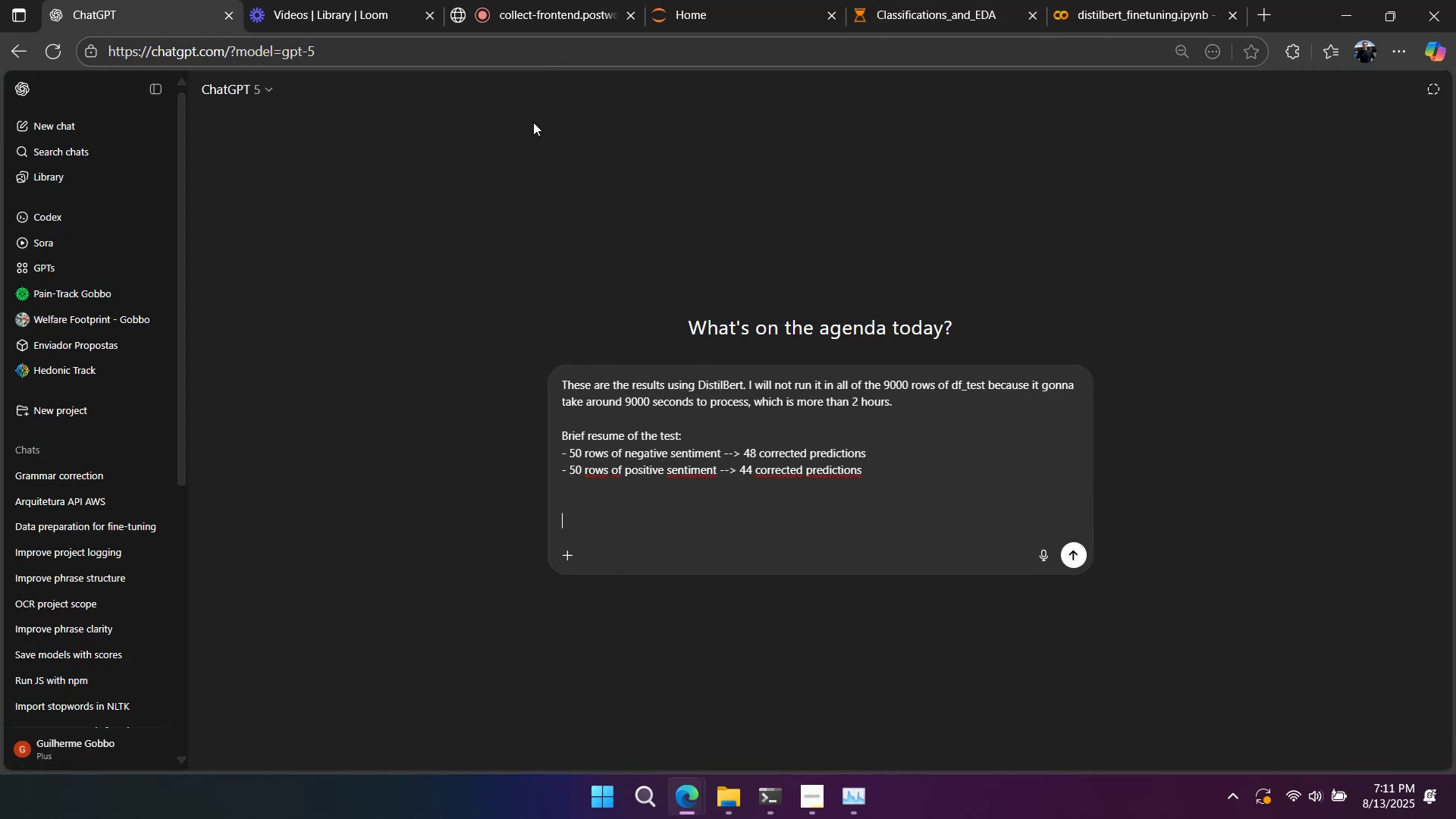 
key(Shift+Enter)
 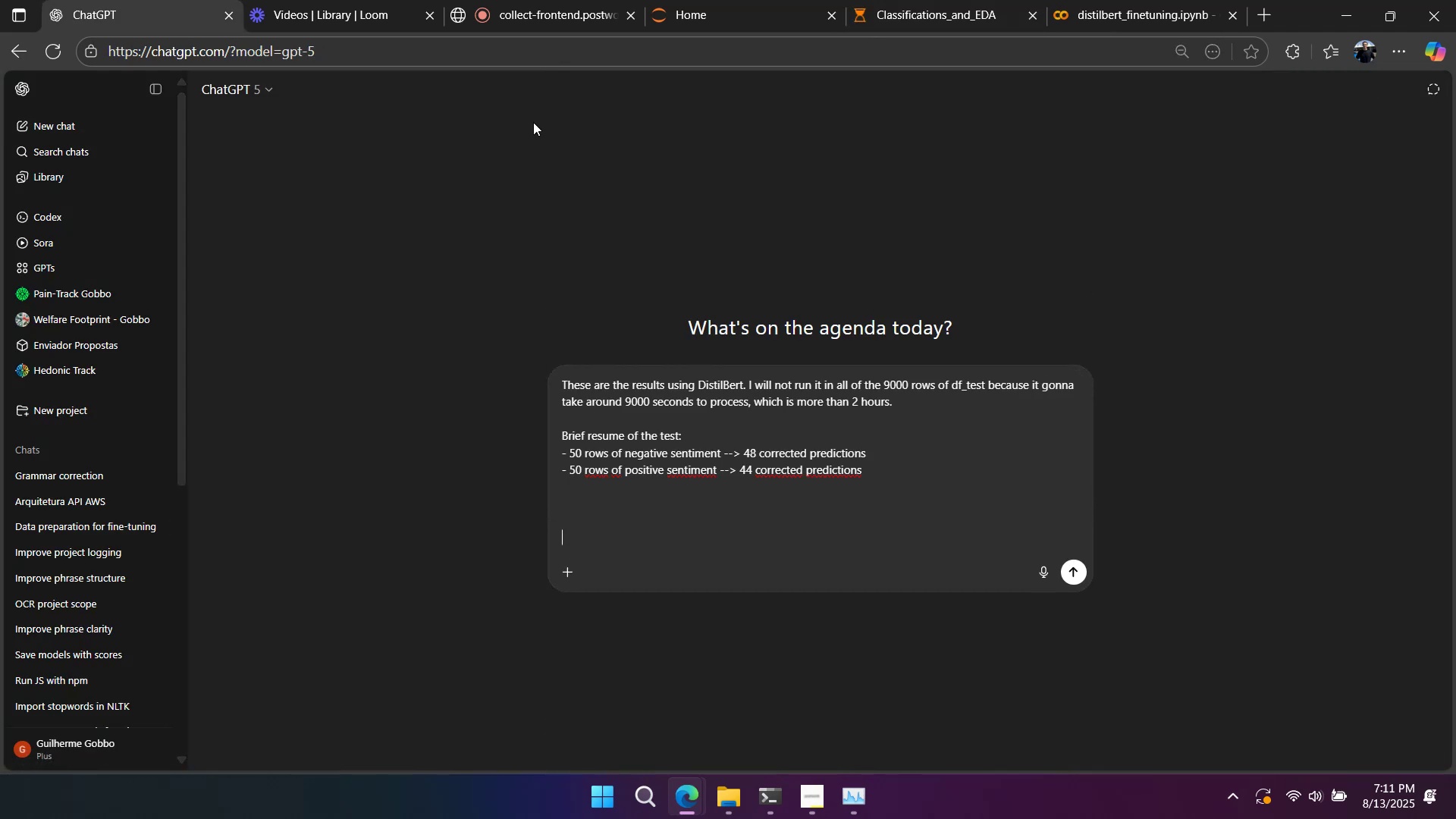 
type(improve this tex,)
key(Backspace)
type(, im basci)
key(Backspace)
key(Backspace)
type(ically estingwithjust 1000)
key(Backspace)
type( rows, which is 50 from each lae)
 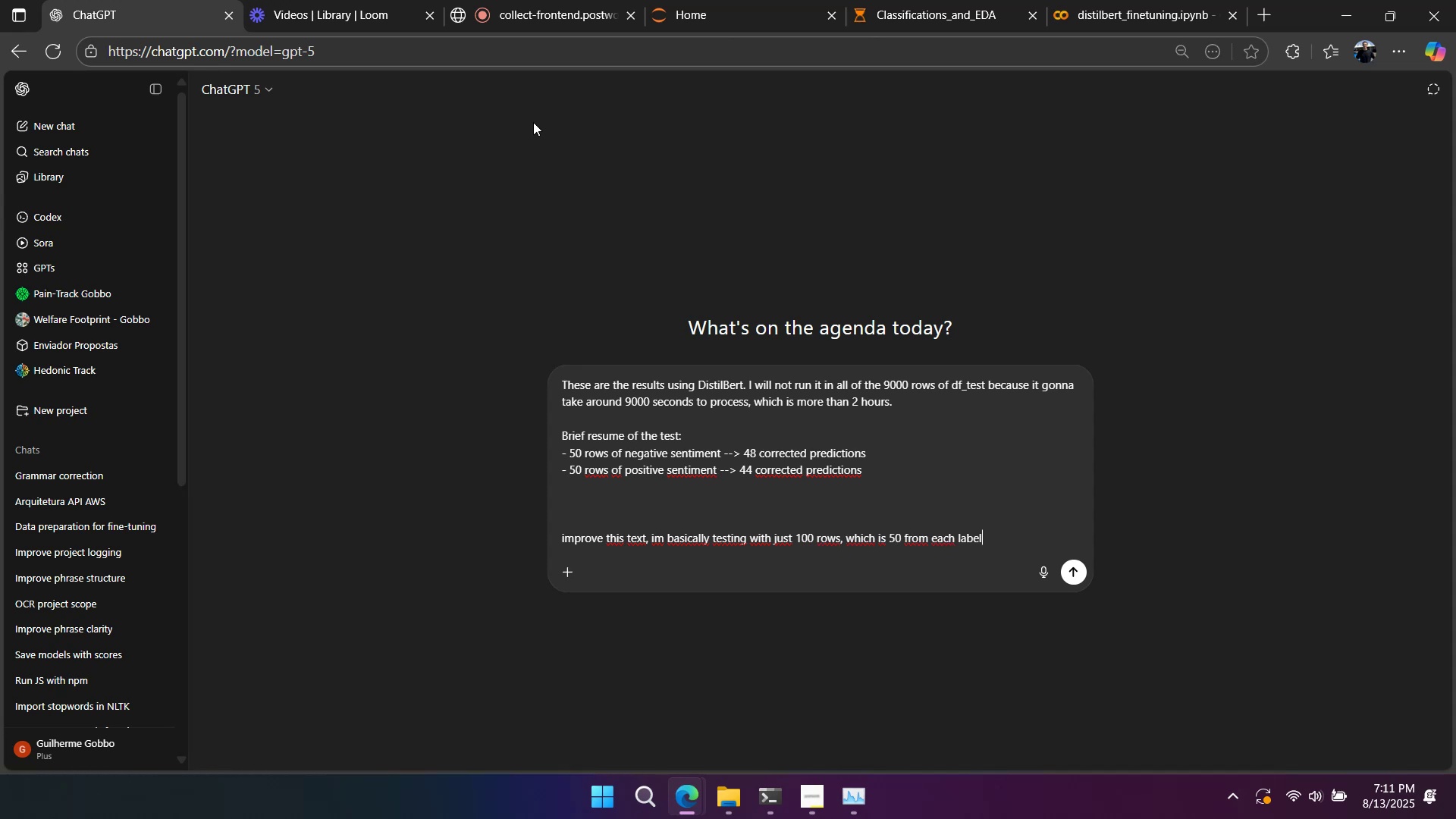 
key(Enter)
 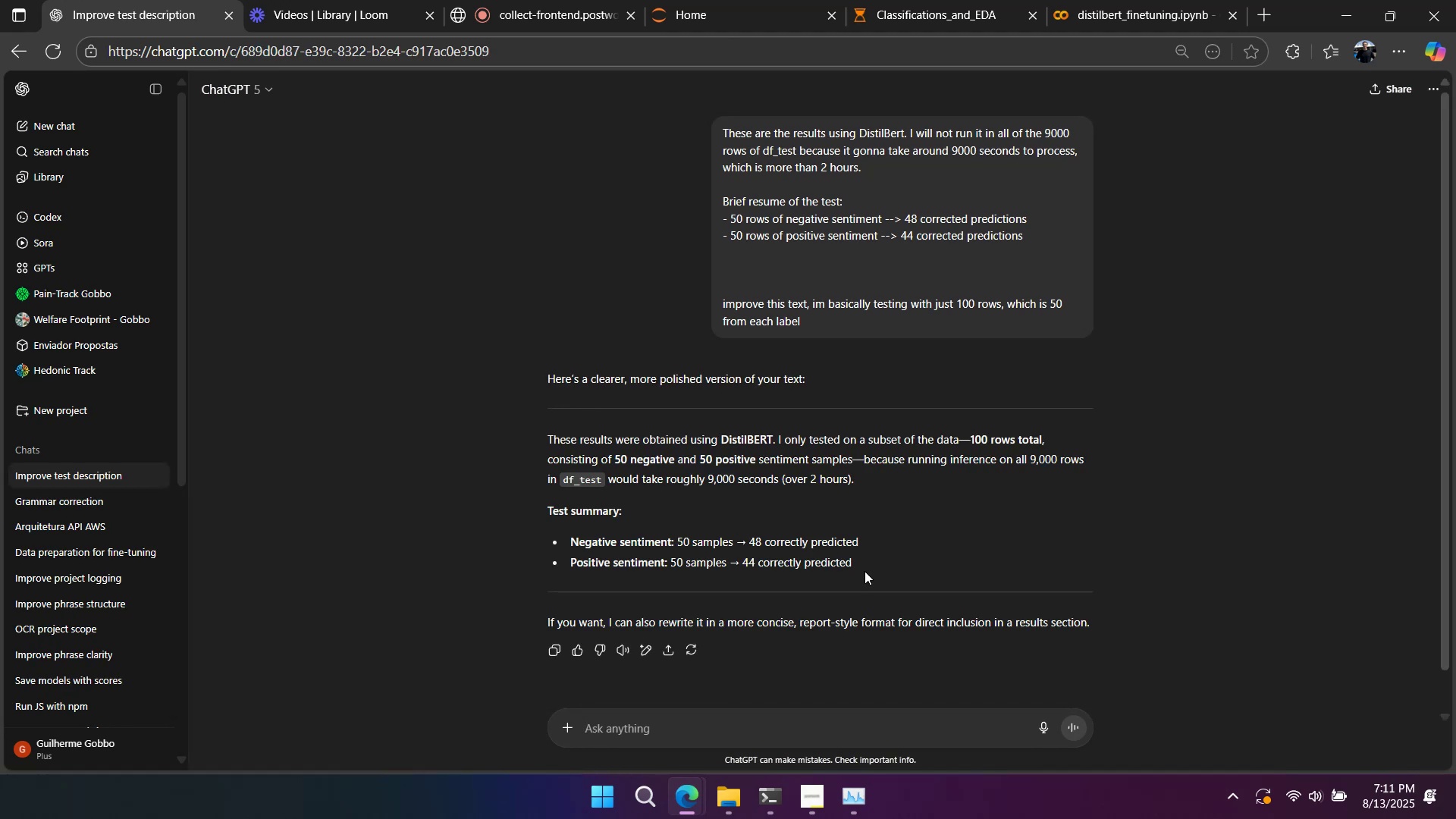 
wait(7.49)
 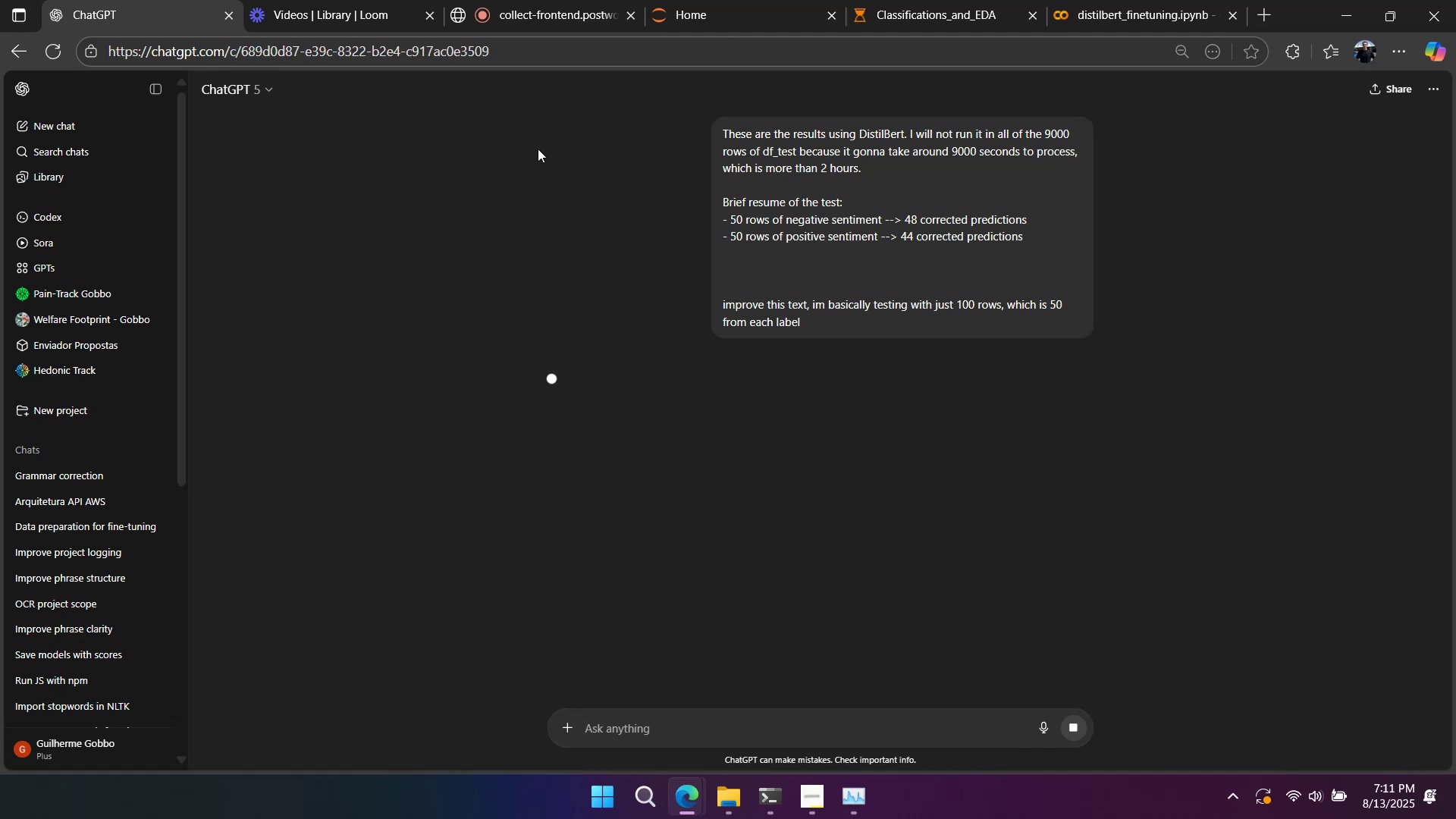 
key(Control+C)
 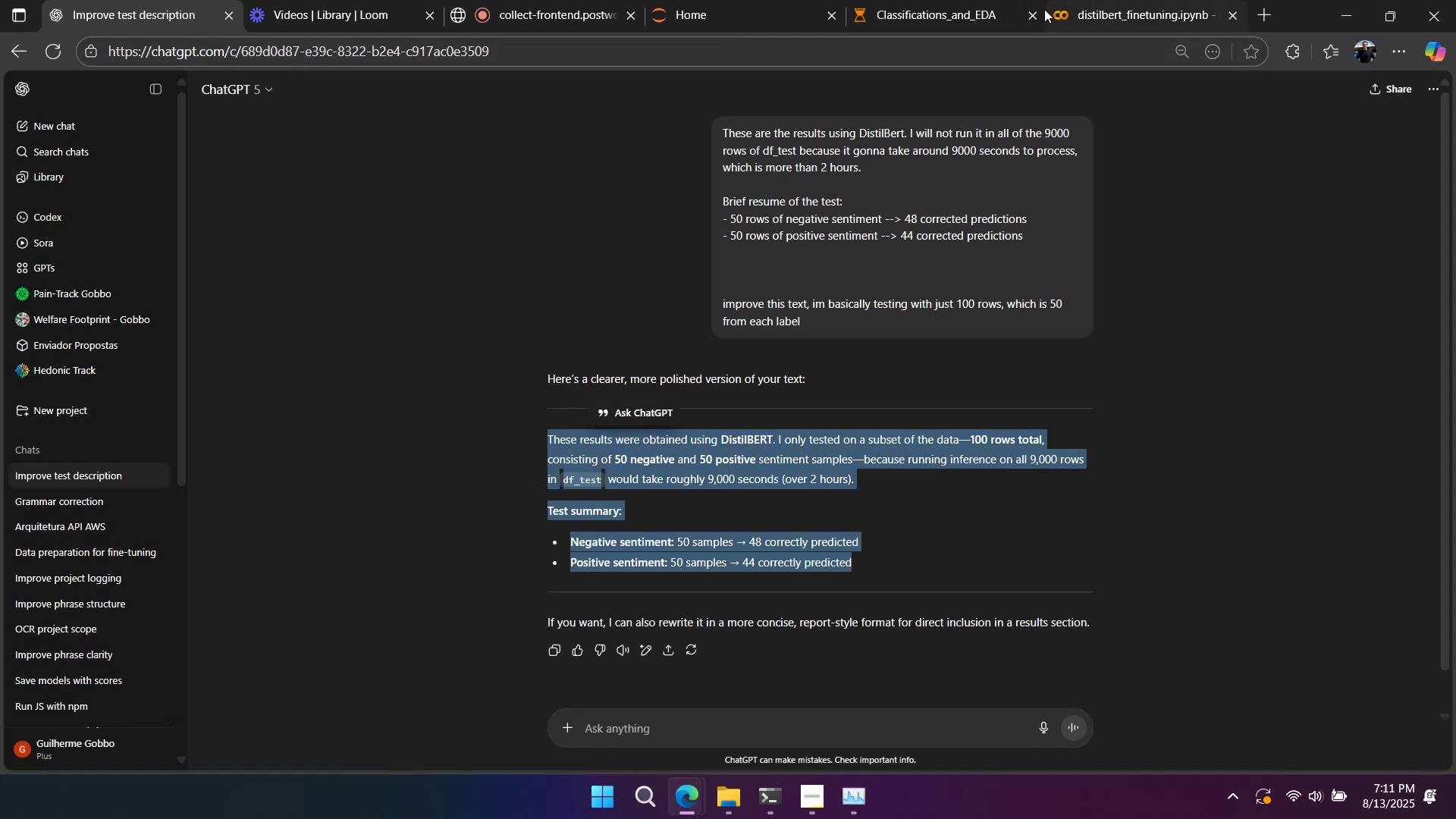 
double_click([976, 8])
 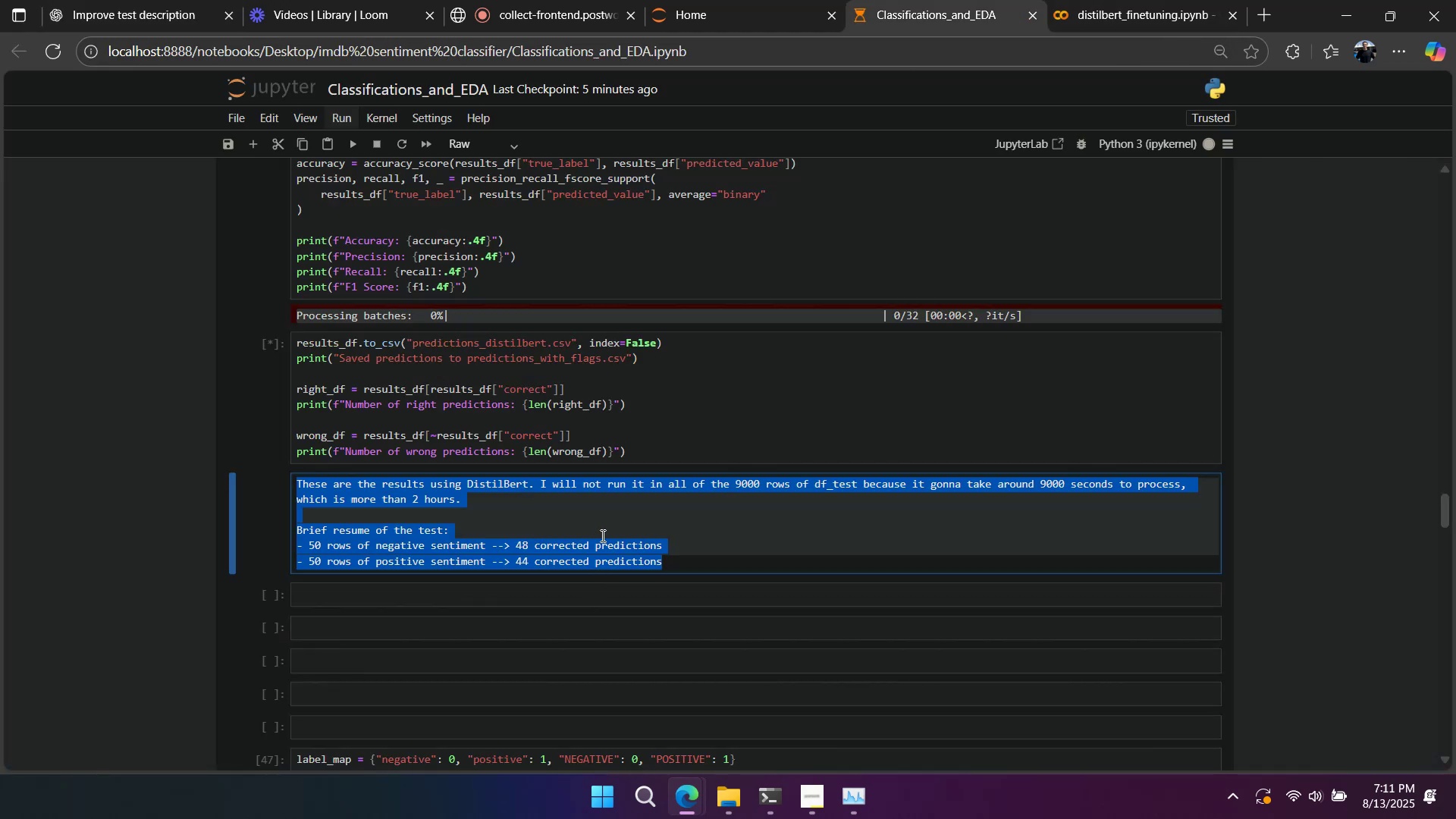 
double_click([601, 535])
 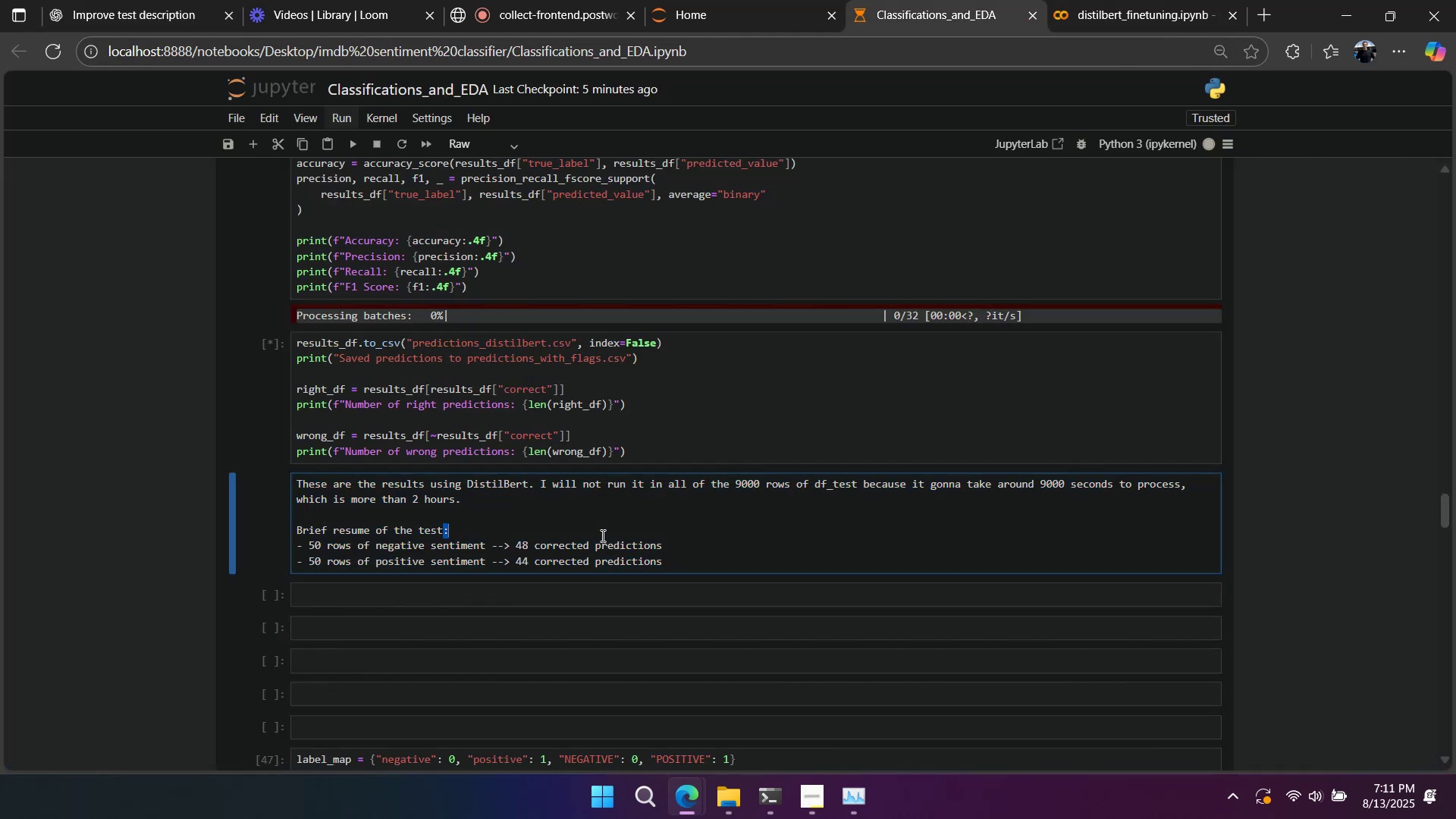 
key(Control+A)
 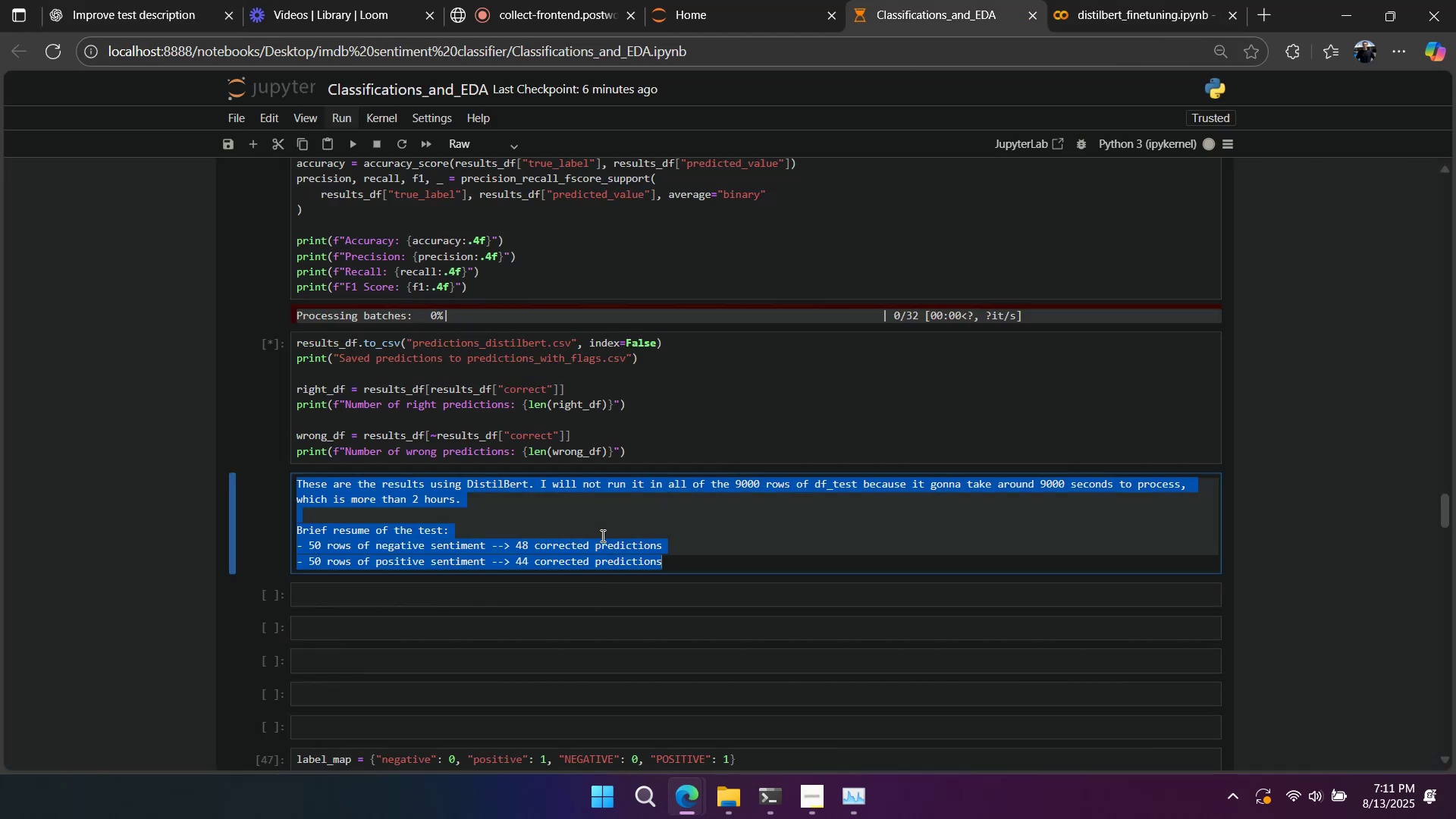 
key(Control+V)
 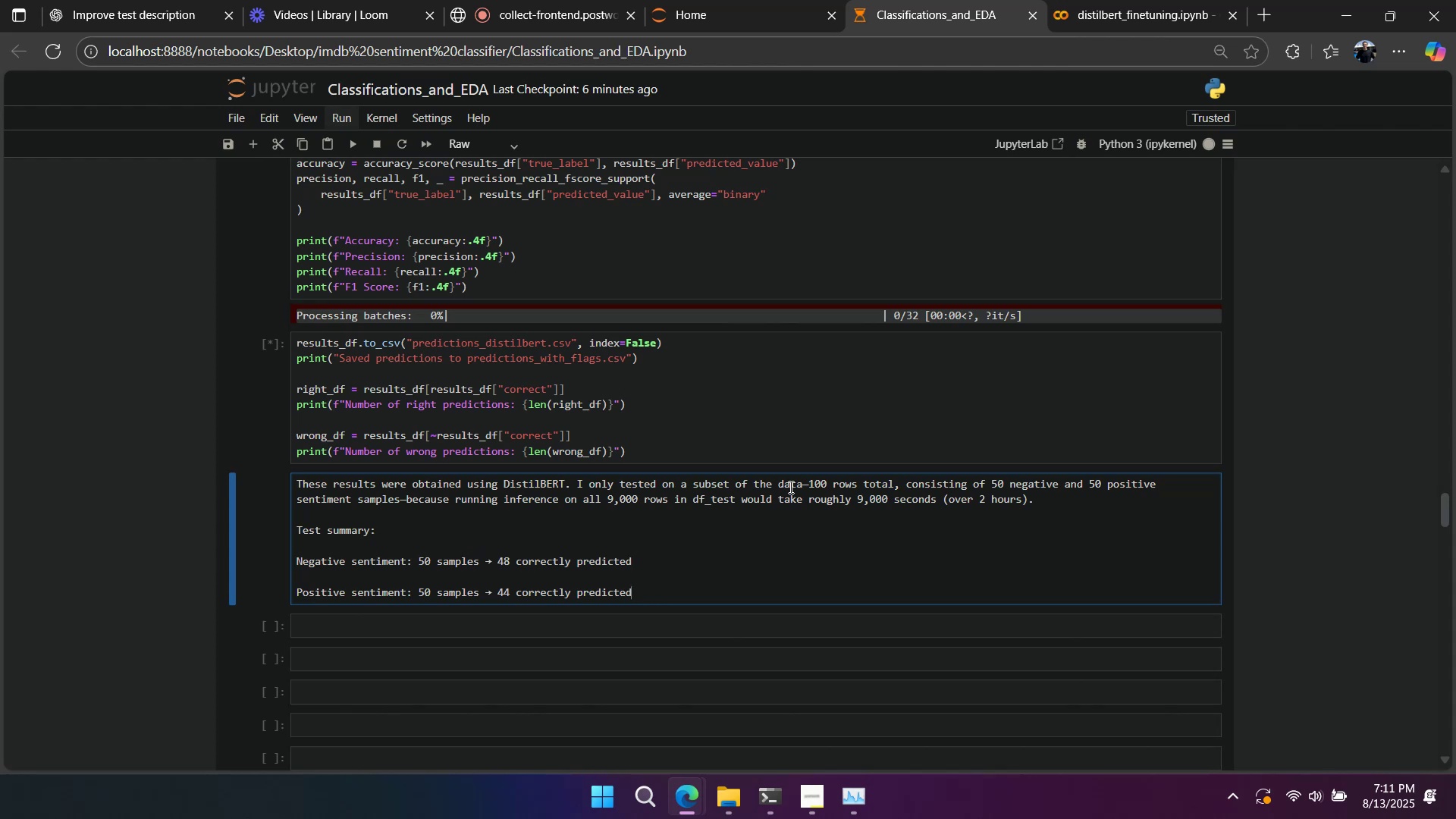 
double_click([821, 479])
 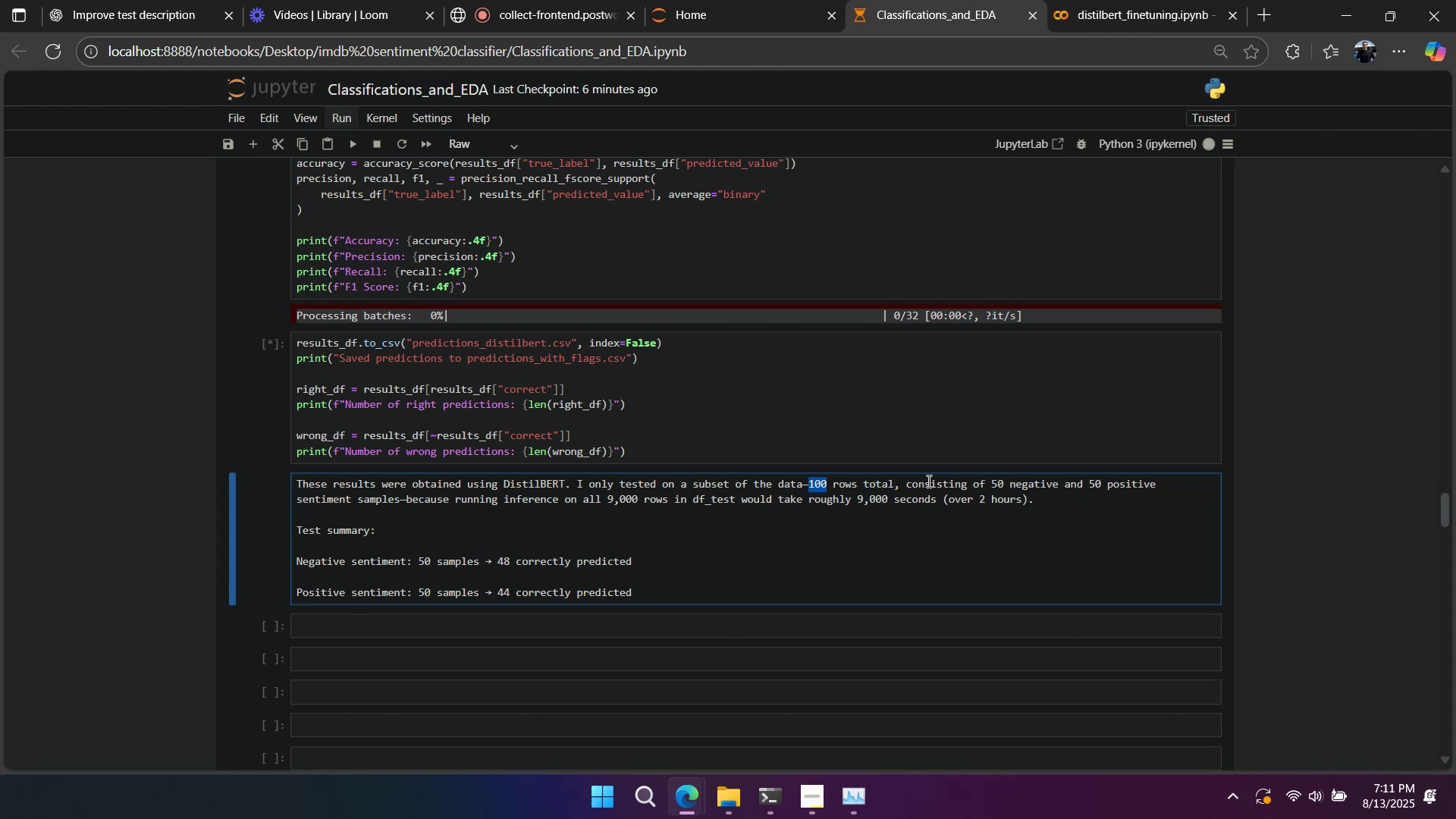 
key(Backspace)
 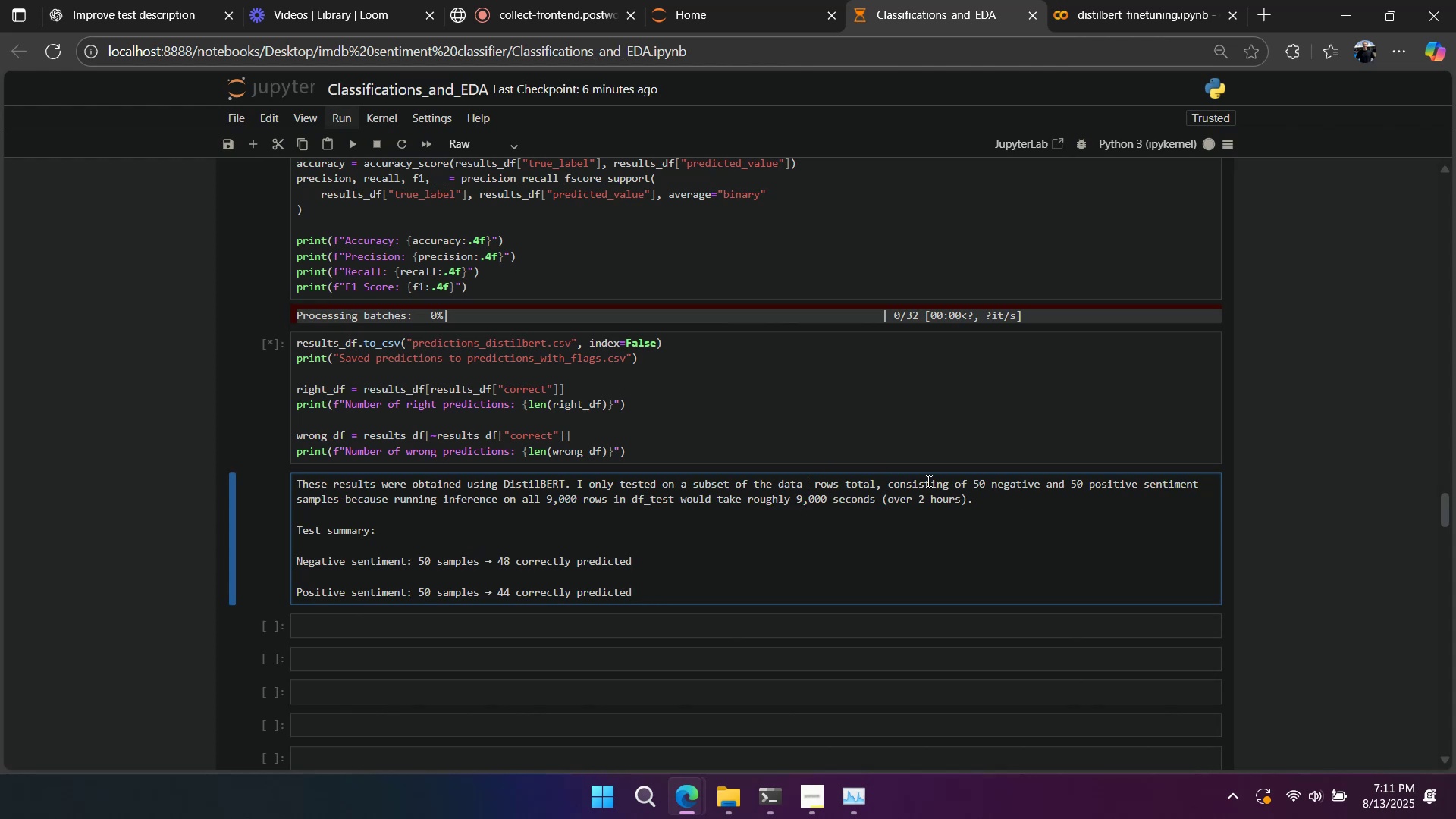 
key(Backspace)
 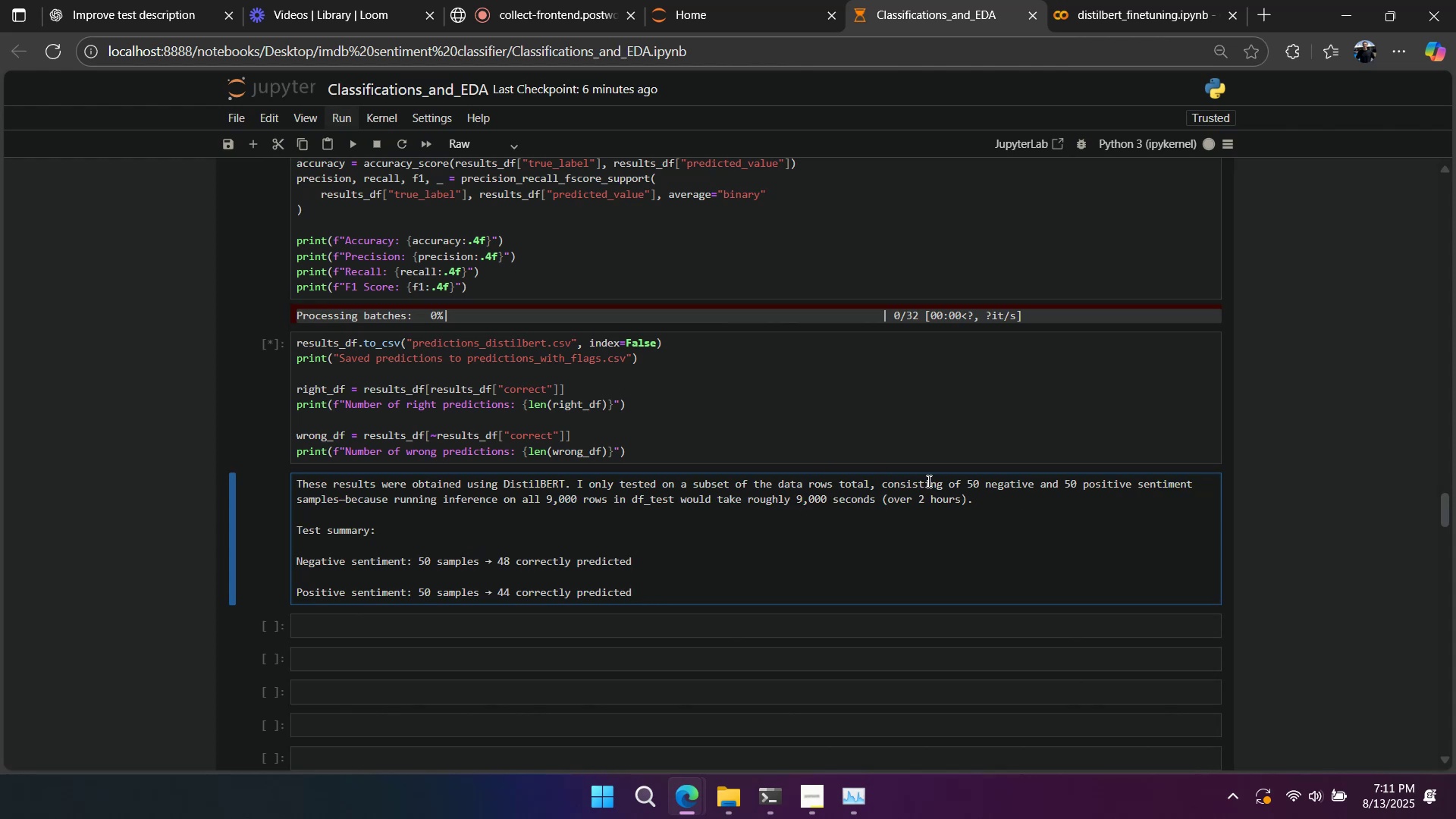 
hold_key(key=ShiftLeft, duration=1.52)
 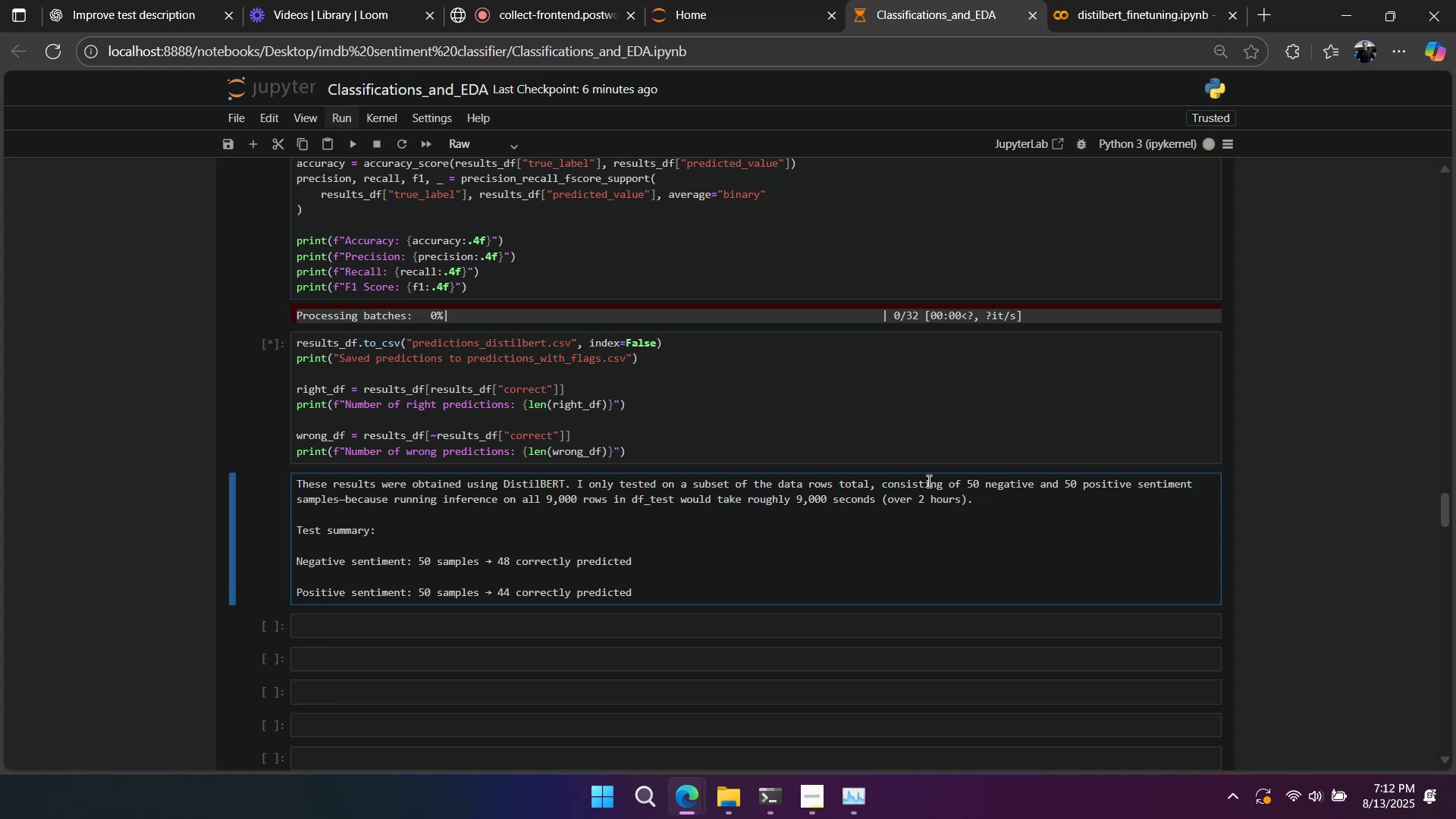 
hold_key(key=ShiftLeft, duration=0.46)
 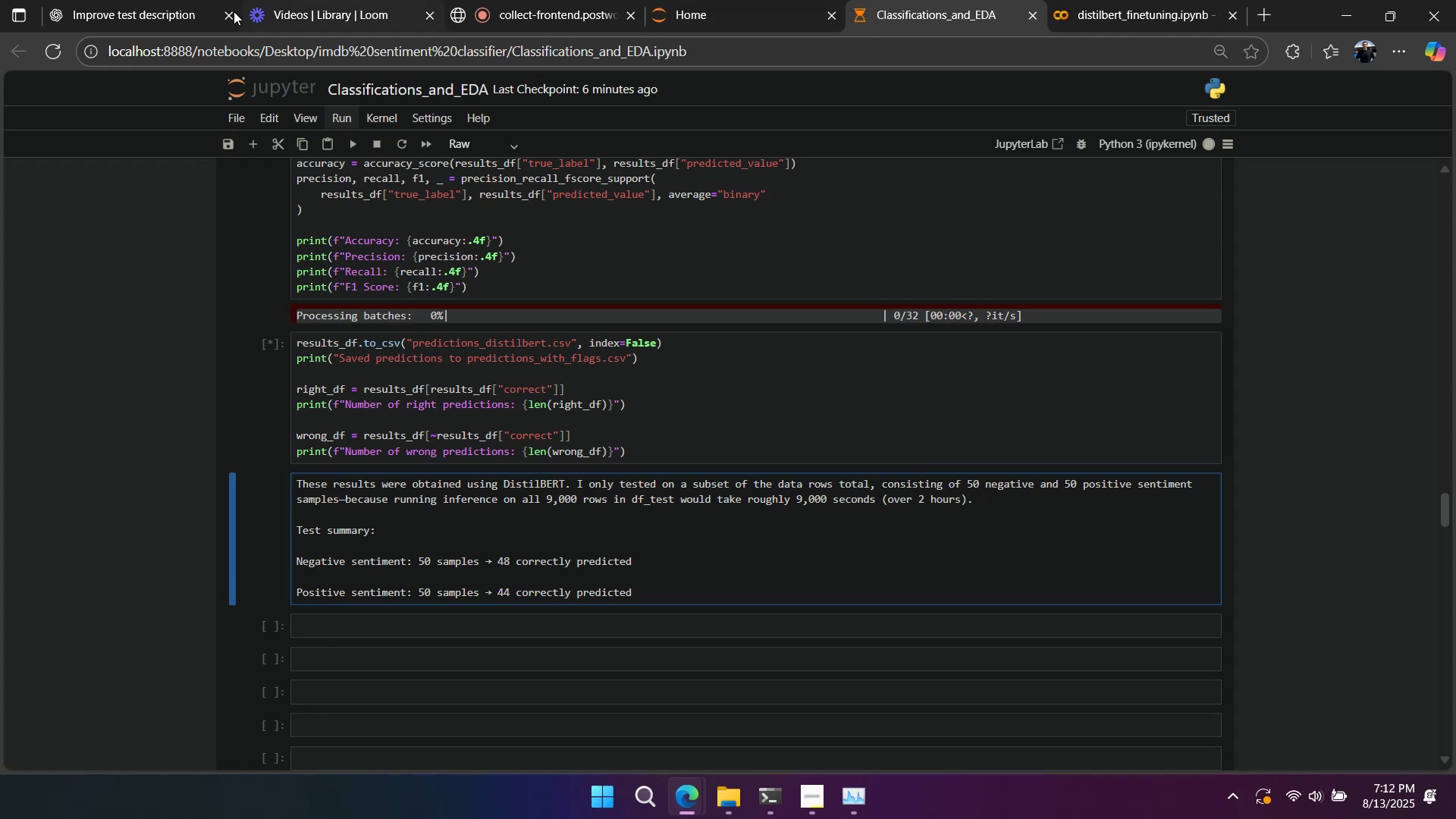 
left_click([186, 12])
 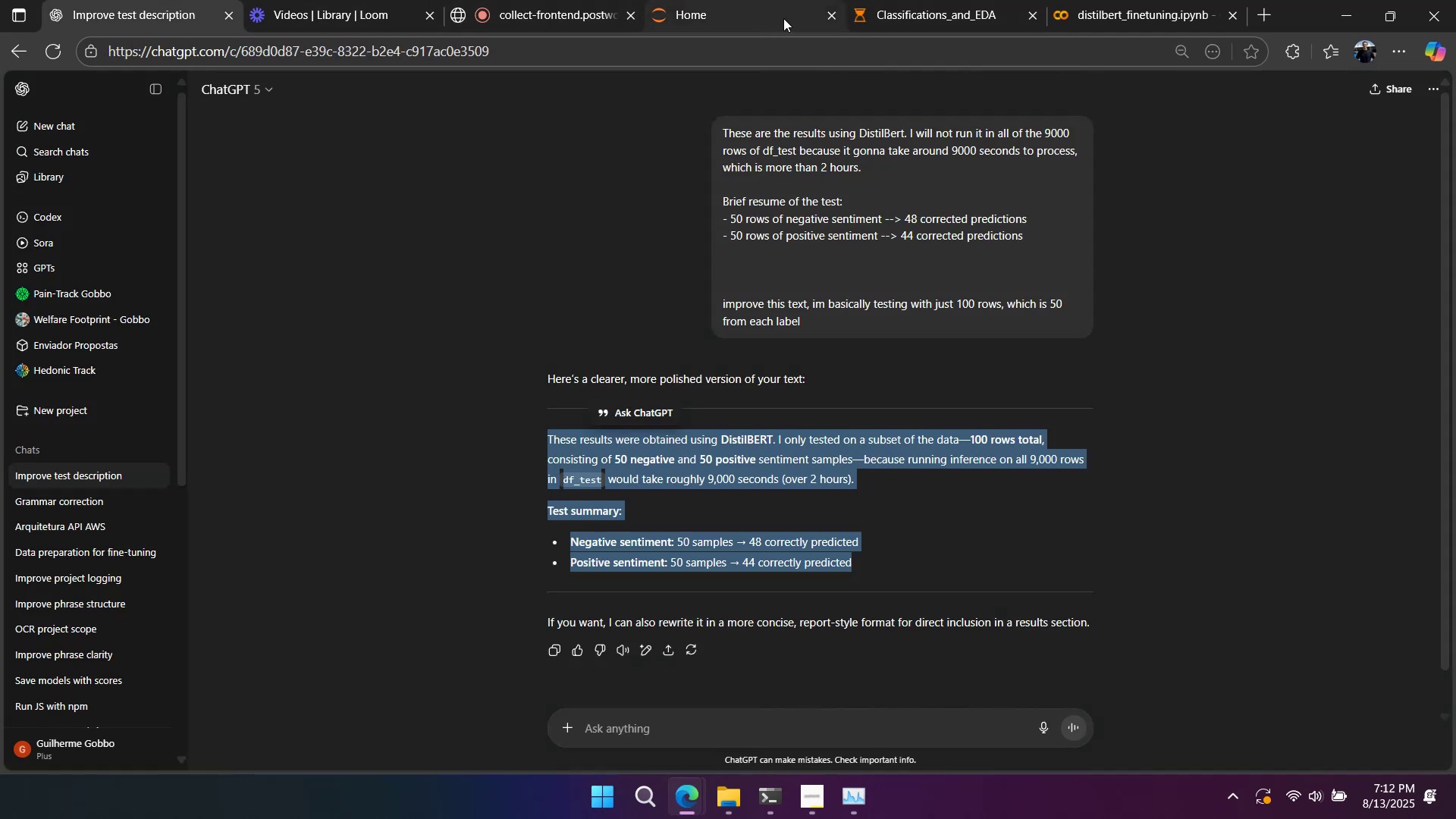 
left_click([783, 18])
 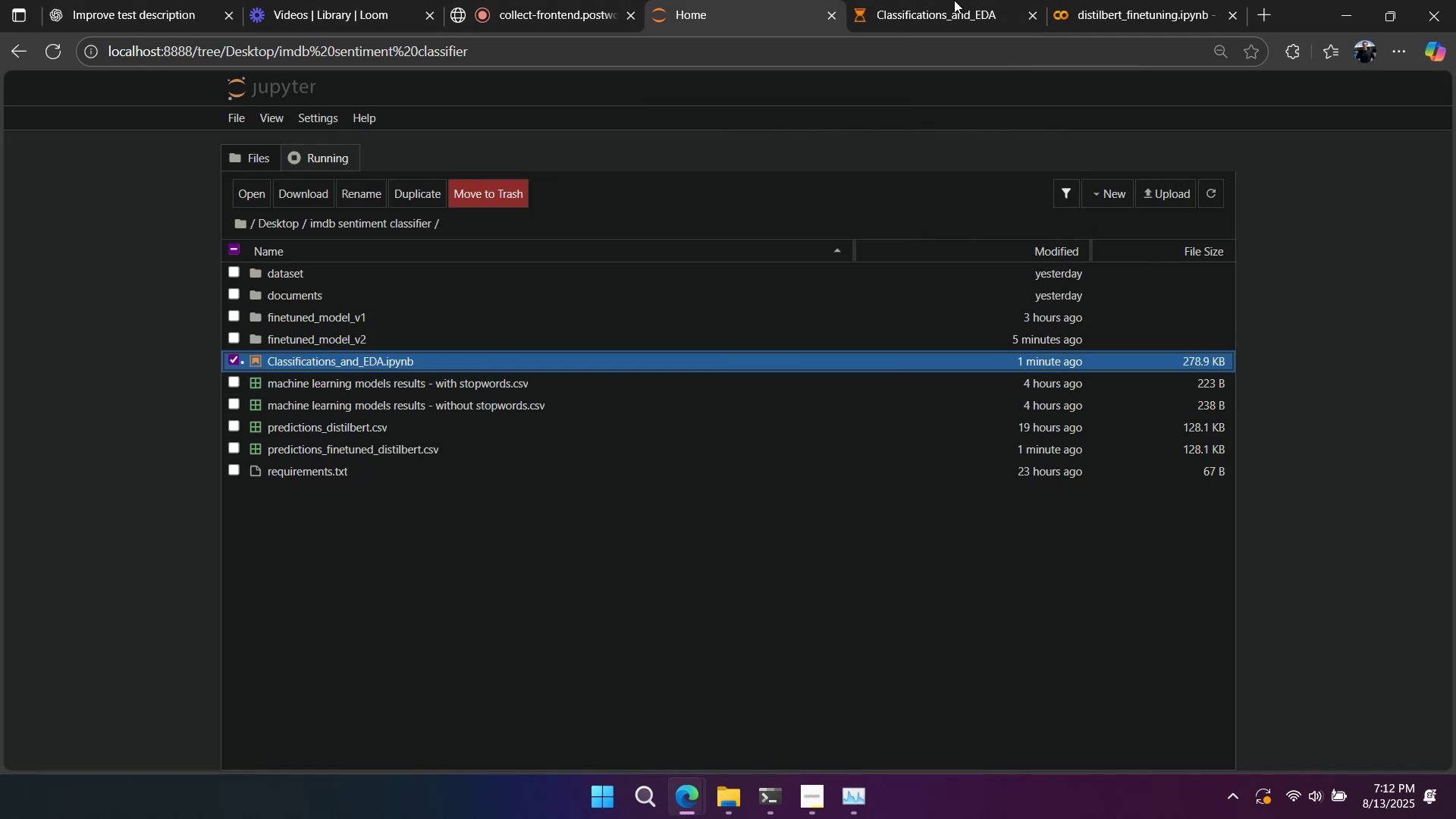 
left_click([952, 28])
 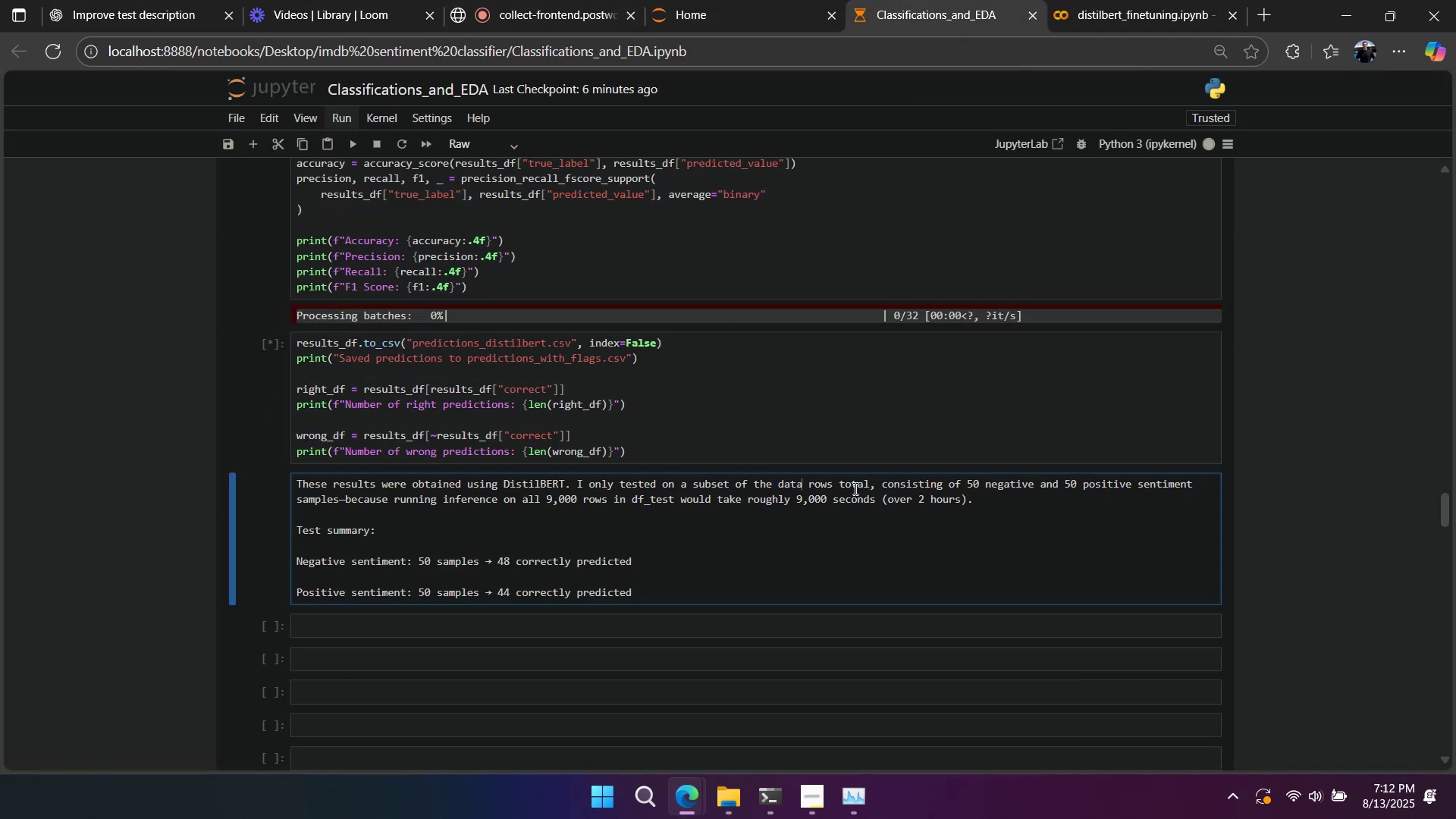 
key(Space)
 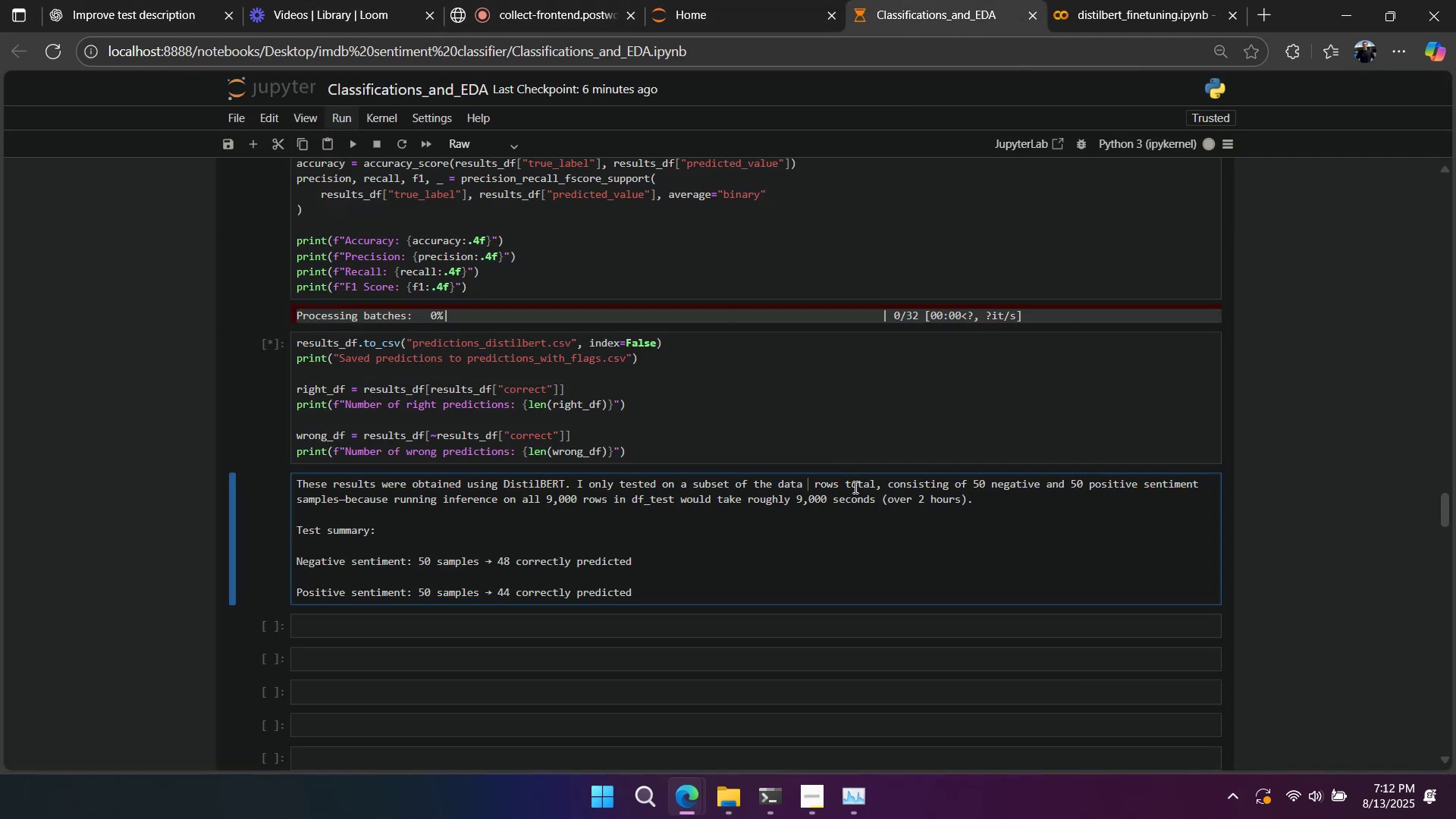 
key(Minus)
 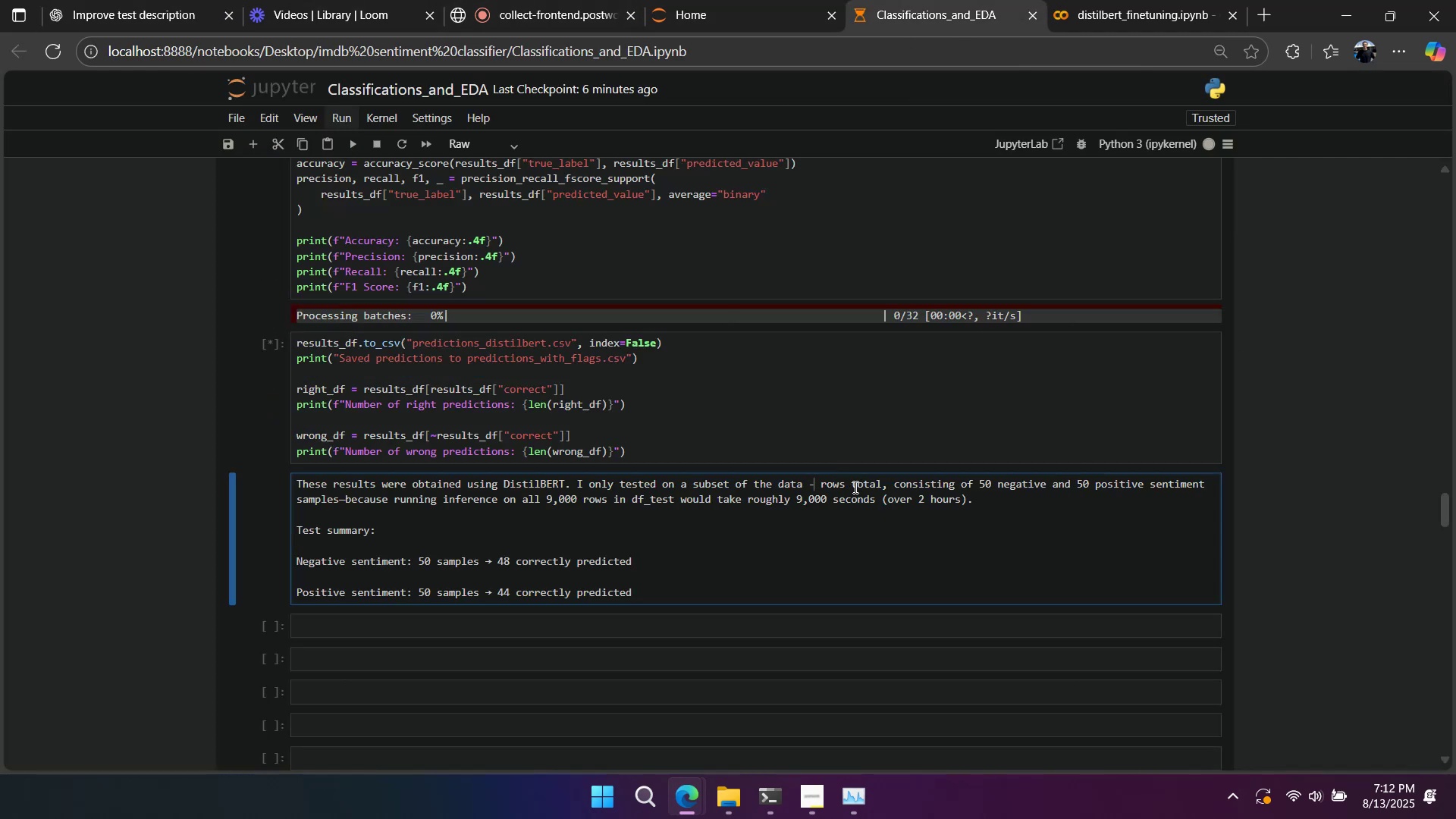 
key(Space)
 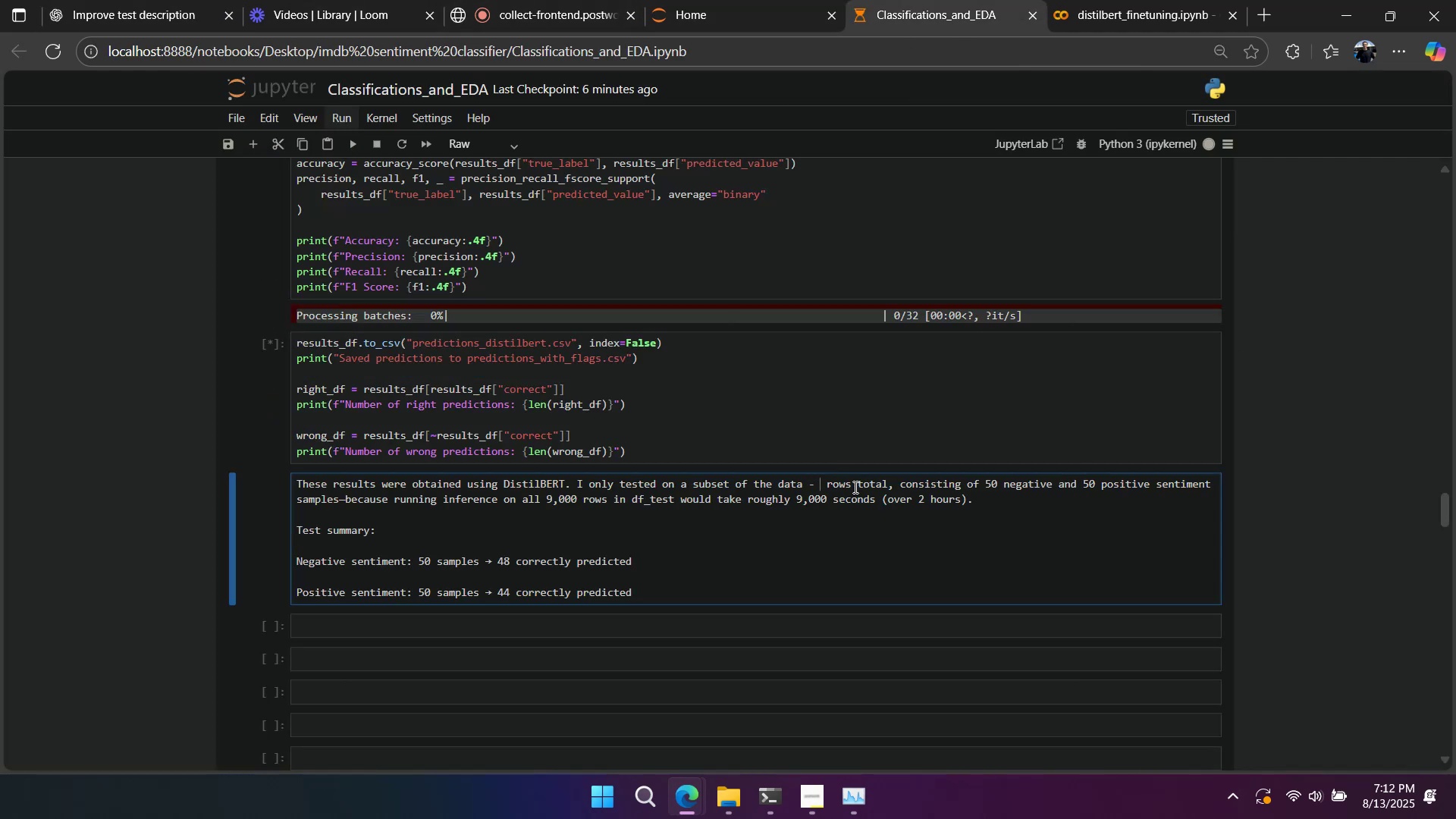 
key(Numpad1)
 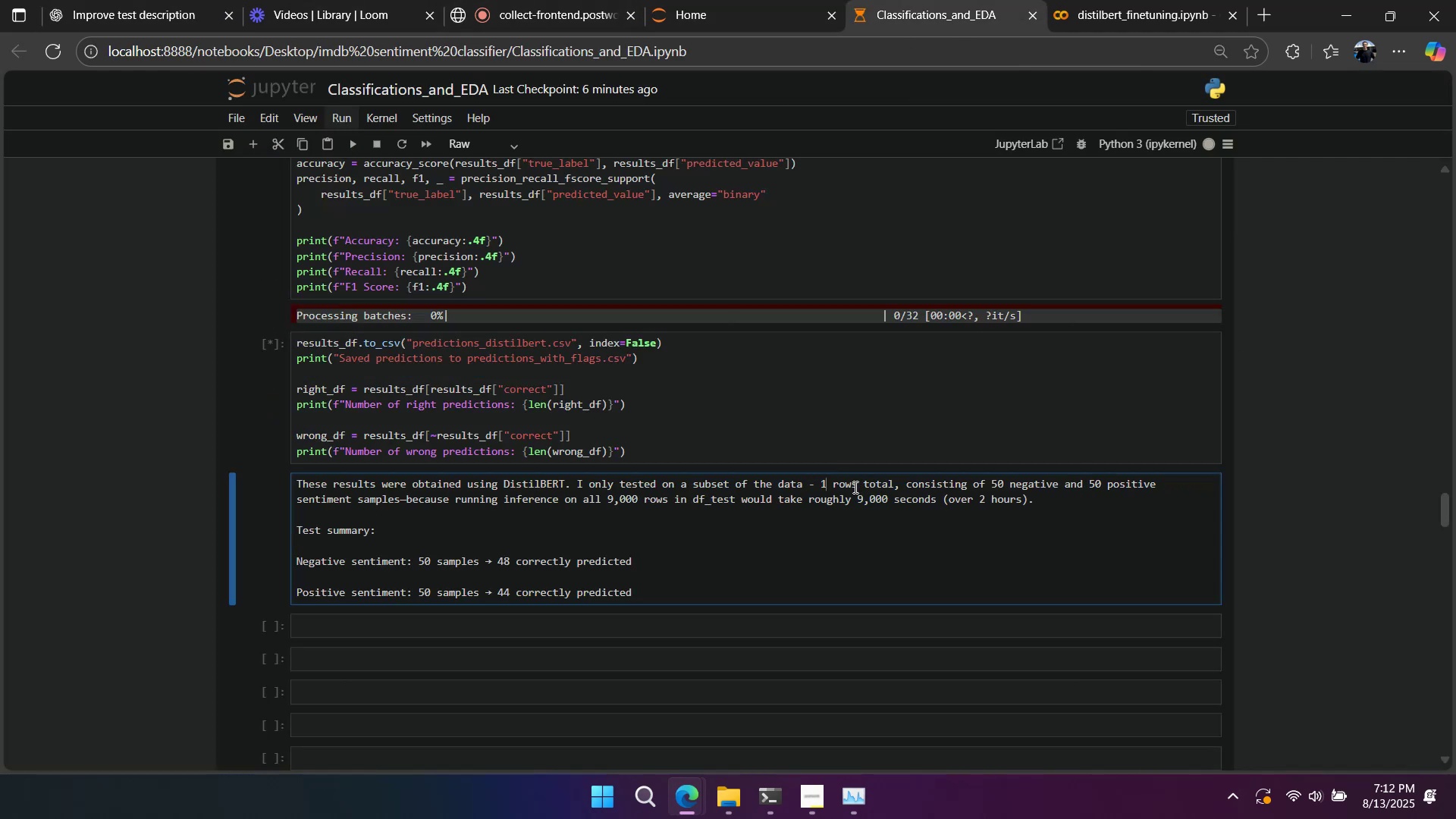 
key(Numpad0)
 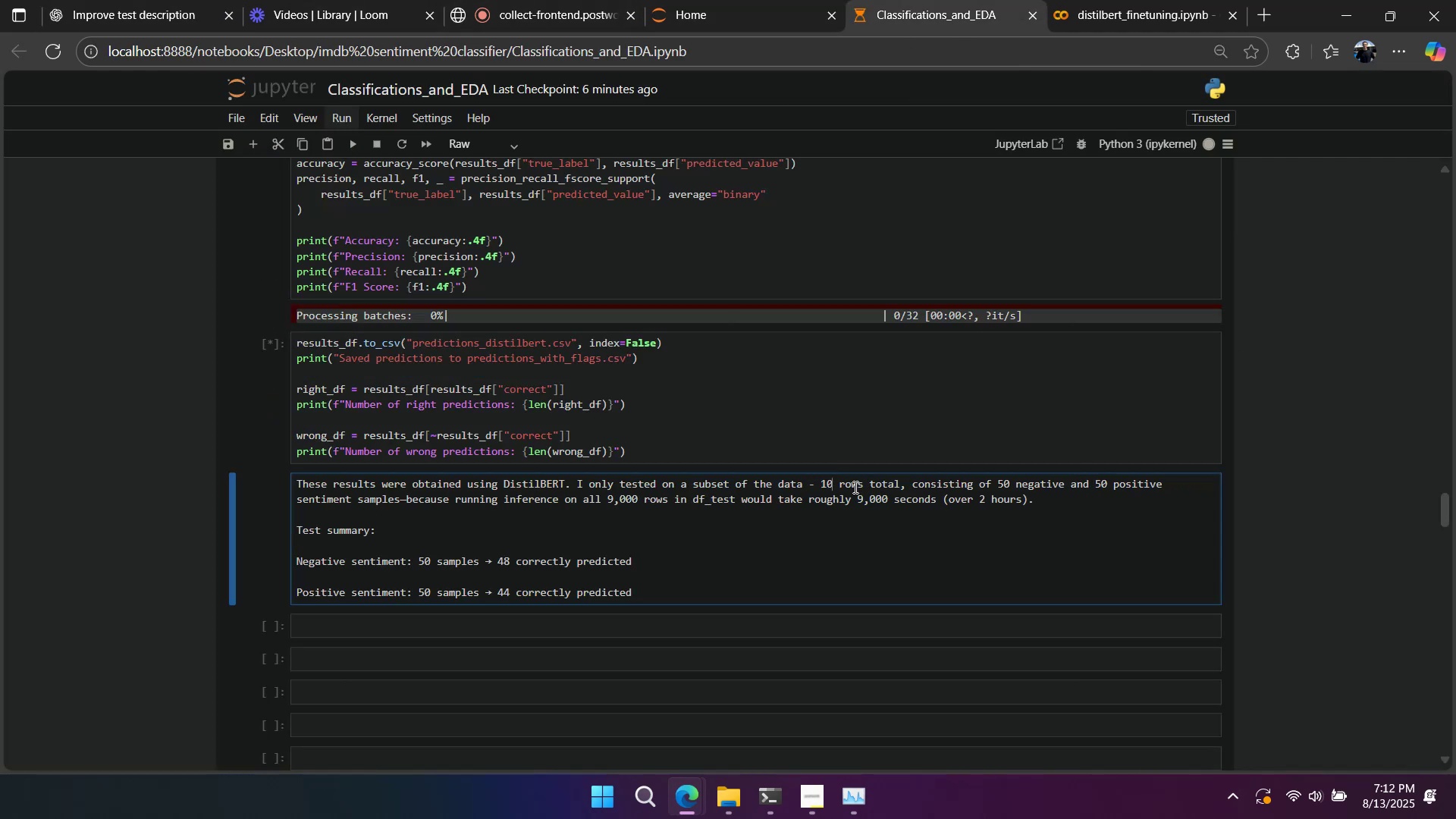 
key(Numpad0)
 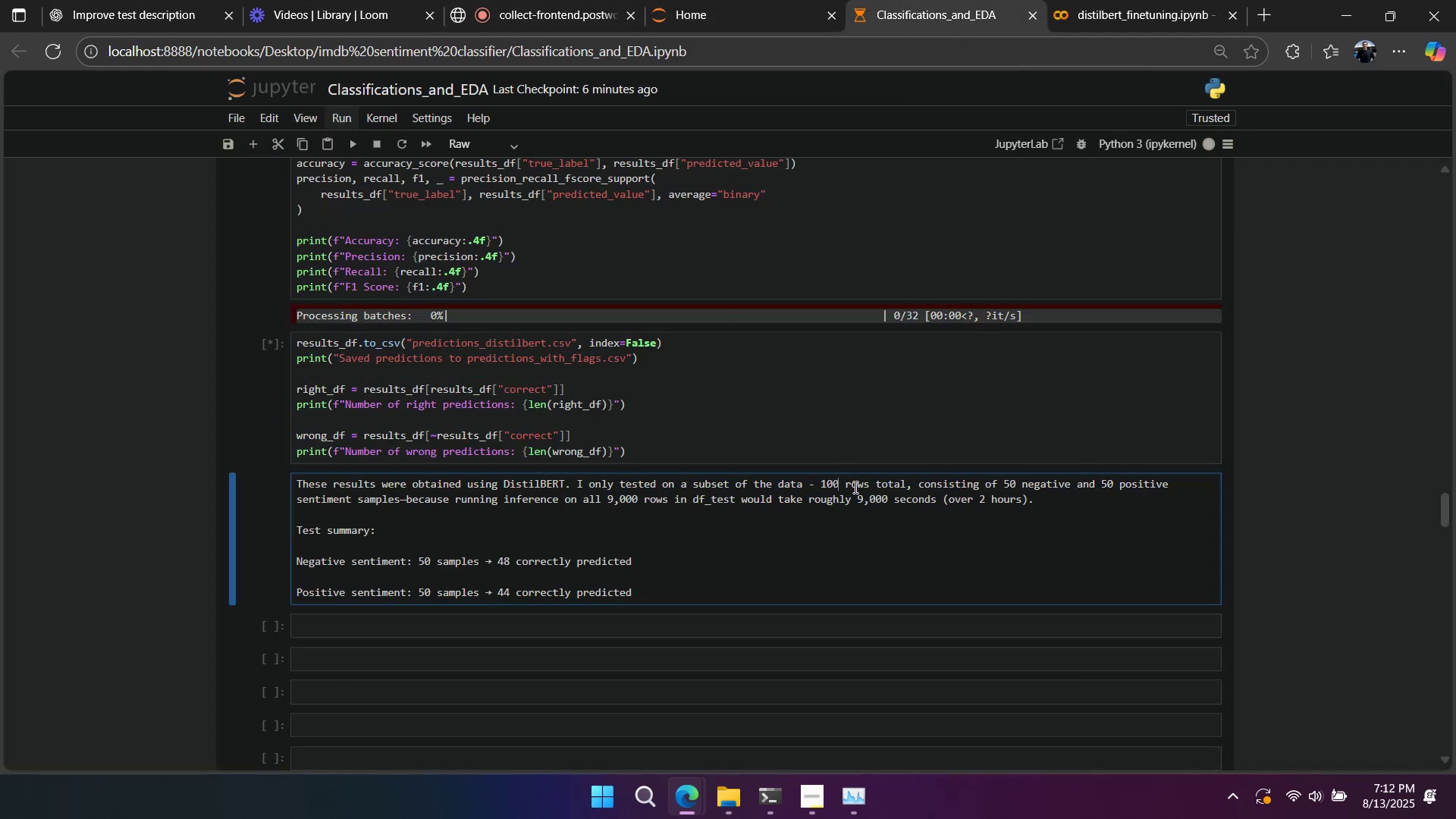 
key(Numpad0)
 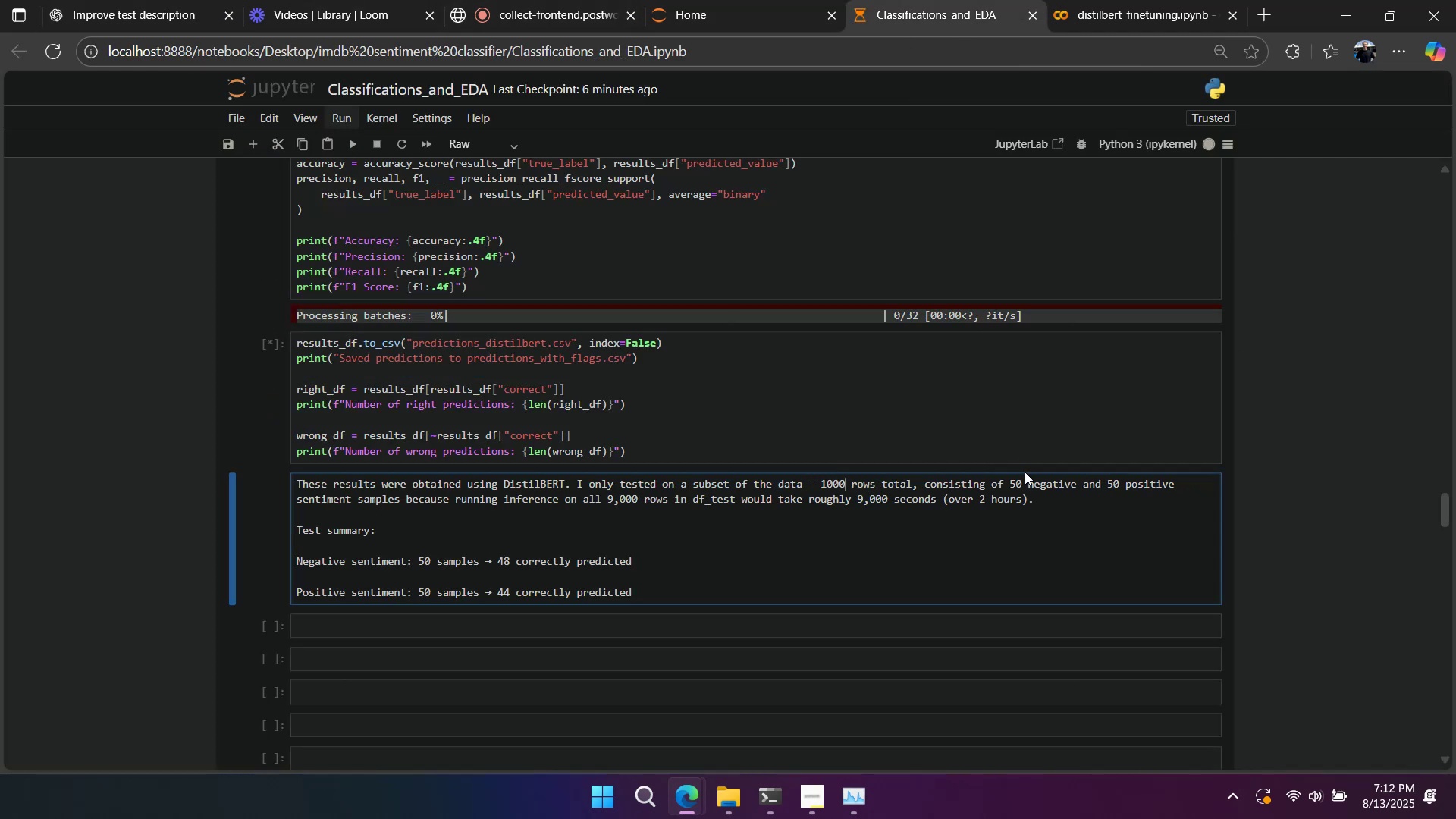 
left_click([1014, 479])
 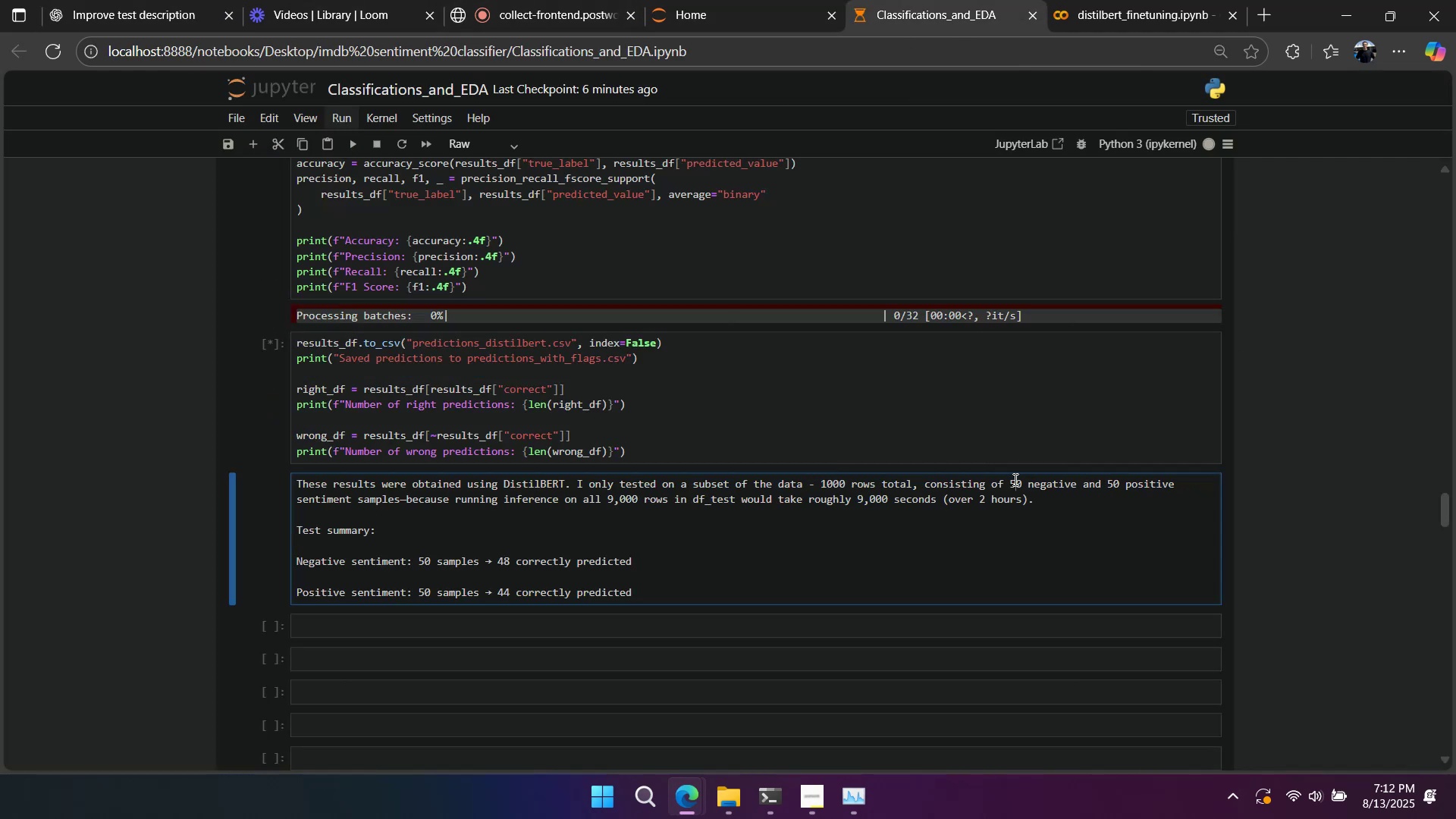 
key(Numpad0)
 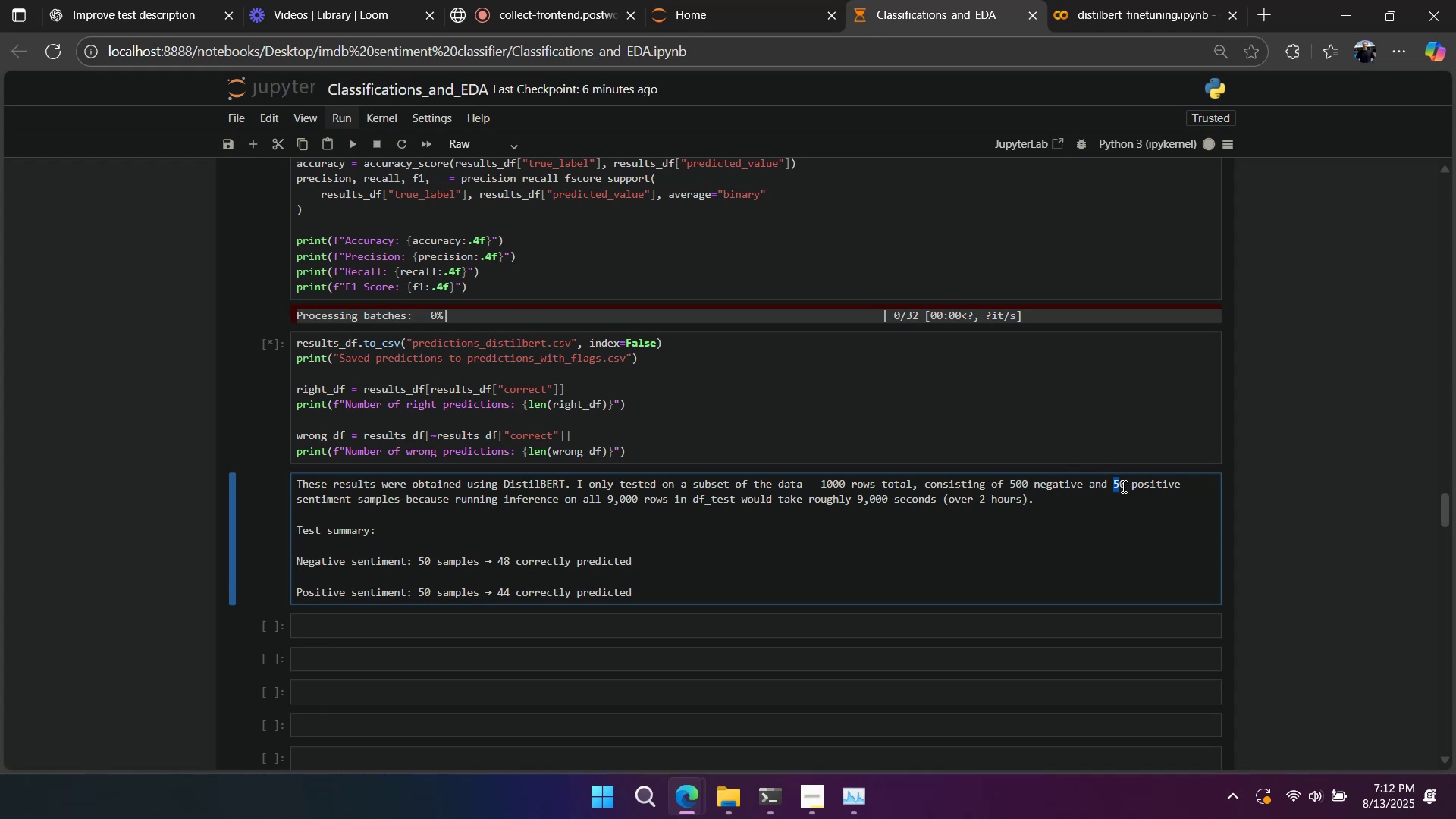 
key(Numpad0)
 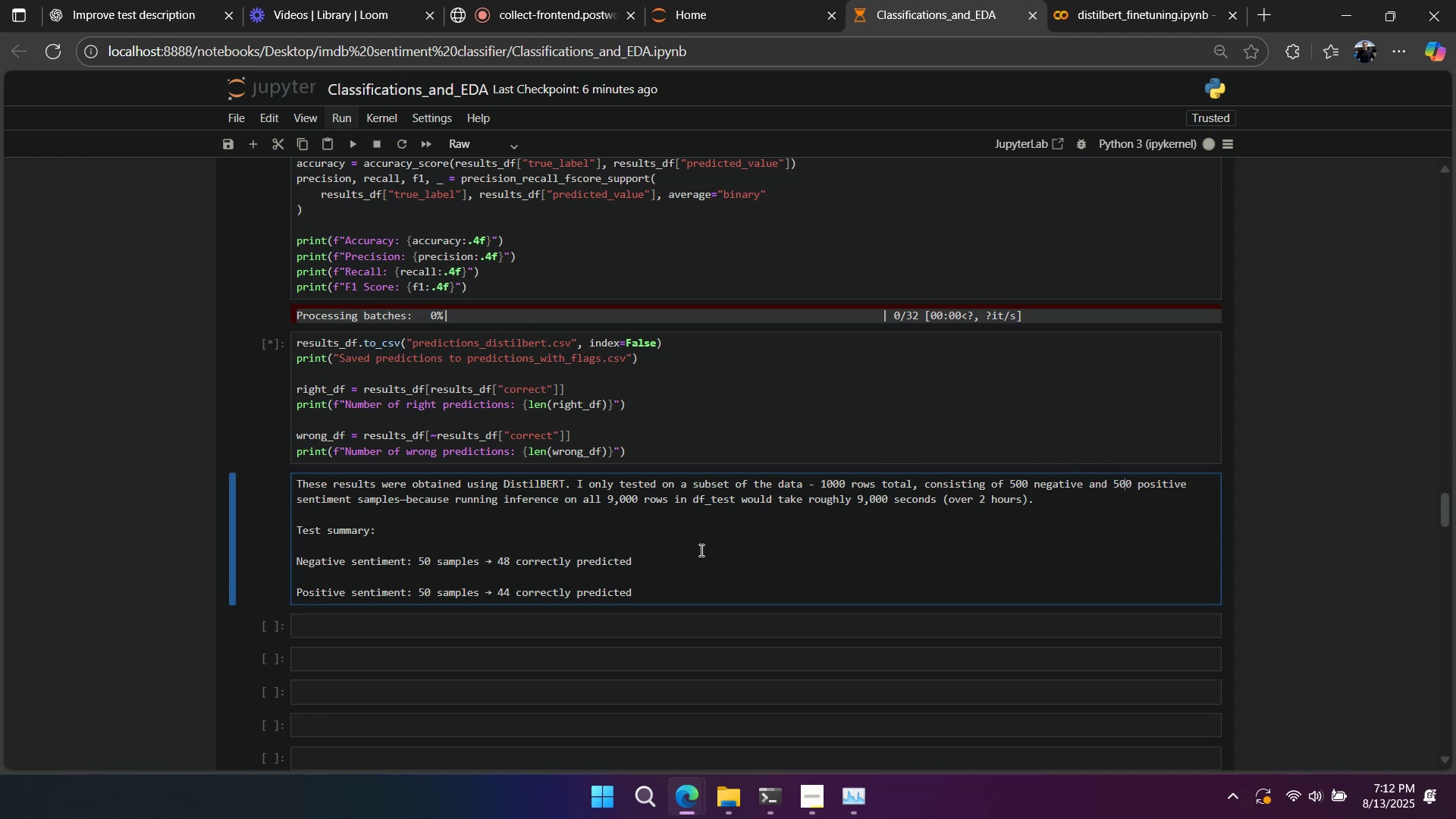 
right_click([843, 551])
 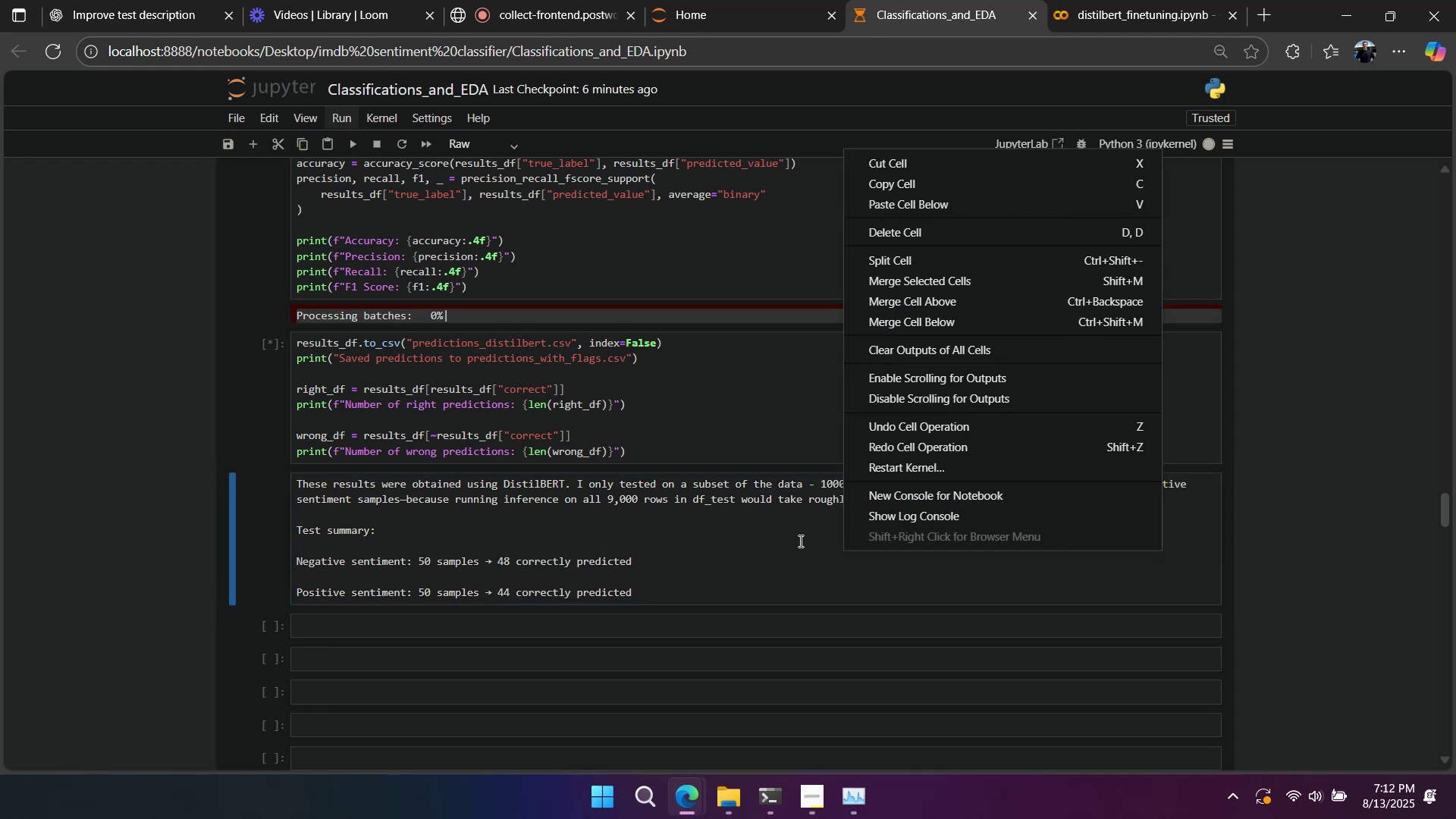 
left_click([799, 541])
 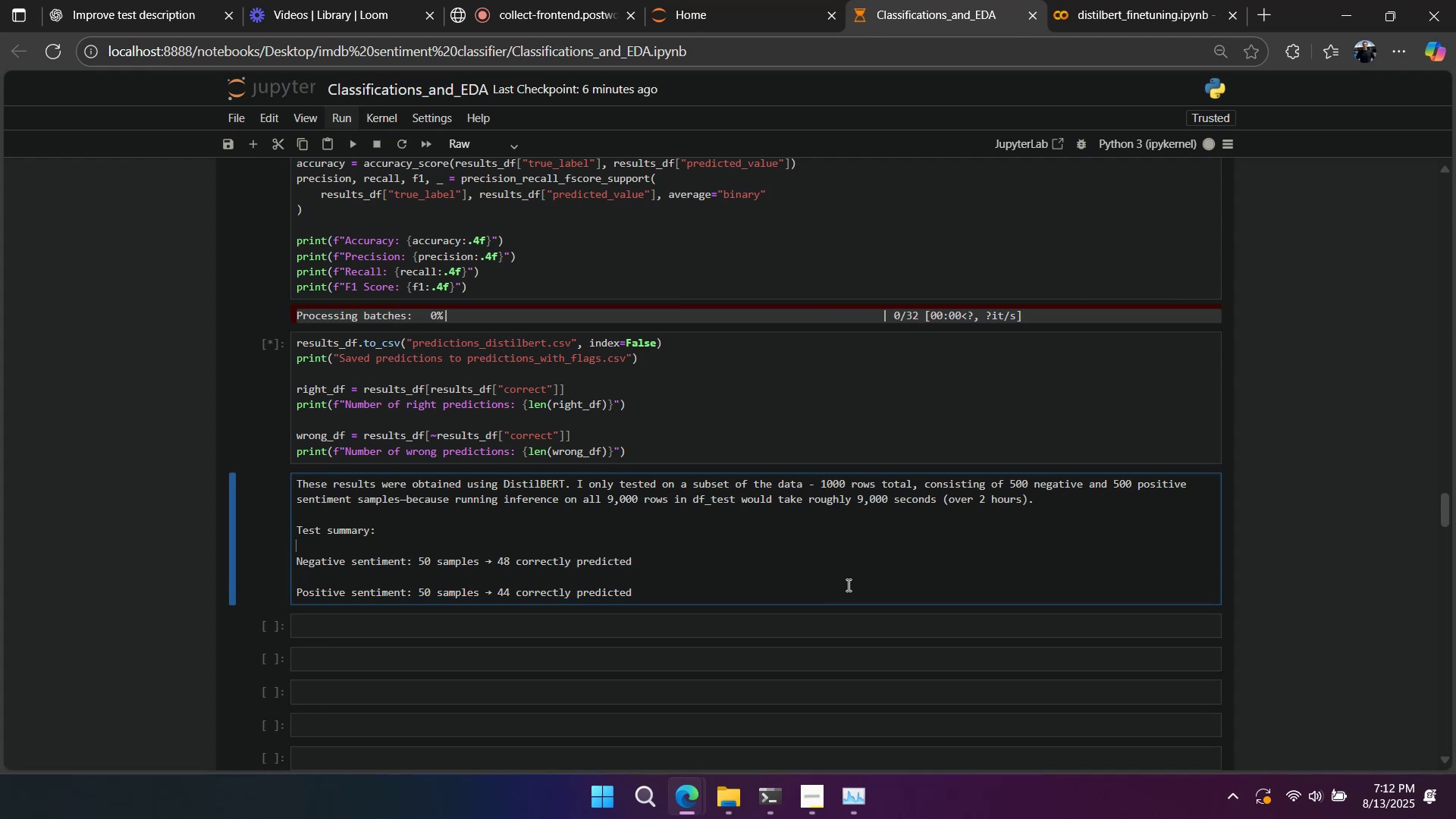 
wait(16.36)
 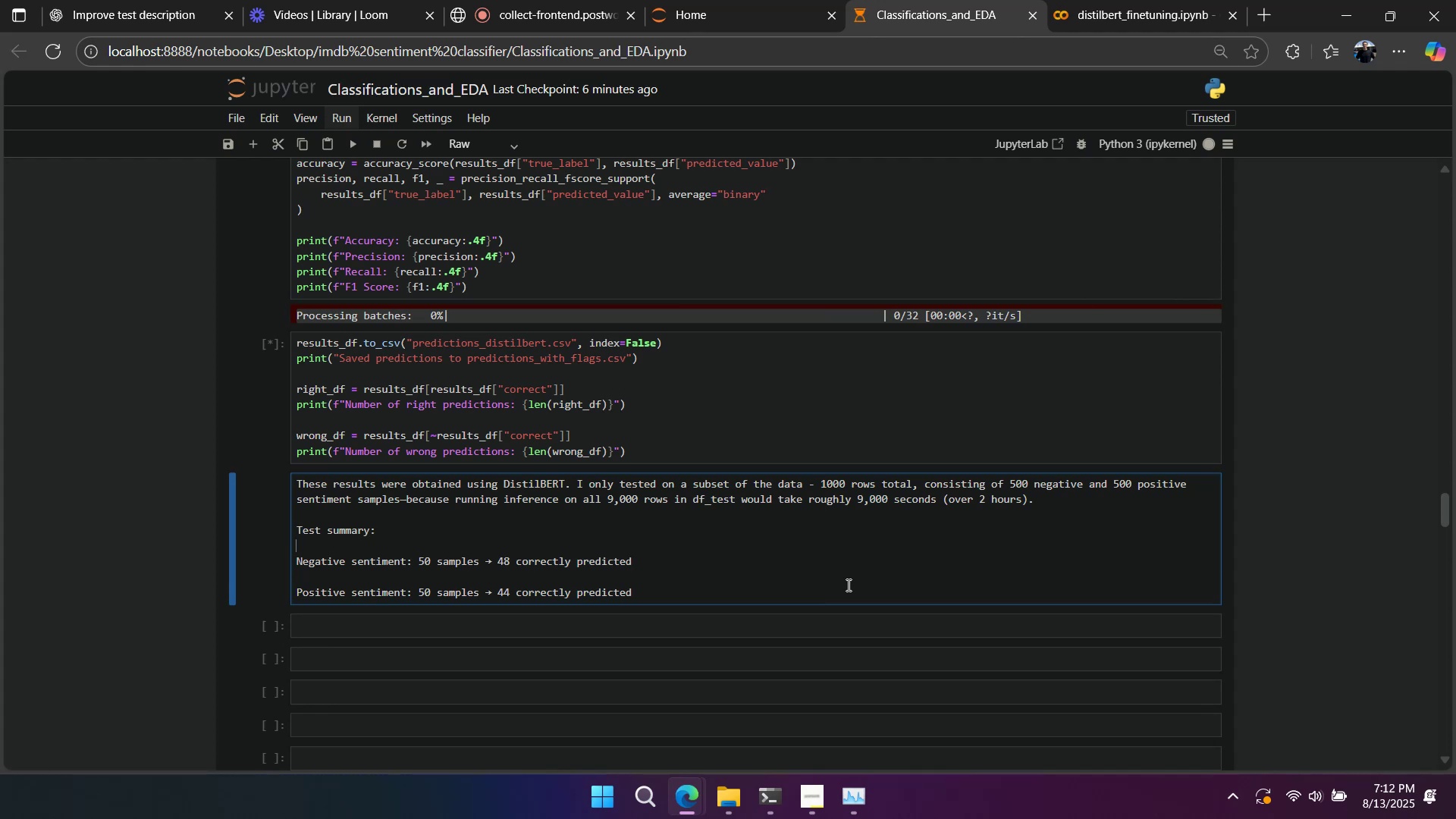 
scroll: coordinate [858, 562], scroll_direction: up, amount: 3.0
 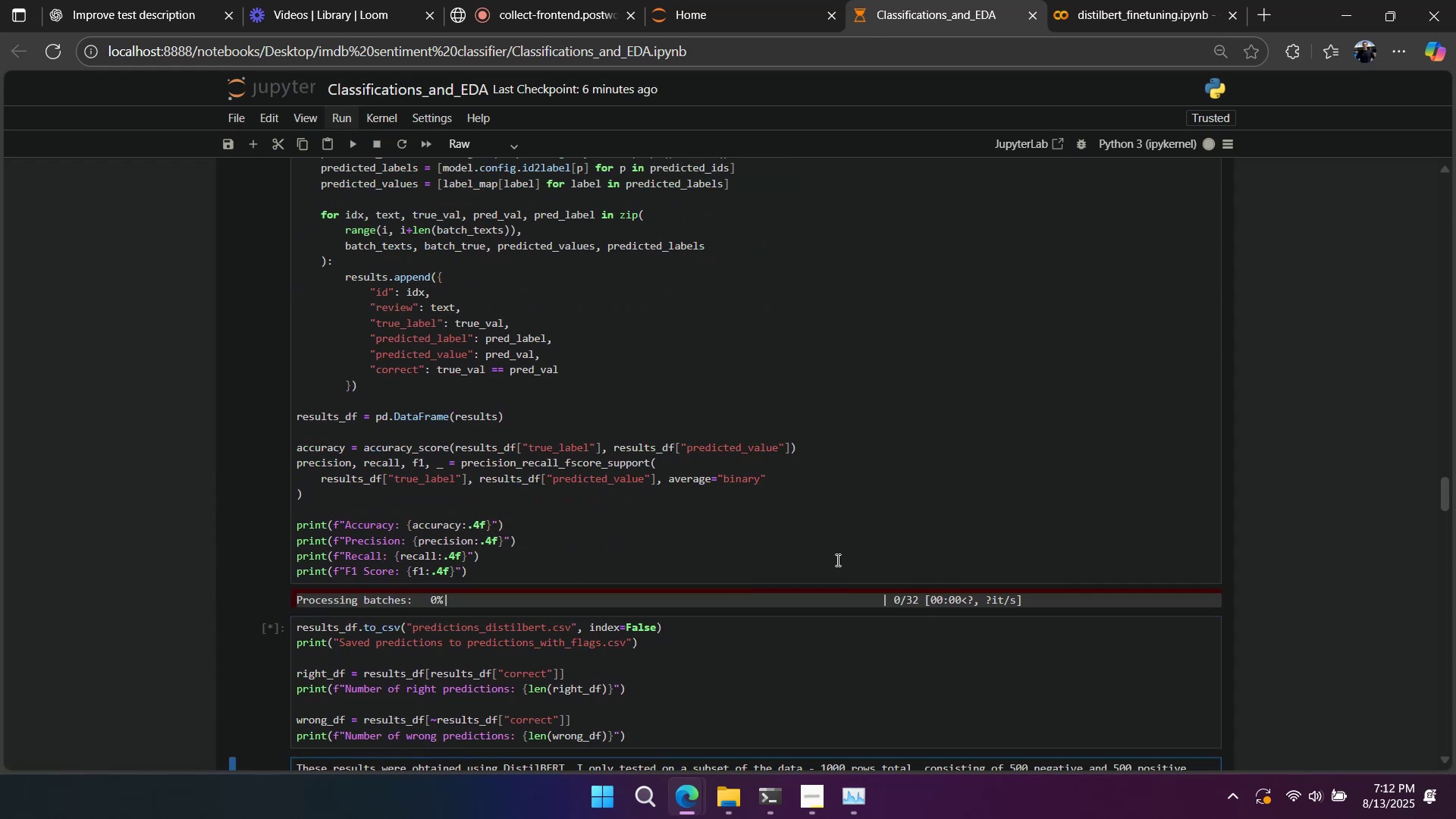 
scroll: coordinate [836, 560], scroll_direction: down, amount: 2.0
 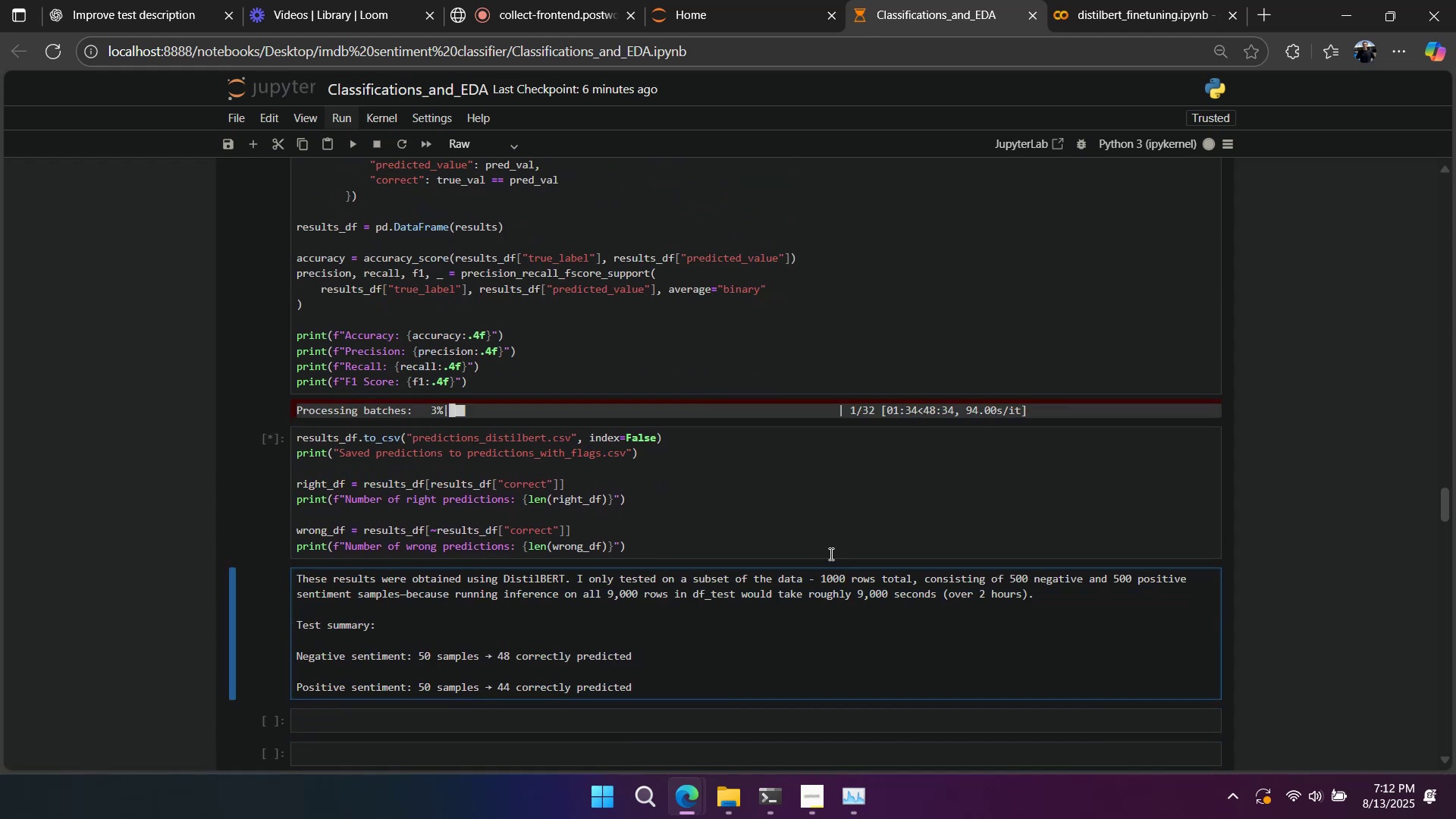 
wait(5.02)
 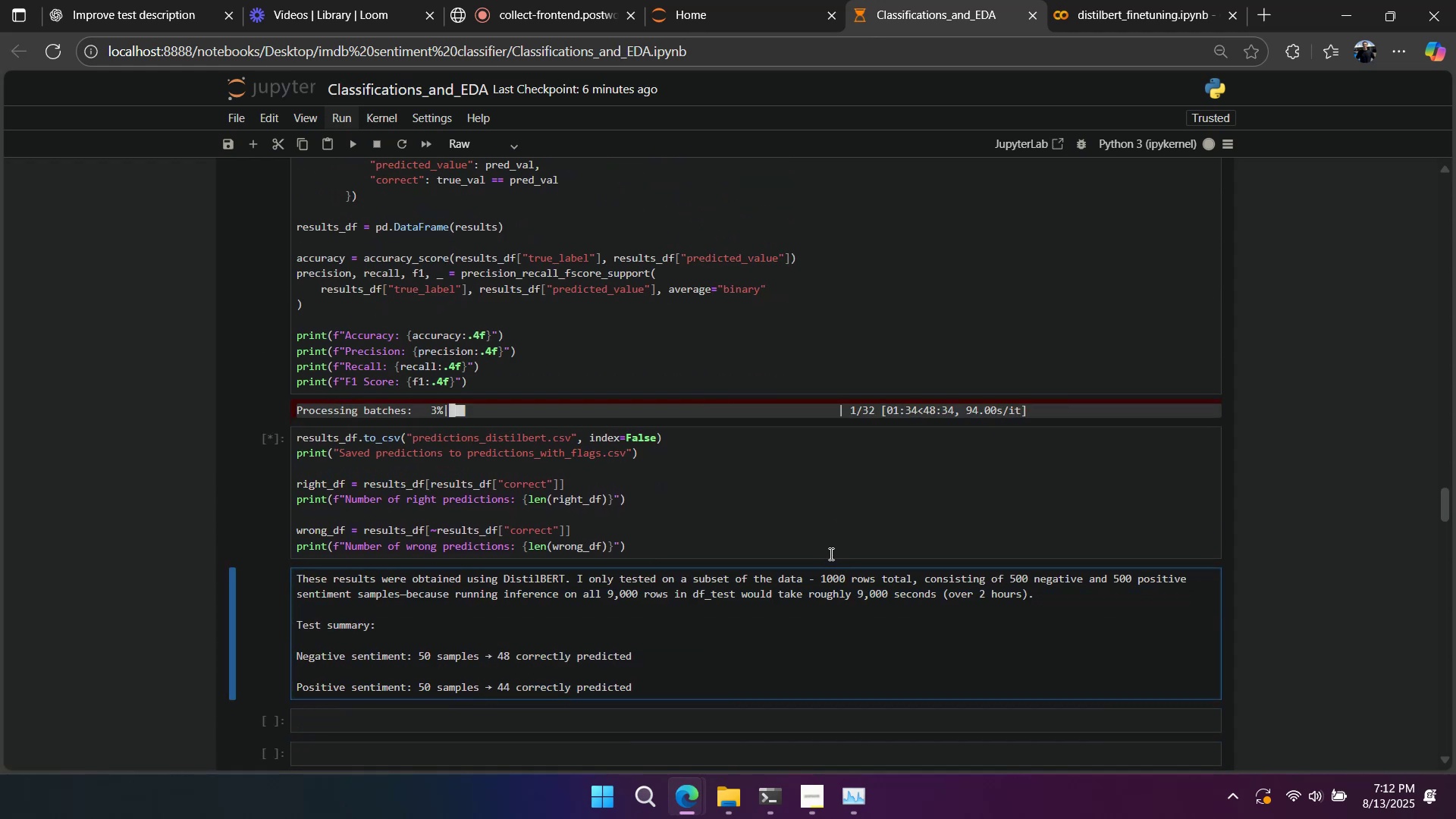 
mouse_move([410, 175])
 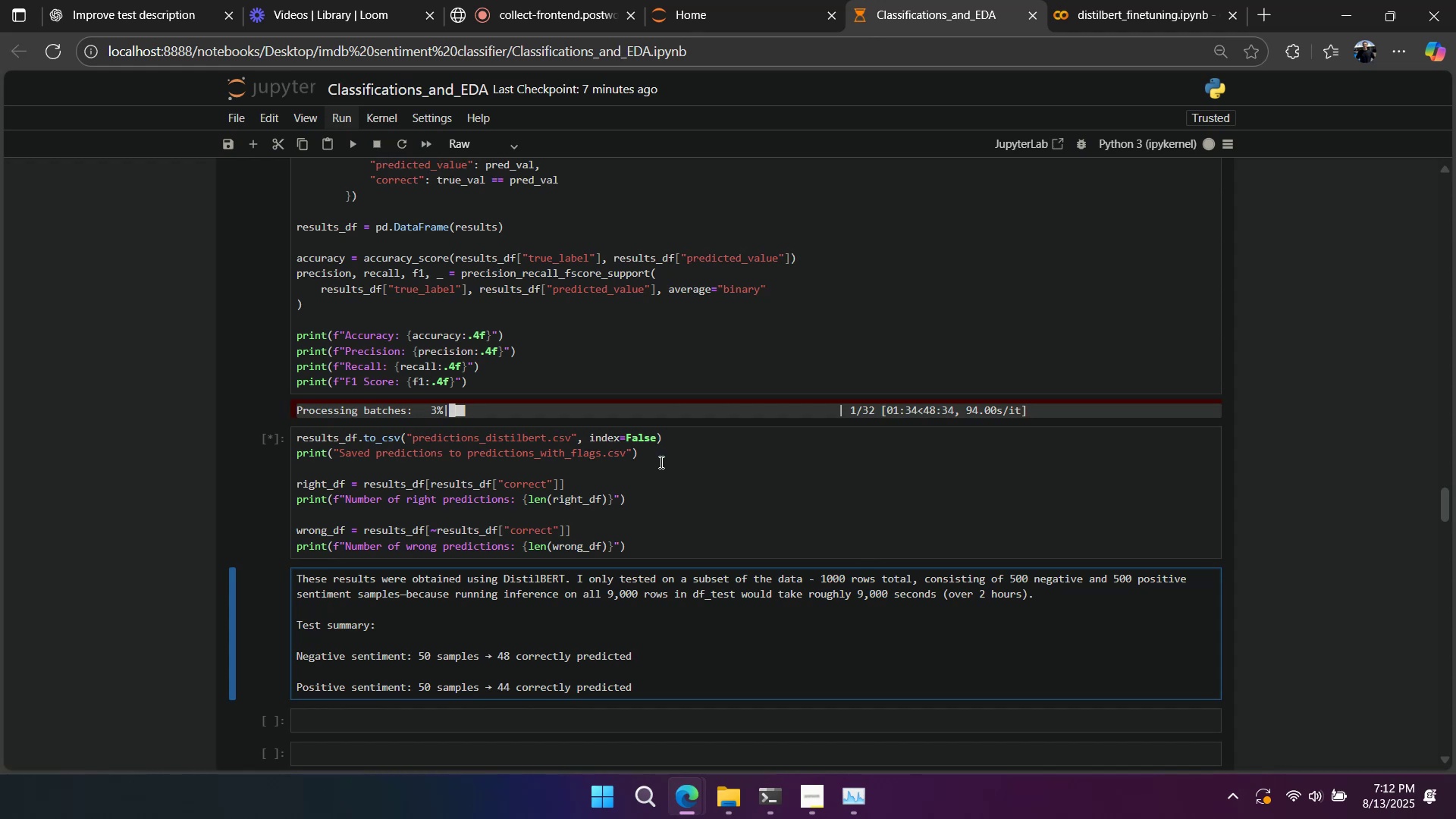 
right_click([661, 462])
 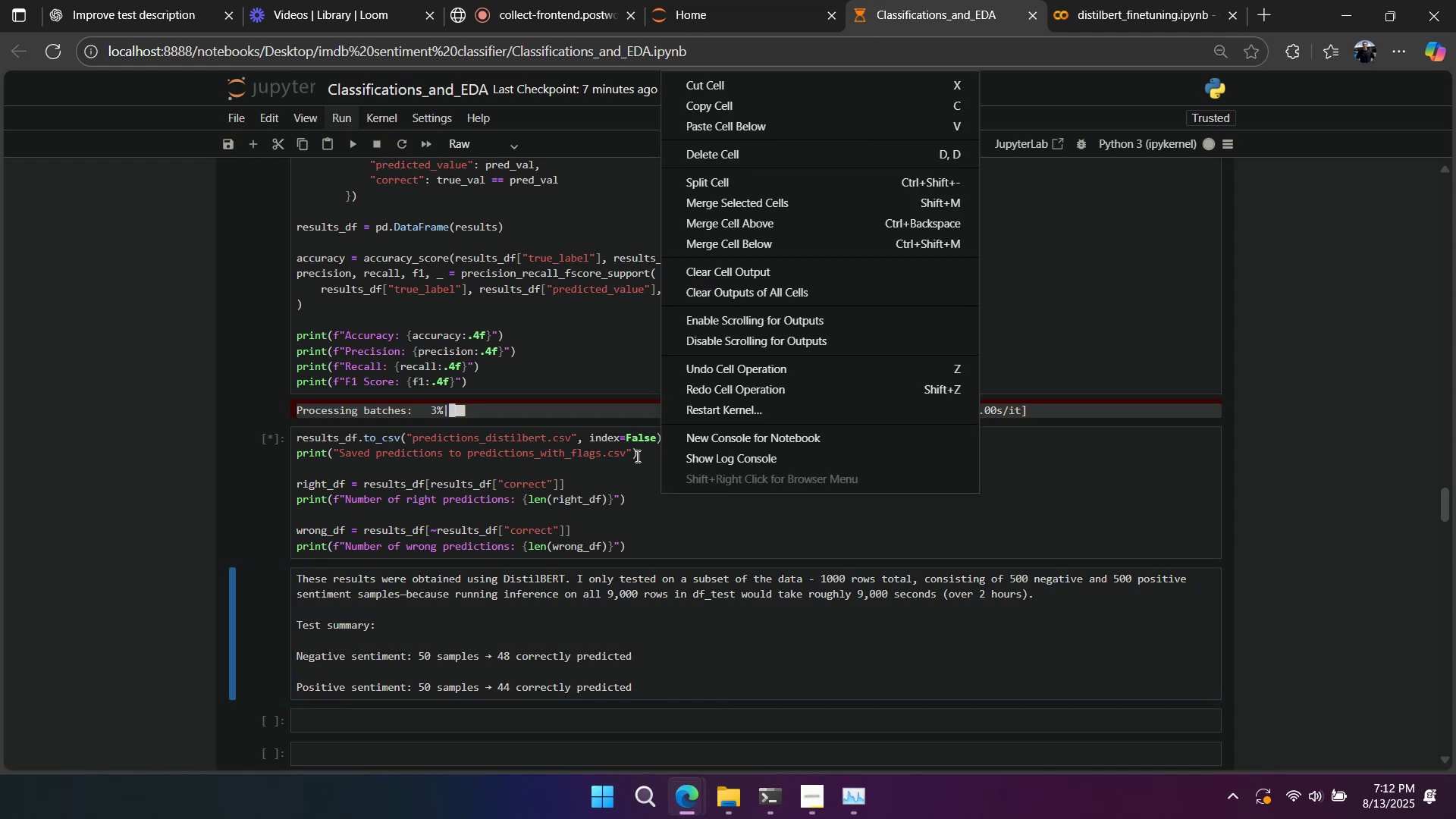 
left_click([636, 456])
 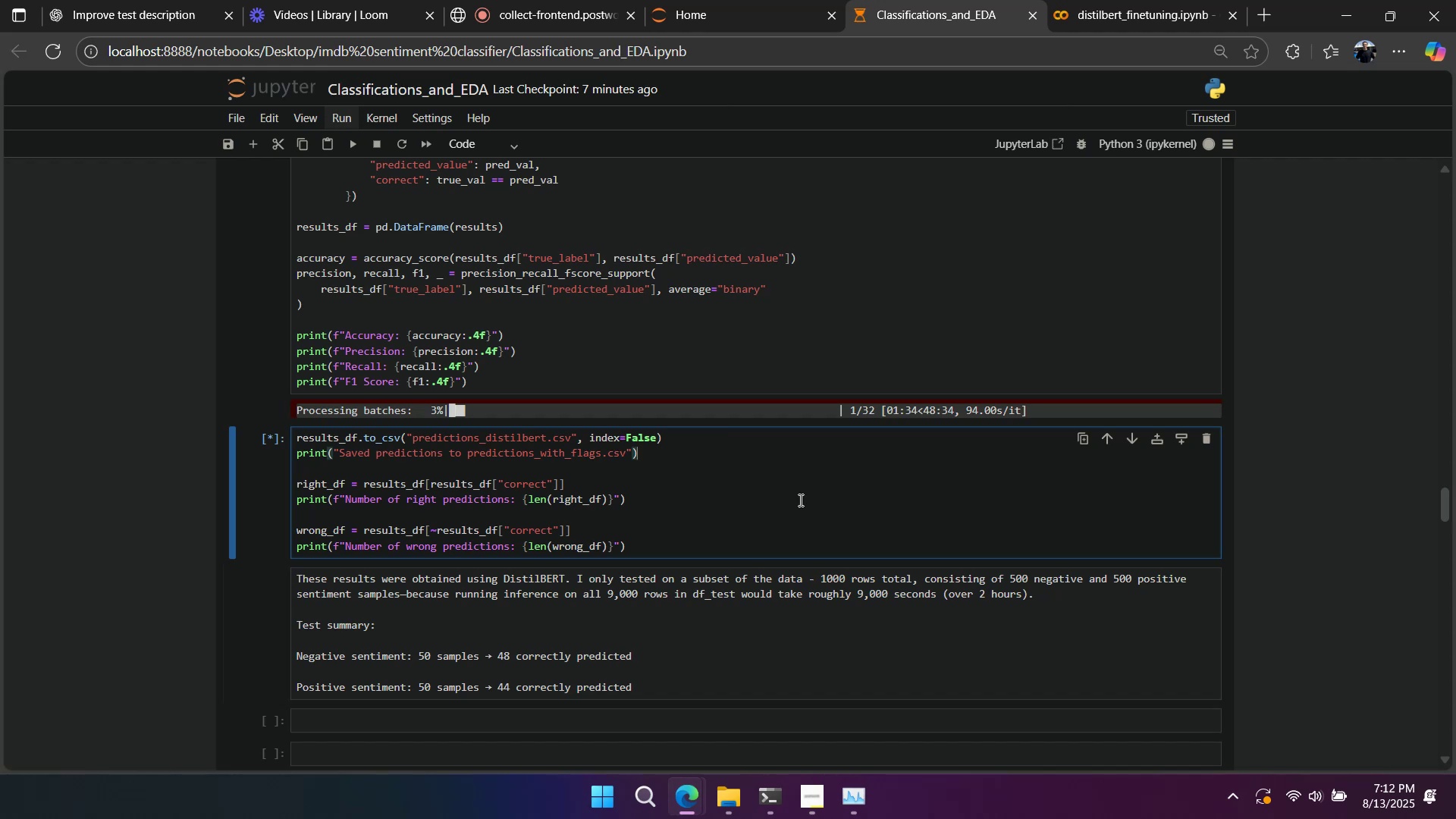 
left_click([837, 507])
 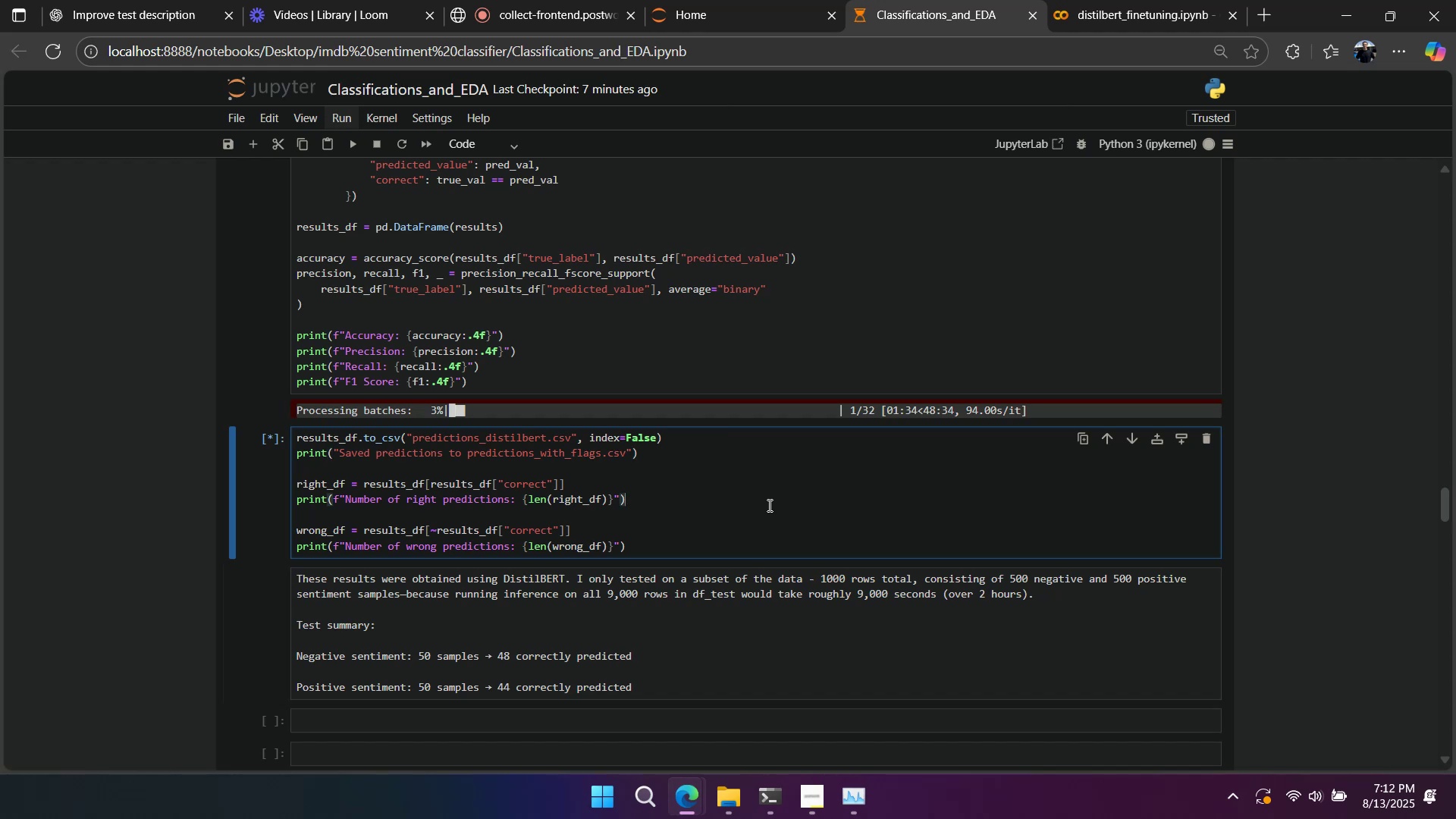 
scroll: coordinate [767, 508], scroll_direction: down, amount: 3.0
 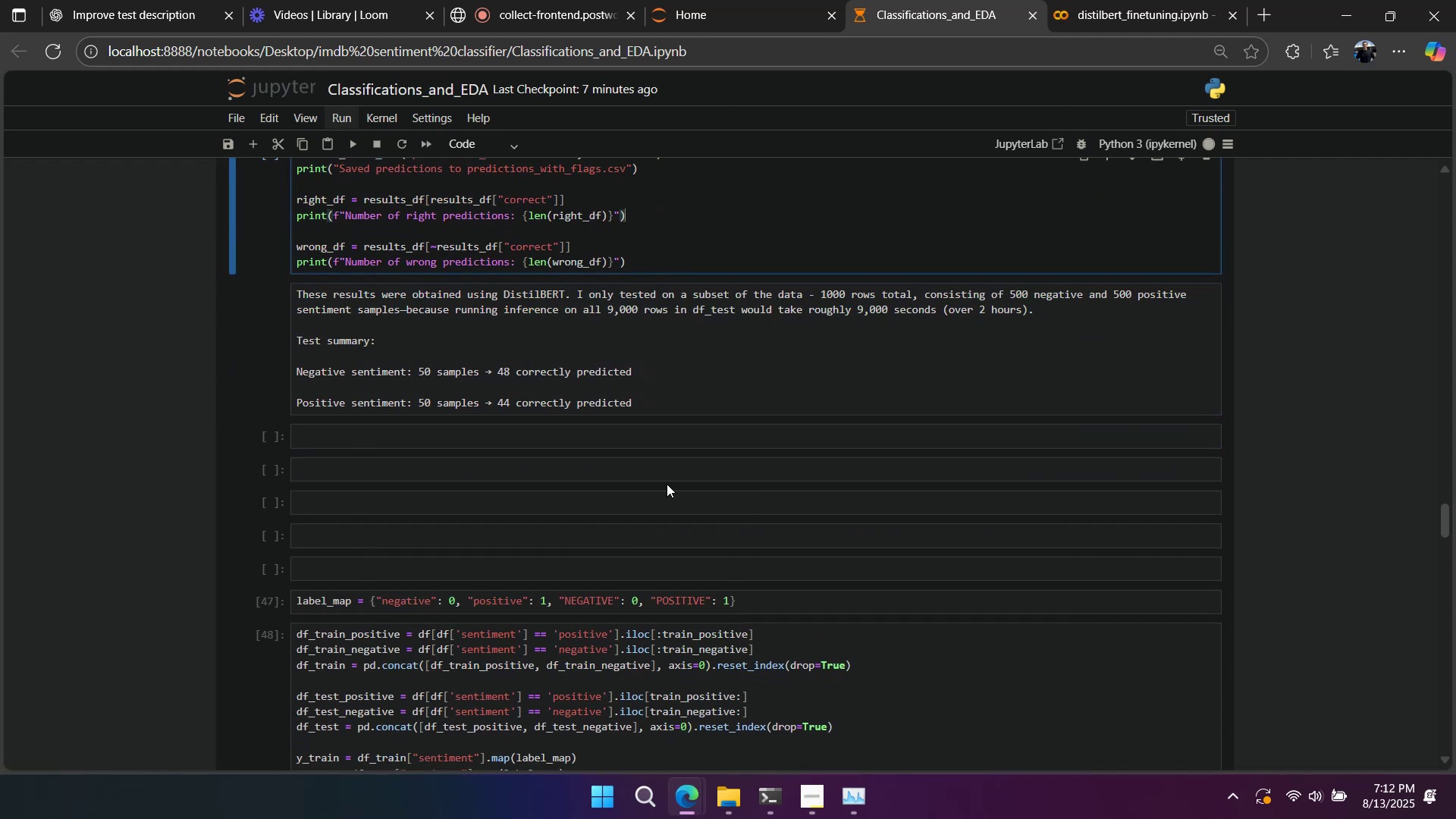 
scroll: coordinate [667, 484], scroll_direction: up, amount: 1.0
 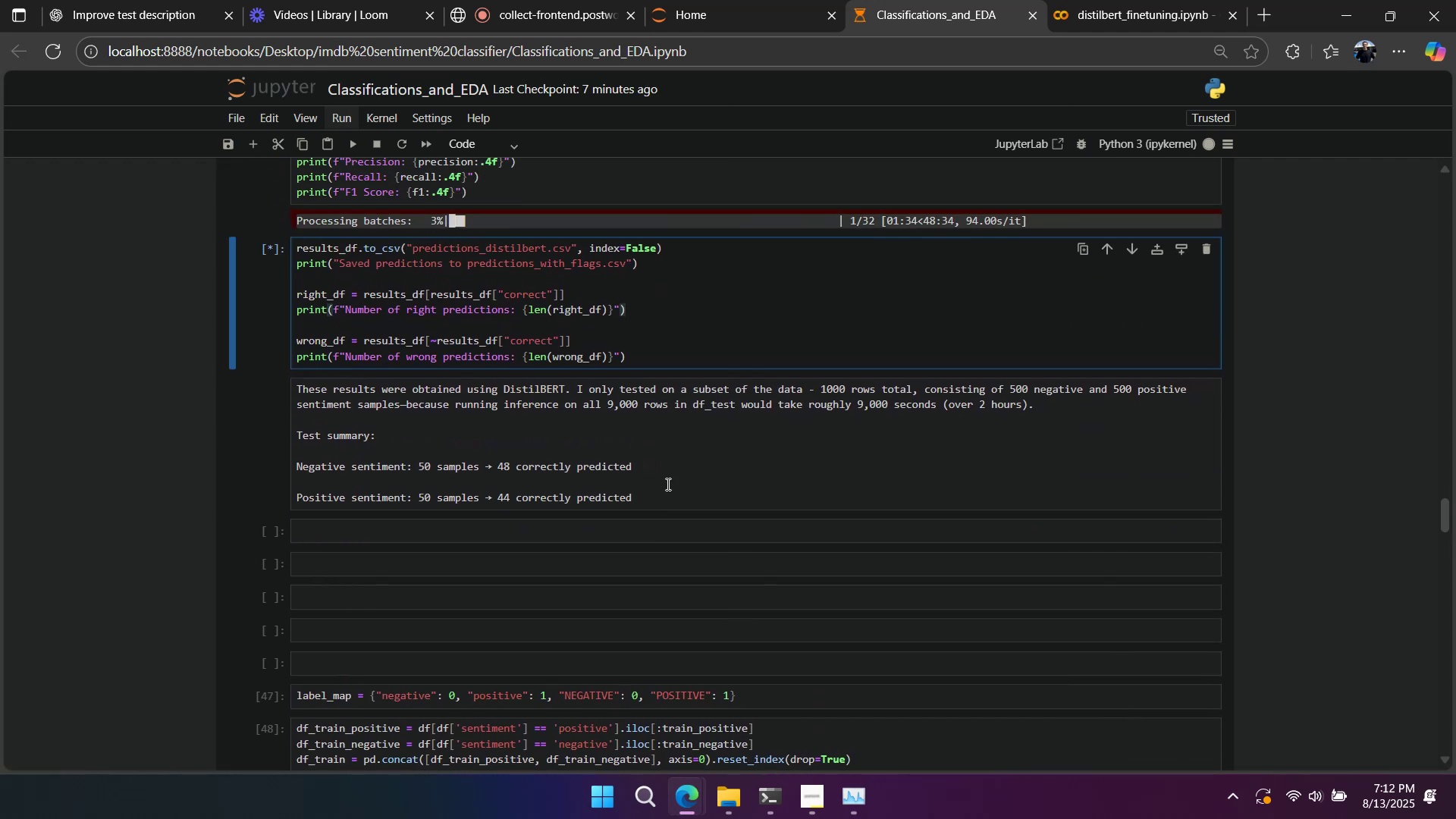 
scroll: coordinate [670, 431], scroll_direction: down, amount: 10.0
 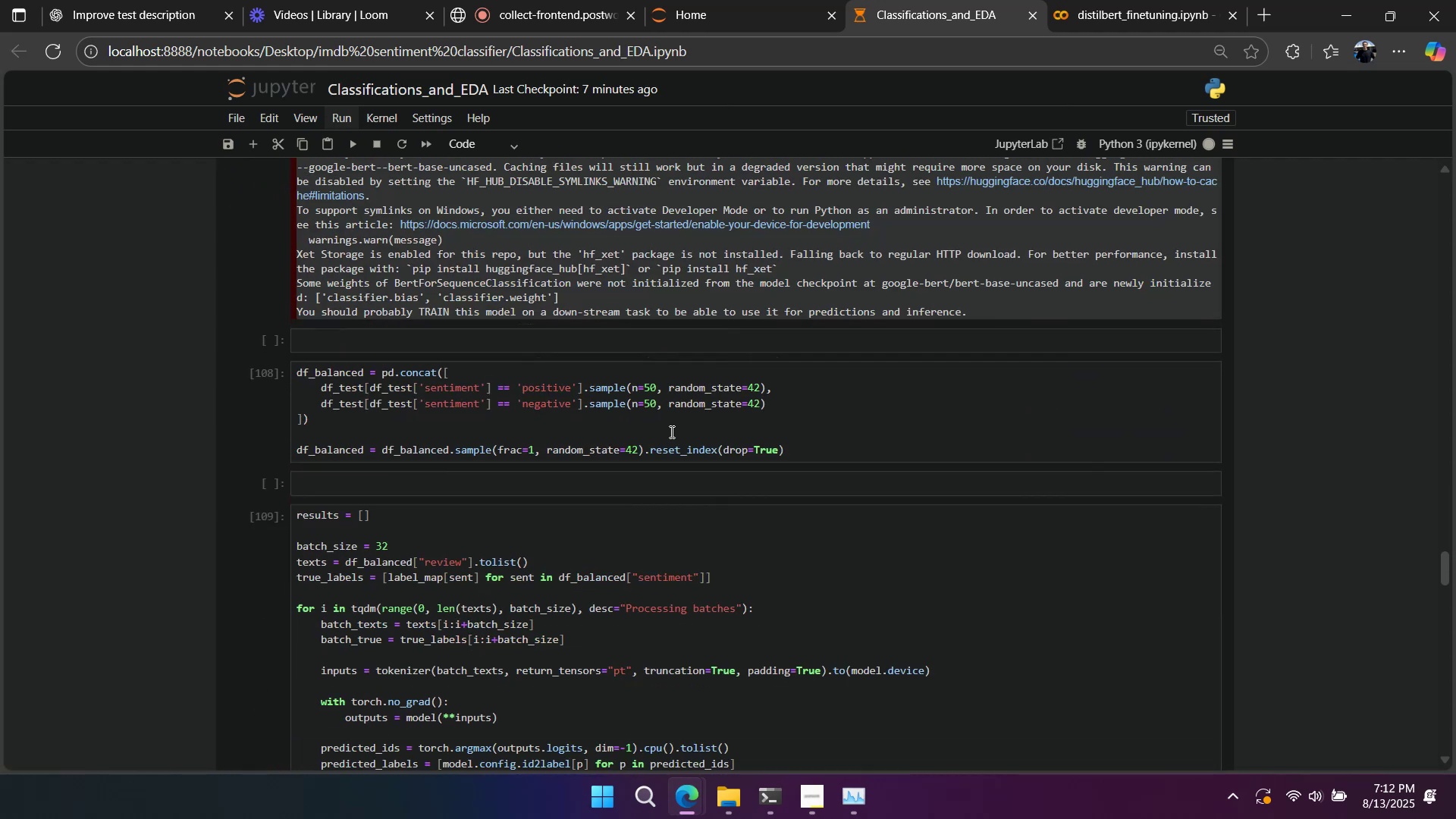 
scroll: coordinate [670, 431], scroll_direction: up, amount: 12.0
 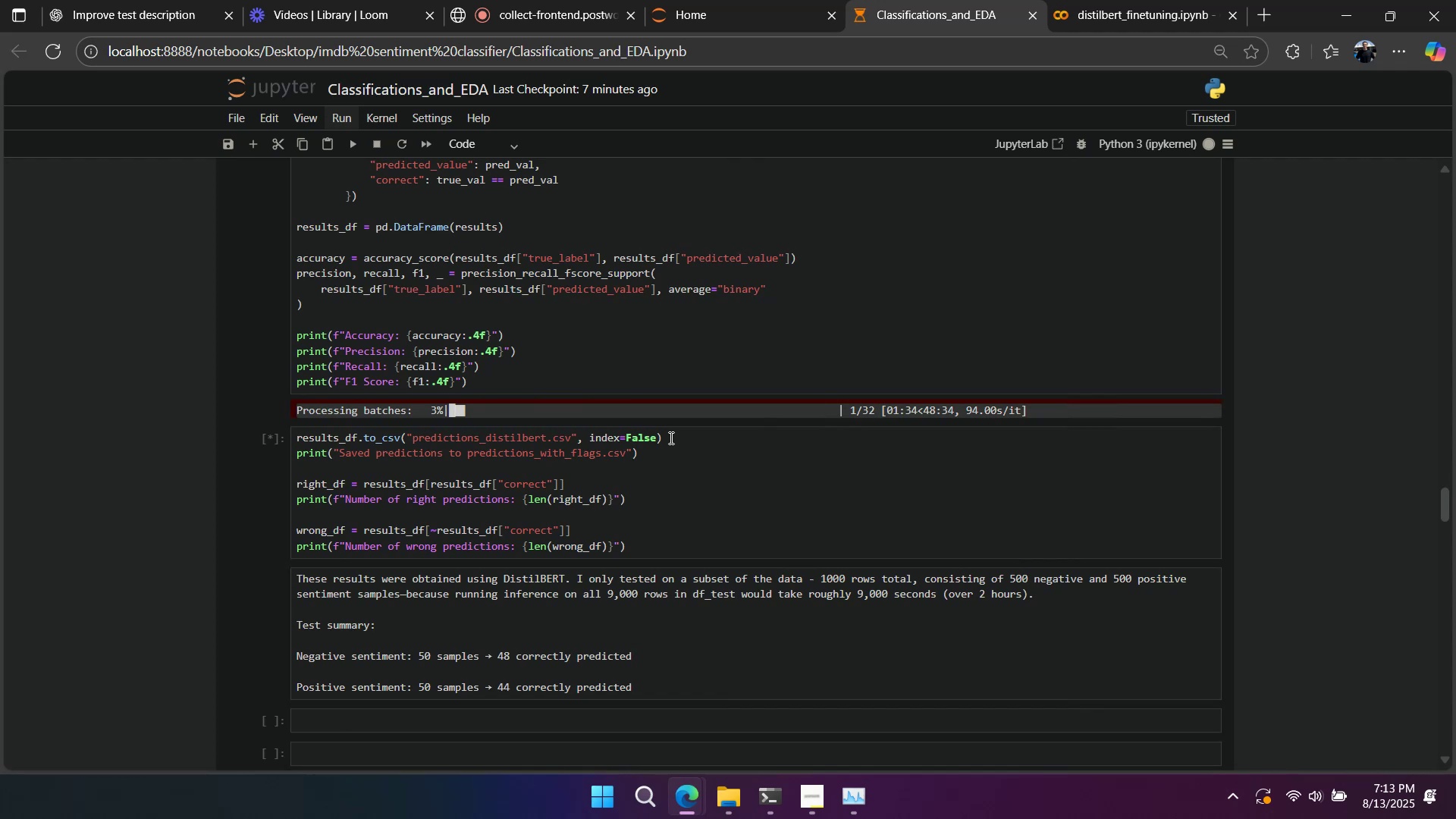 
left_click([670, 438])
 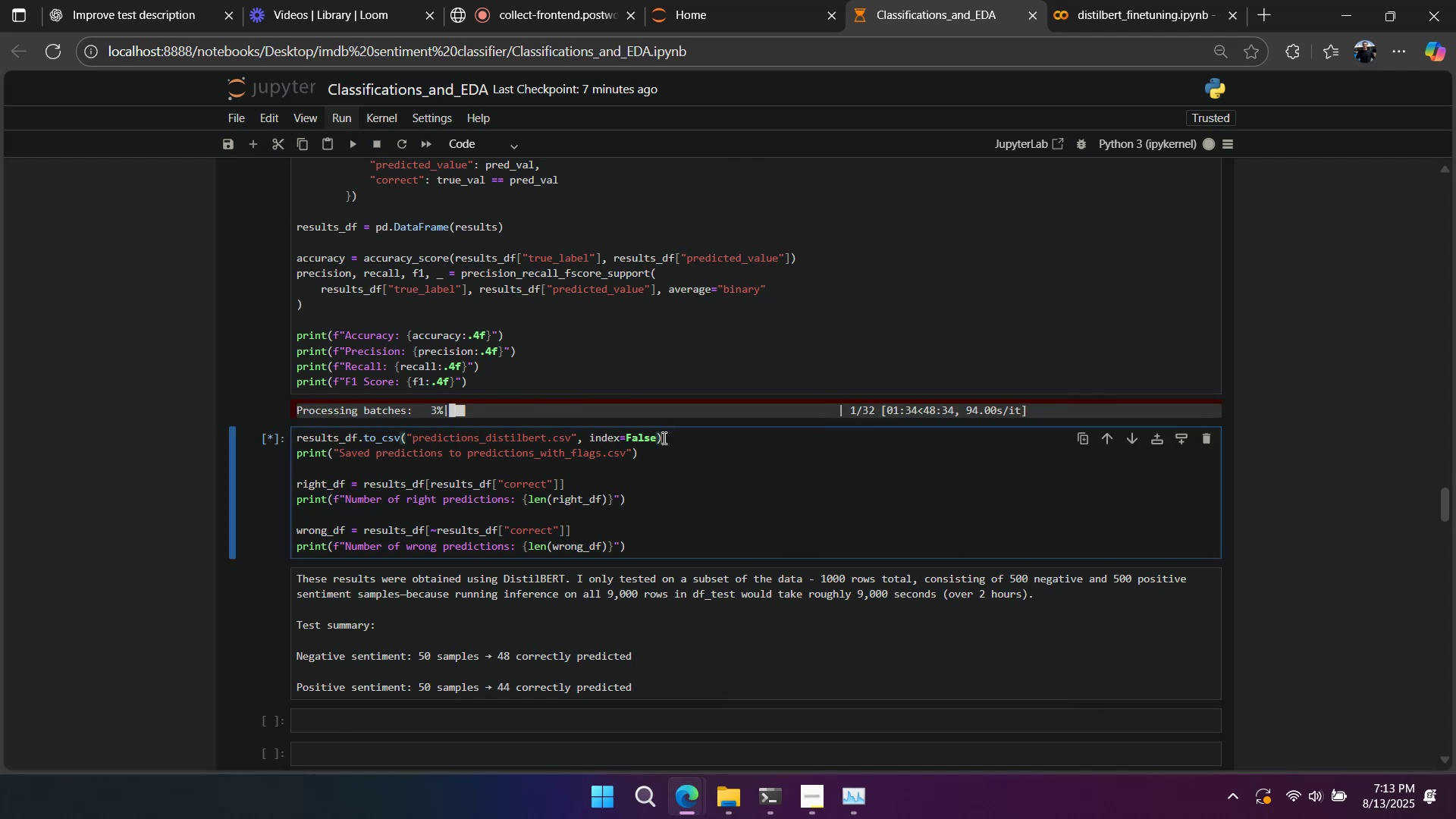 
right_click([663, 438])
 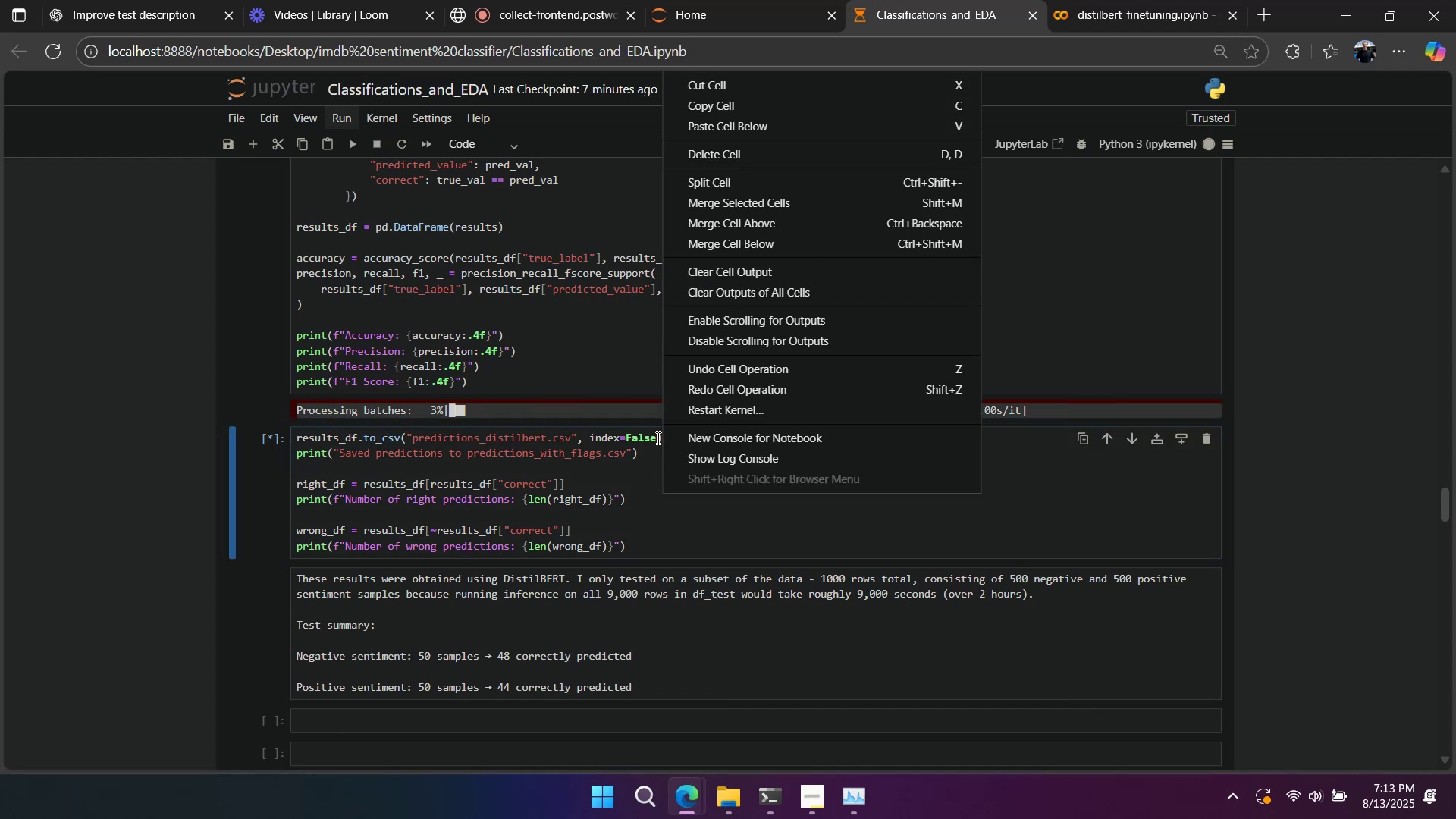 
left_click([657, 438])
 